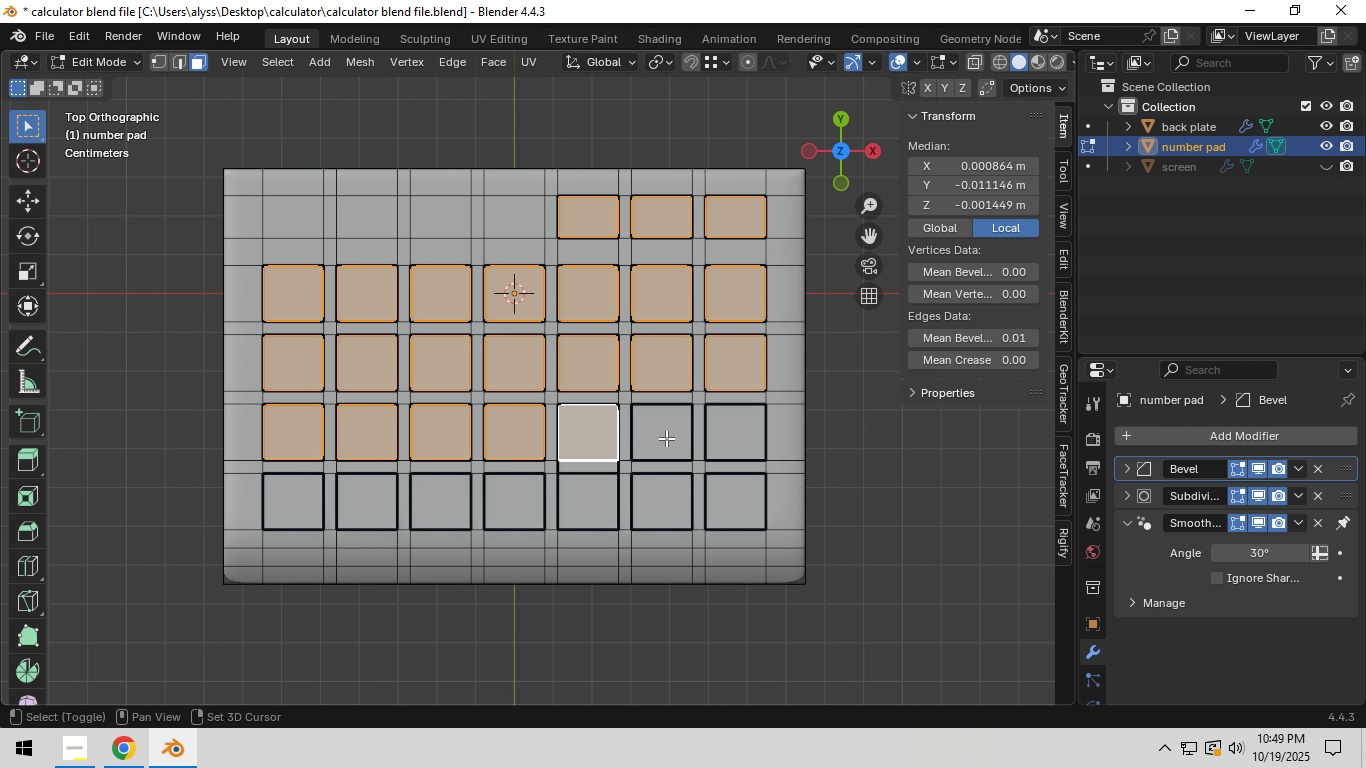 
hold_key(key=ShiftLeft, duration=1.52)
triple_click([747, 439])
 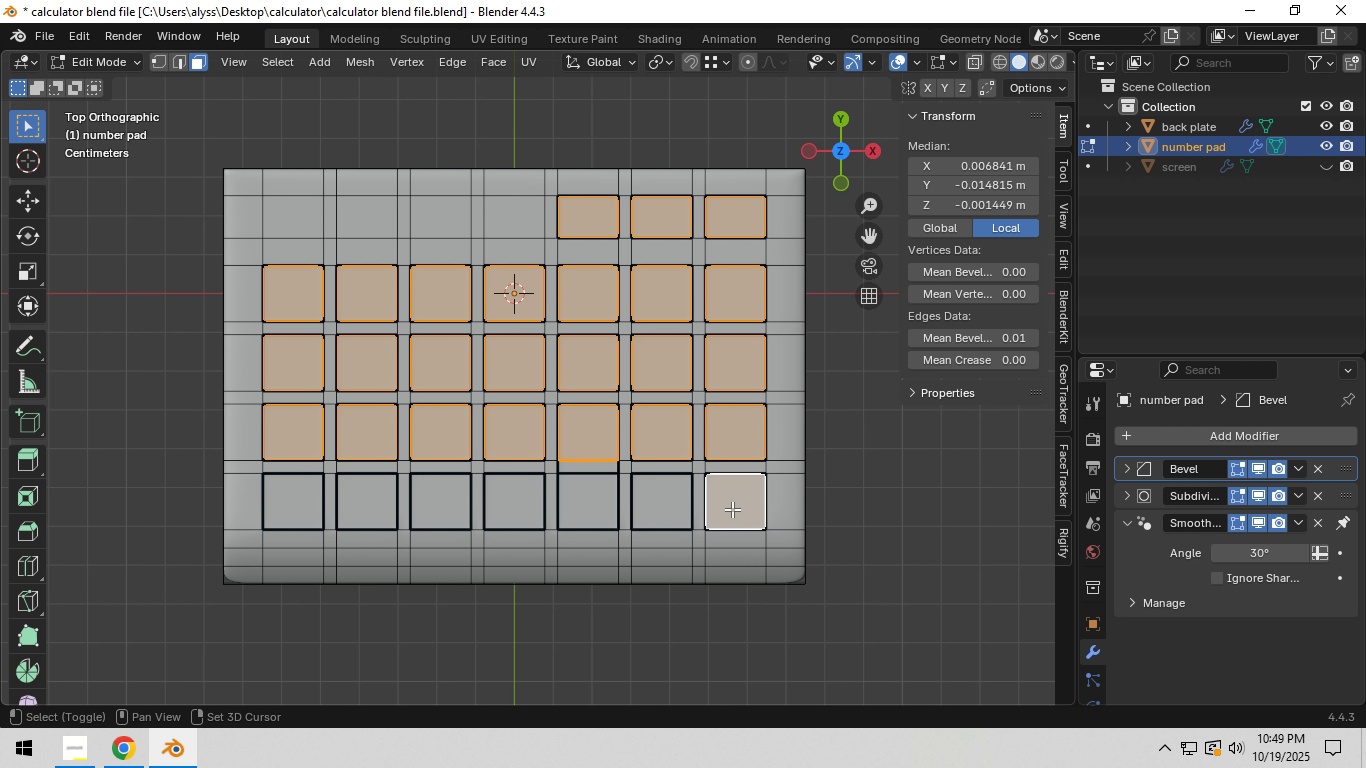 
triple_click([738, 509])
 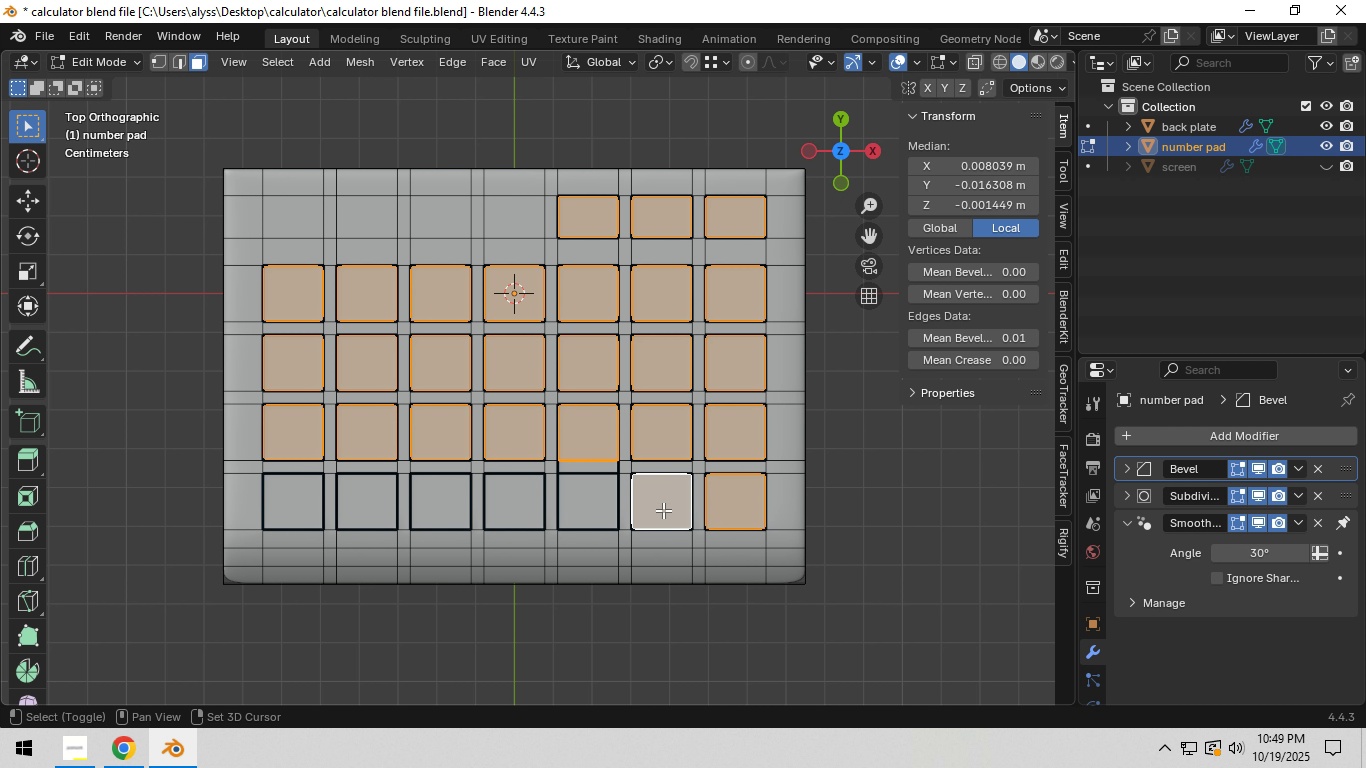 
triple_click([663, 510])
 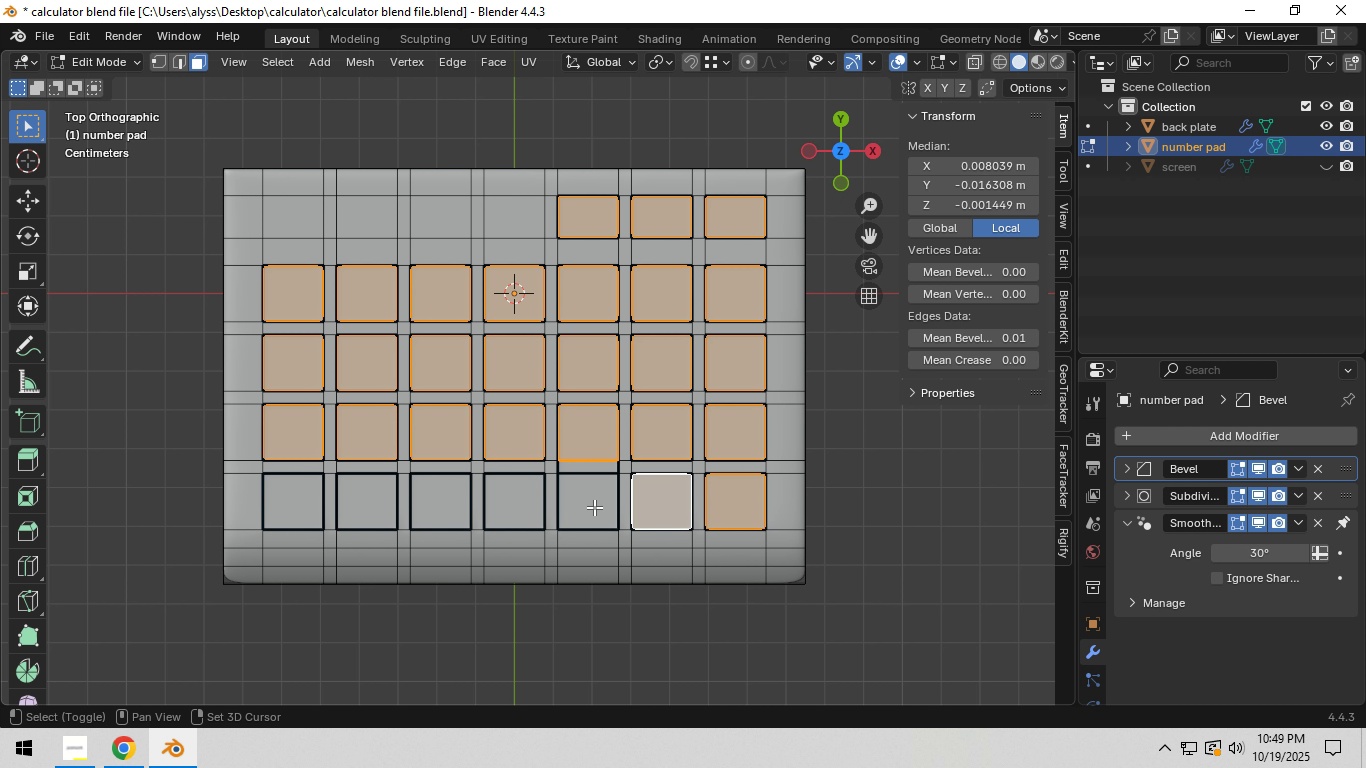 
hold_key(key=ShiftLeft, duration=1.52)
triple_click([594, 507])
 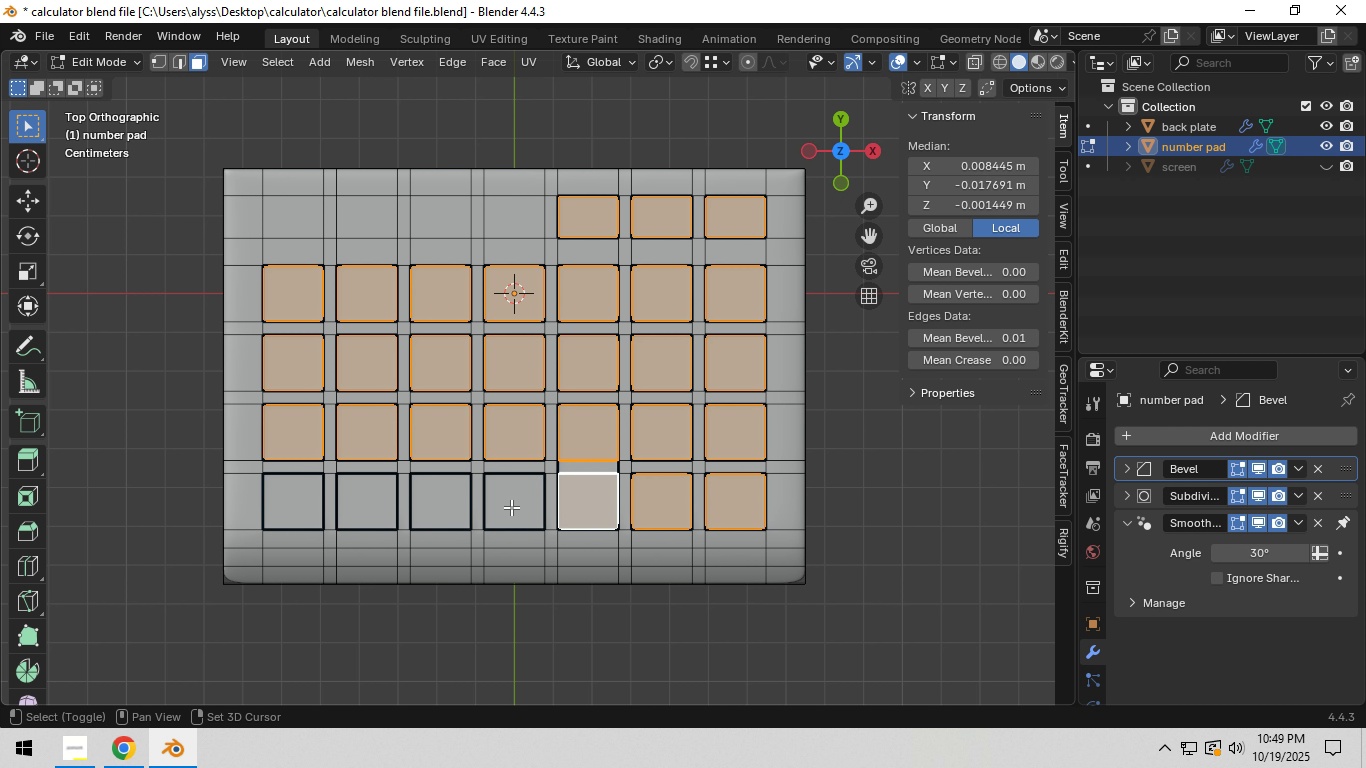 
left_click([504, 507])
 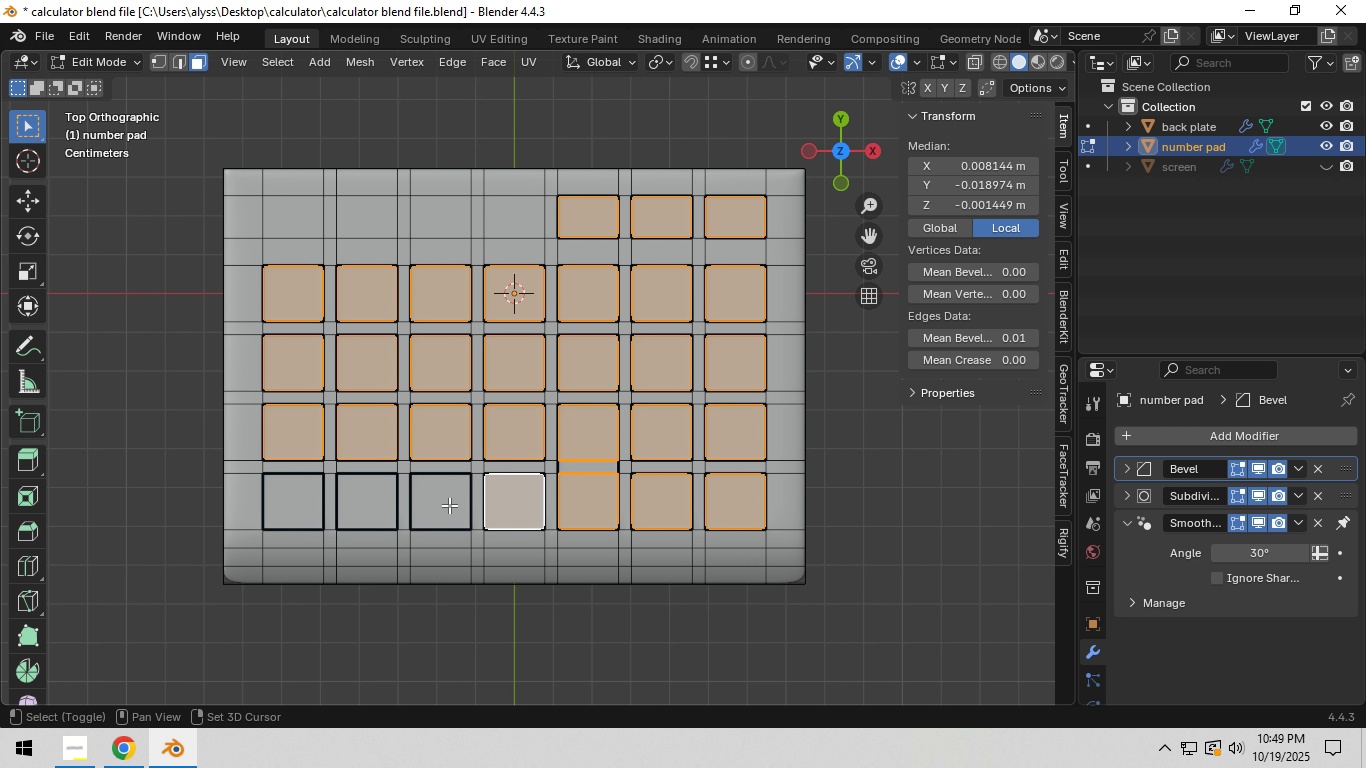 
double_click([449, 505])
 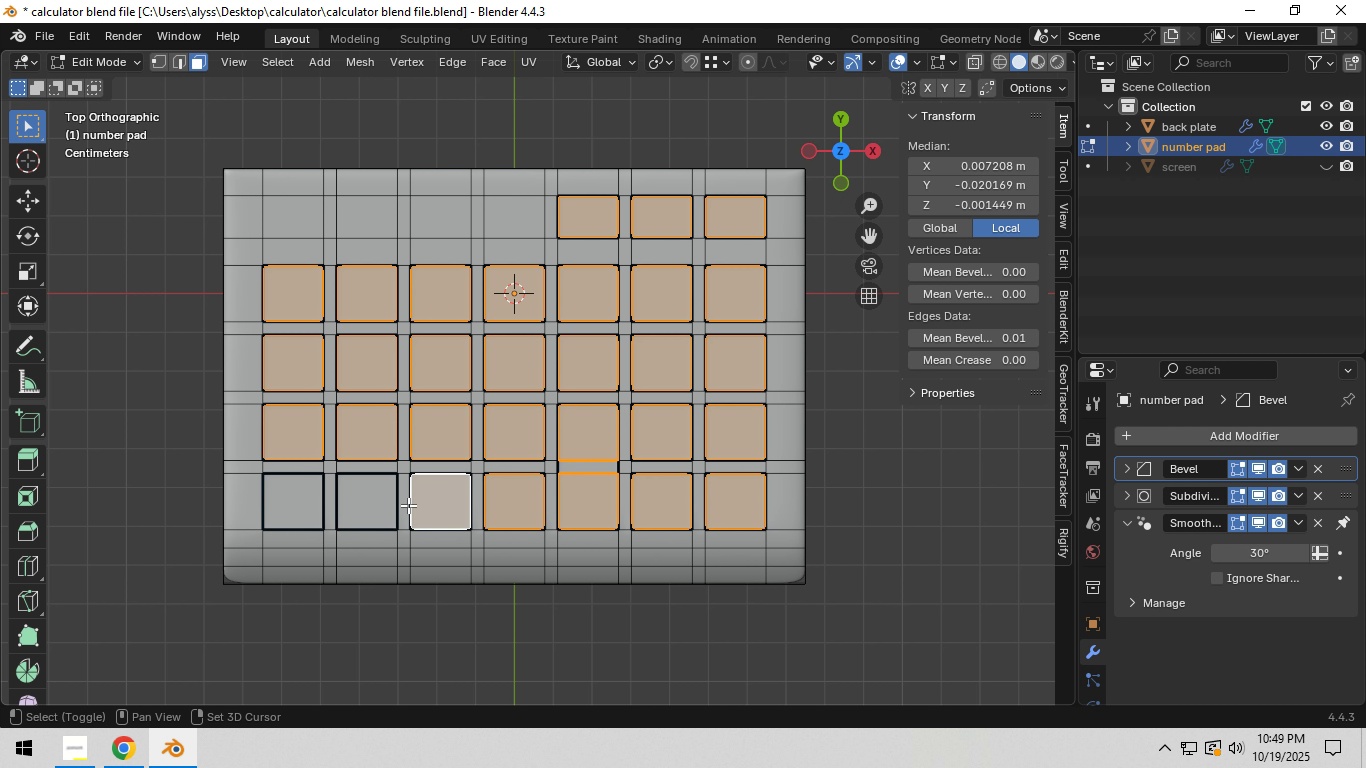 
hold_key(key=ShiftLeft, duration=1.52)
triple_click([372, 505])
 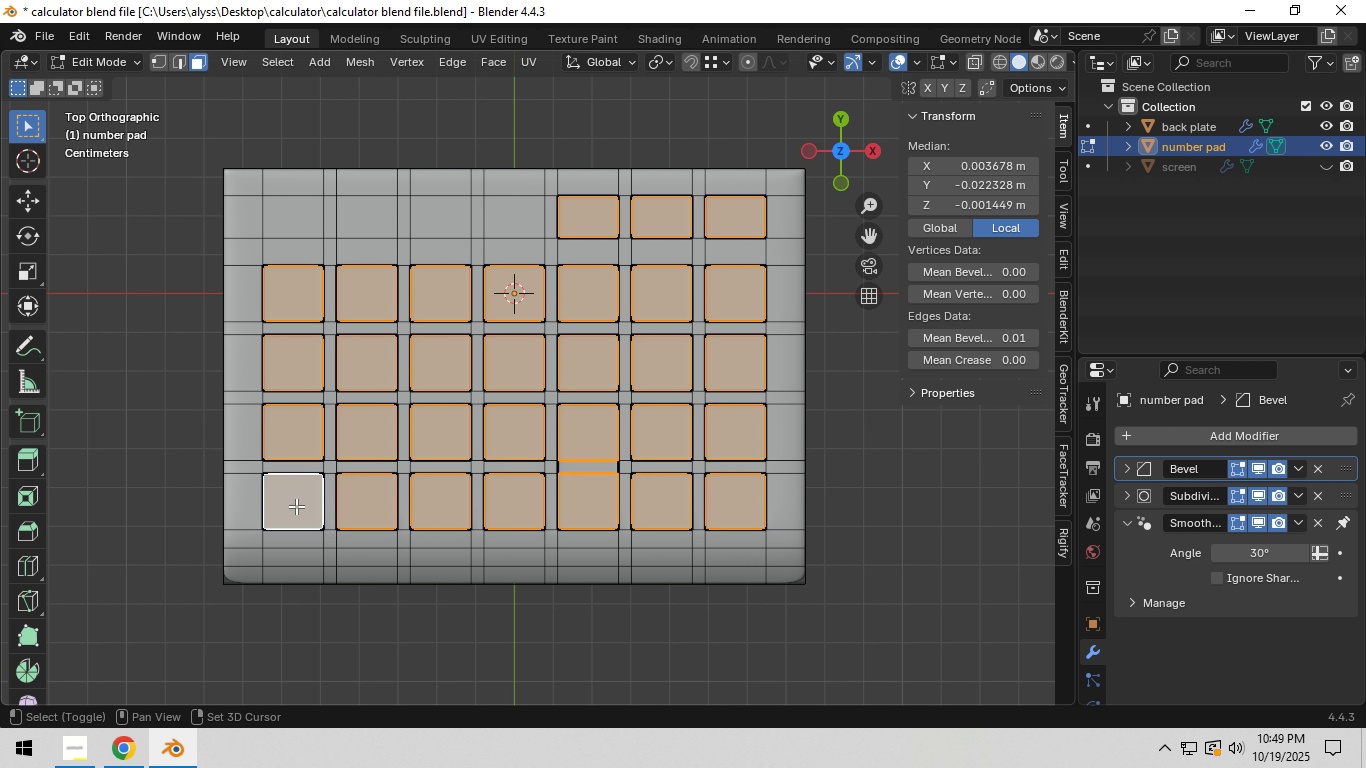 
triple_click([293, 507])
 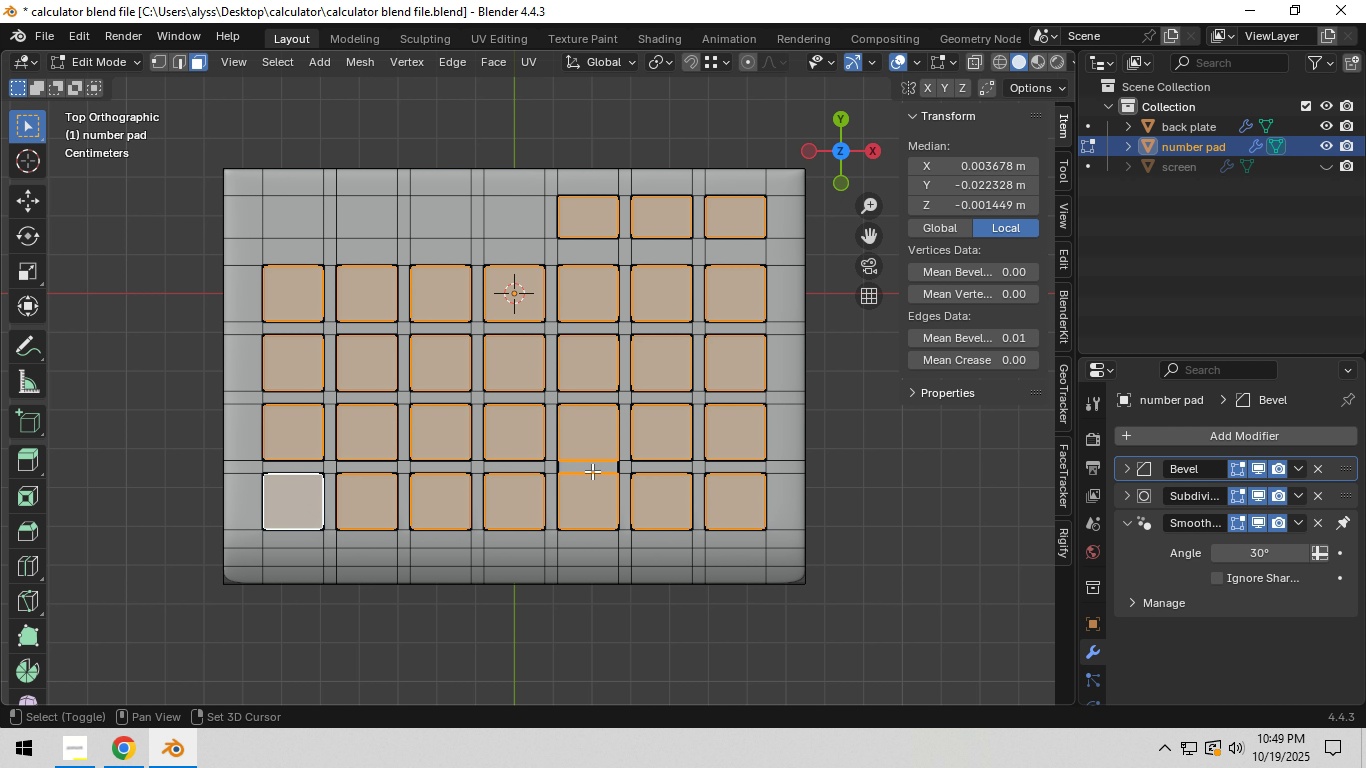 
hold_key(key=ShiftLeft, duration=0.53)
left_click([594, 467])
 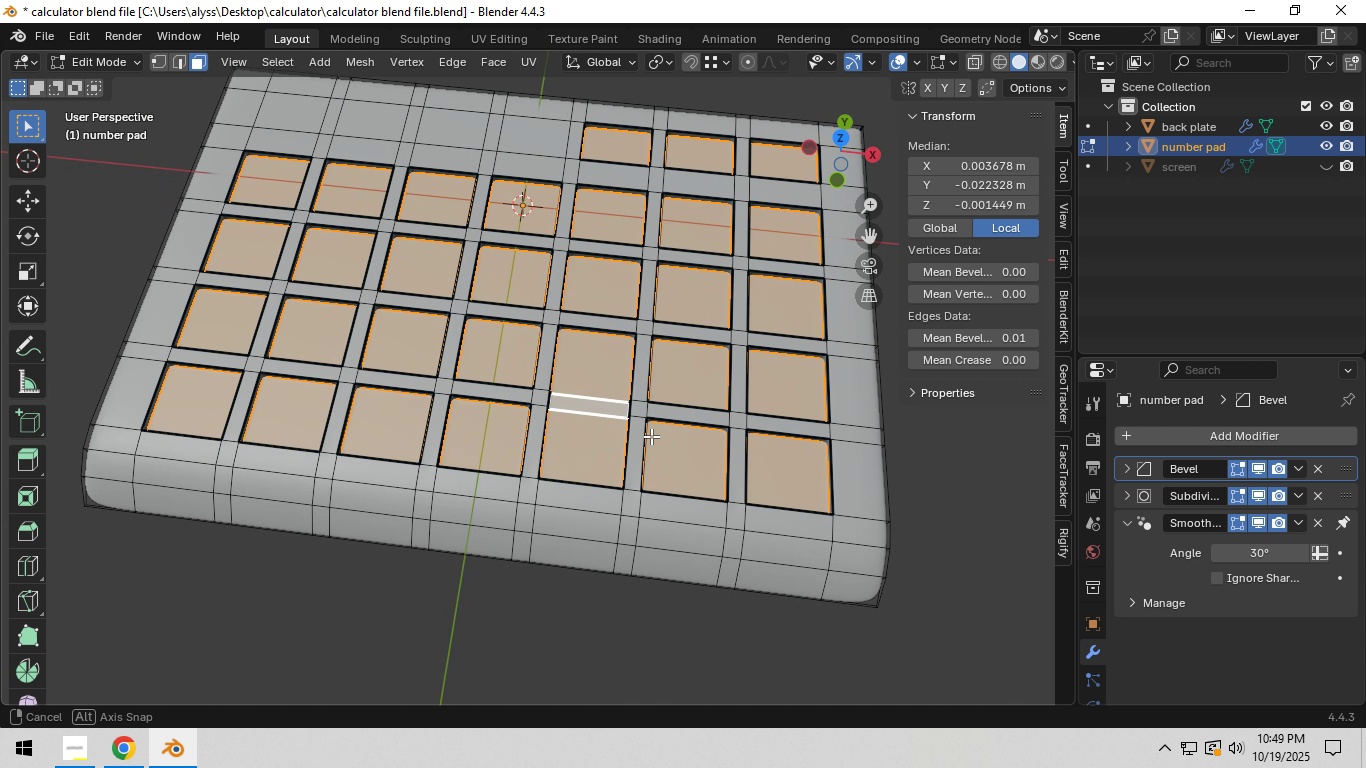 
key(Shift+D)
 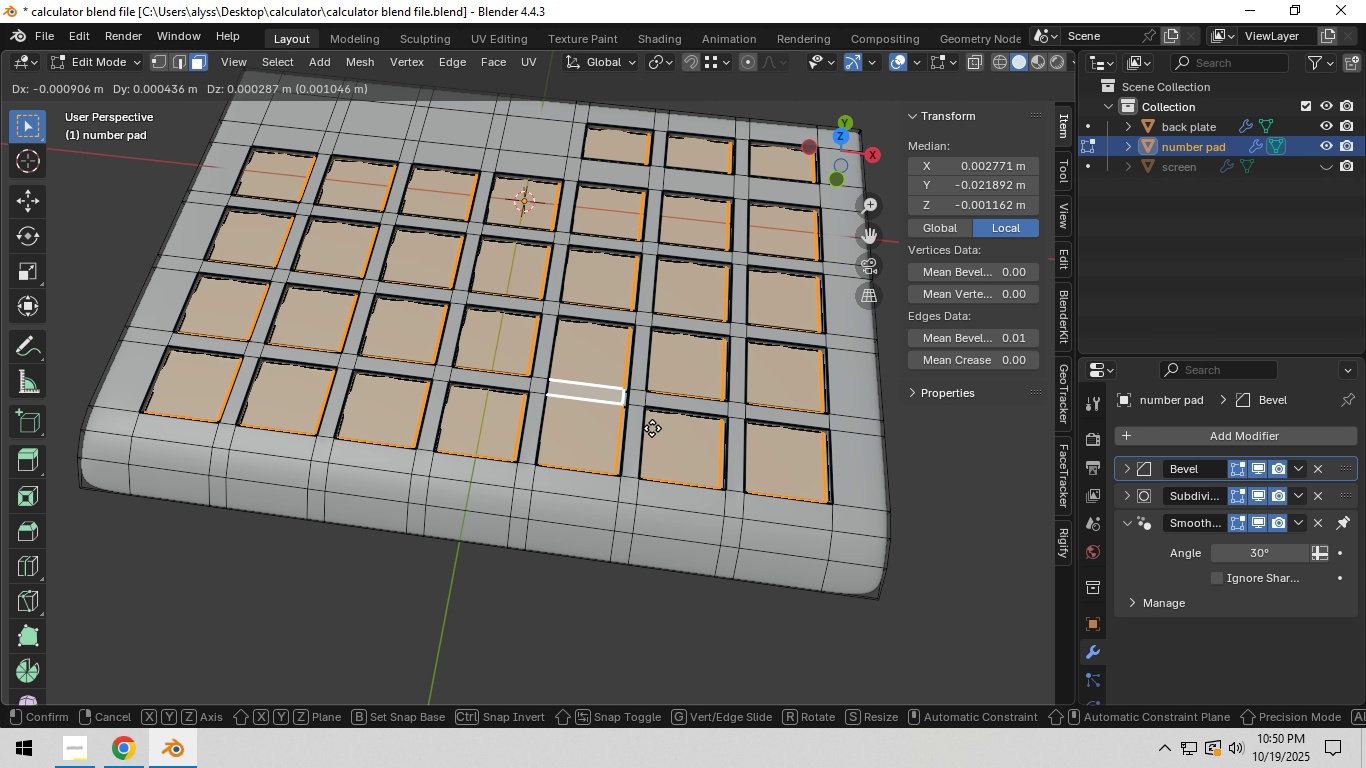 
right_click([652, 428])
 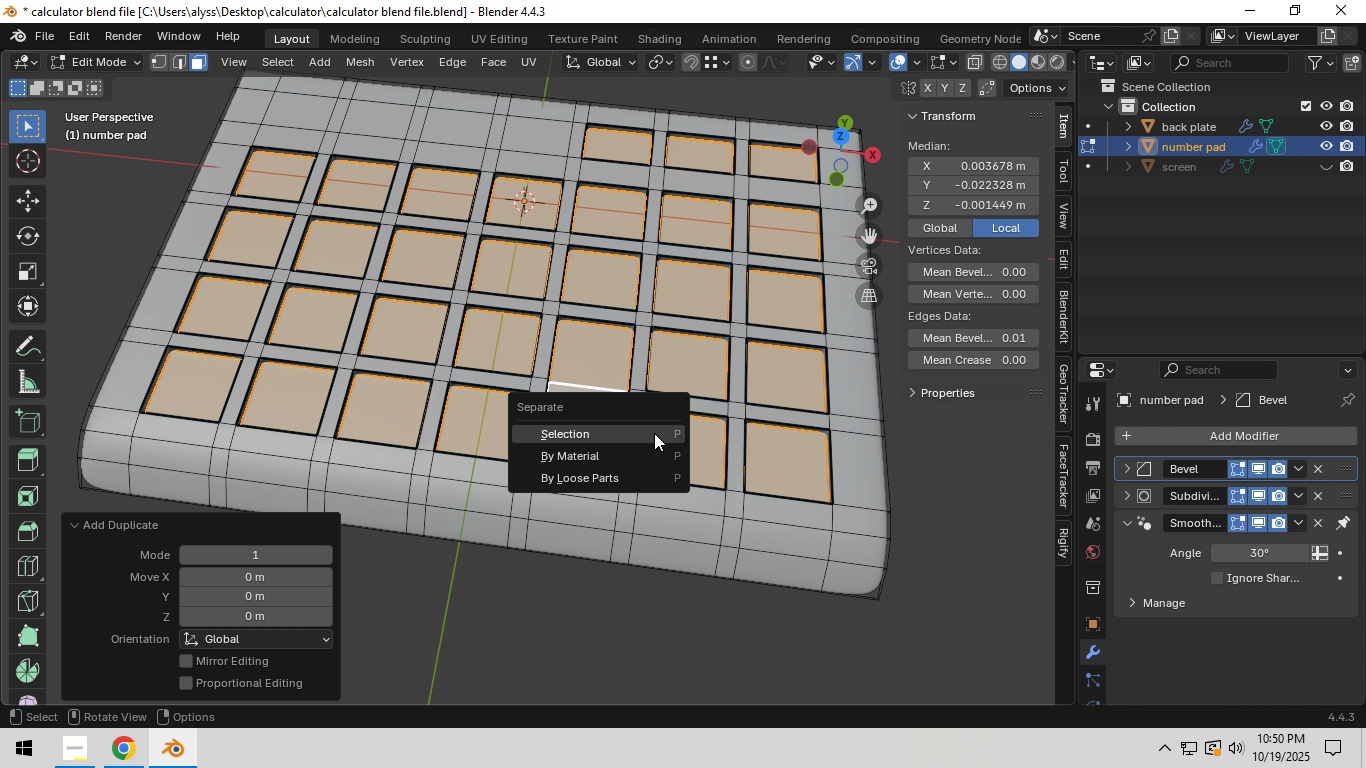 
key(P)
 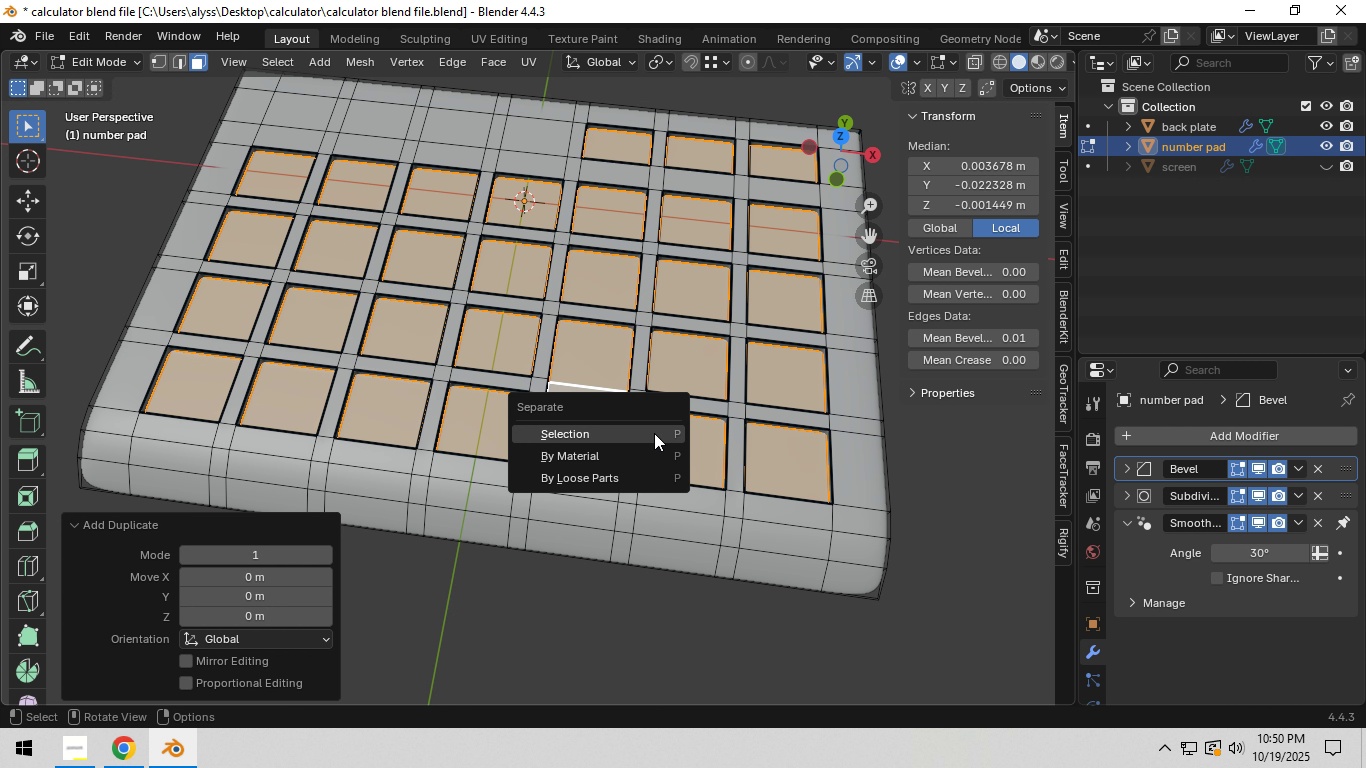 
left_click([654, 433])
 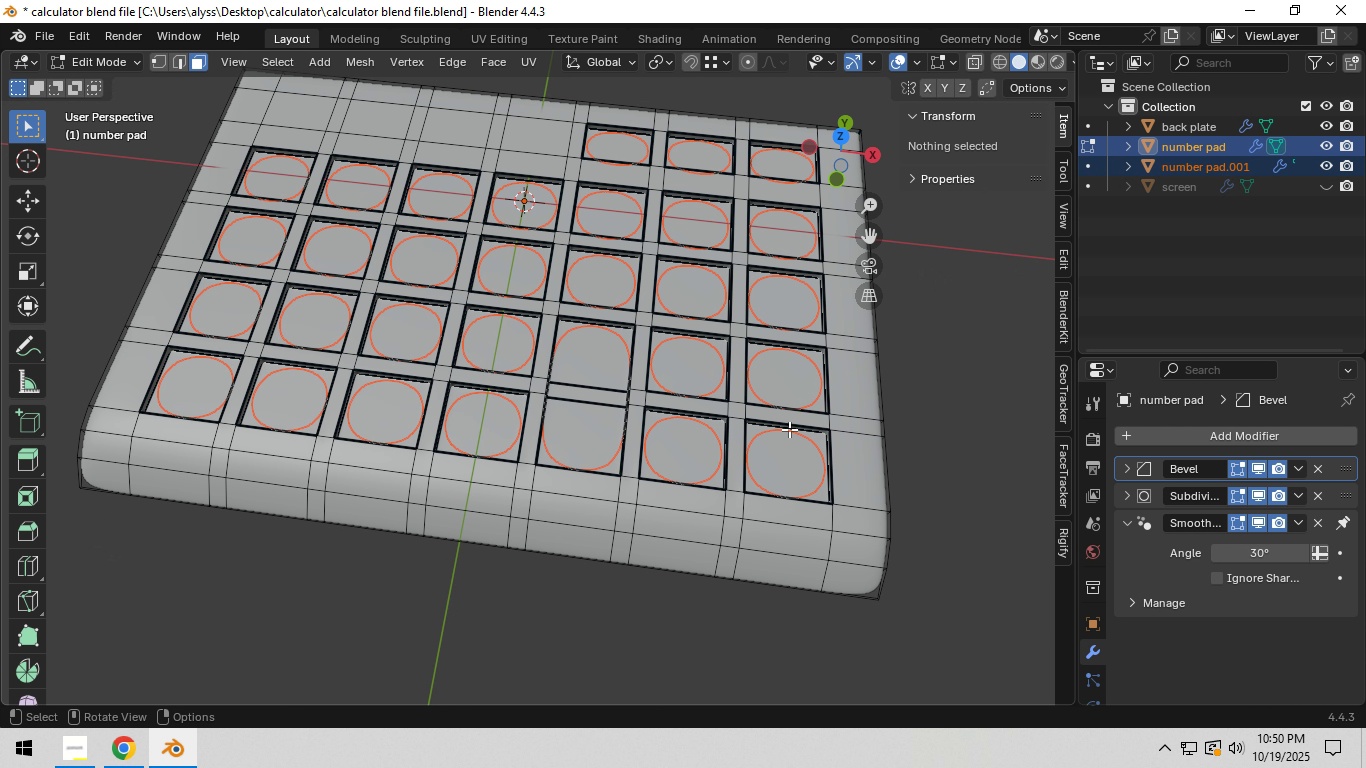 
key(Tab)
 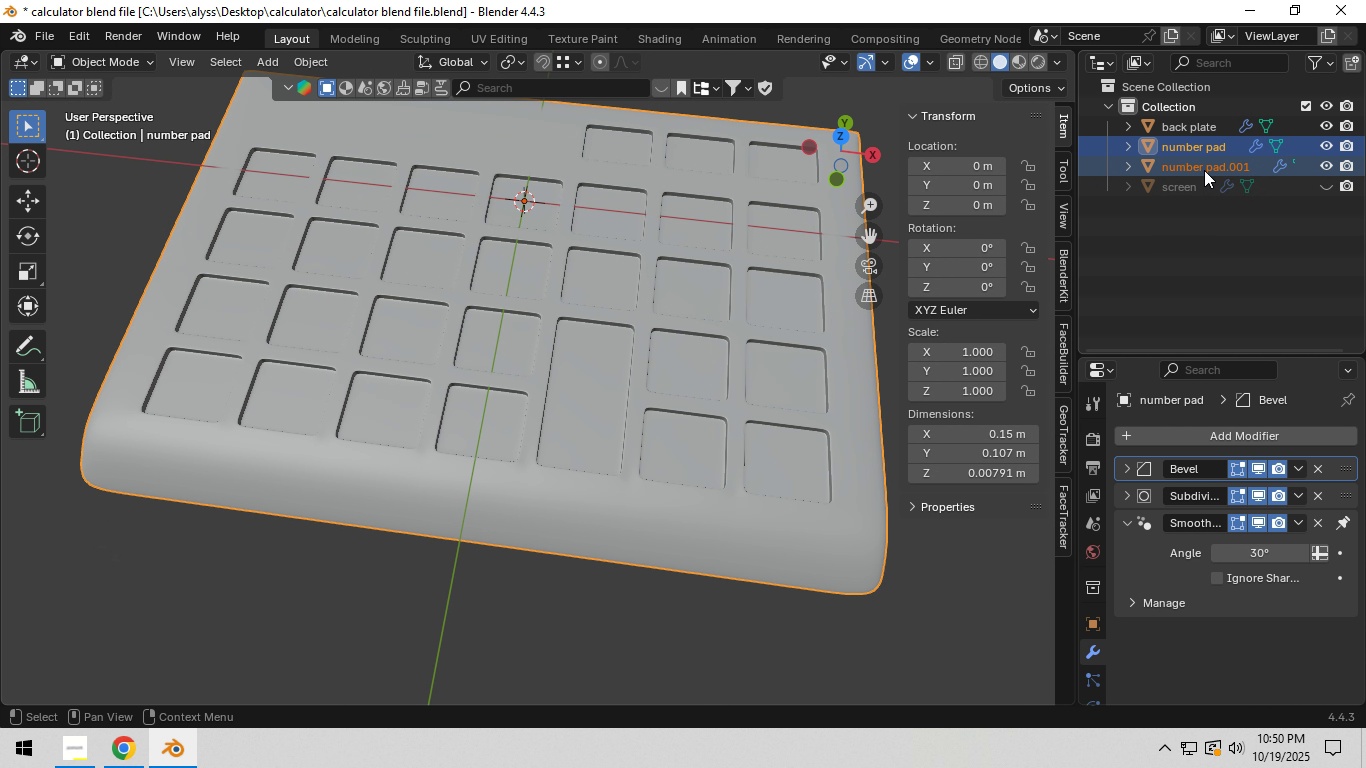 
double_click([1207, 167])
 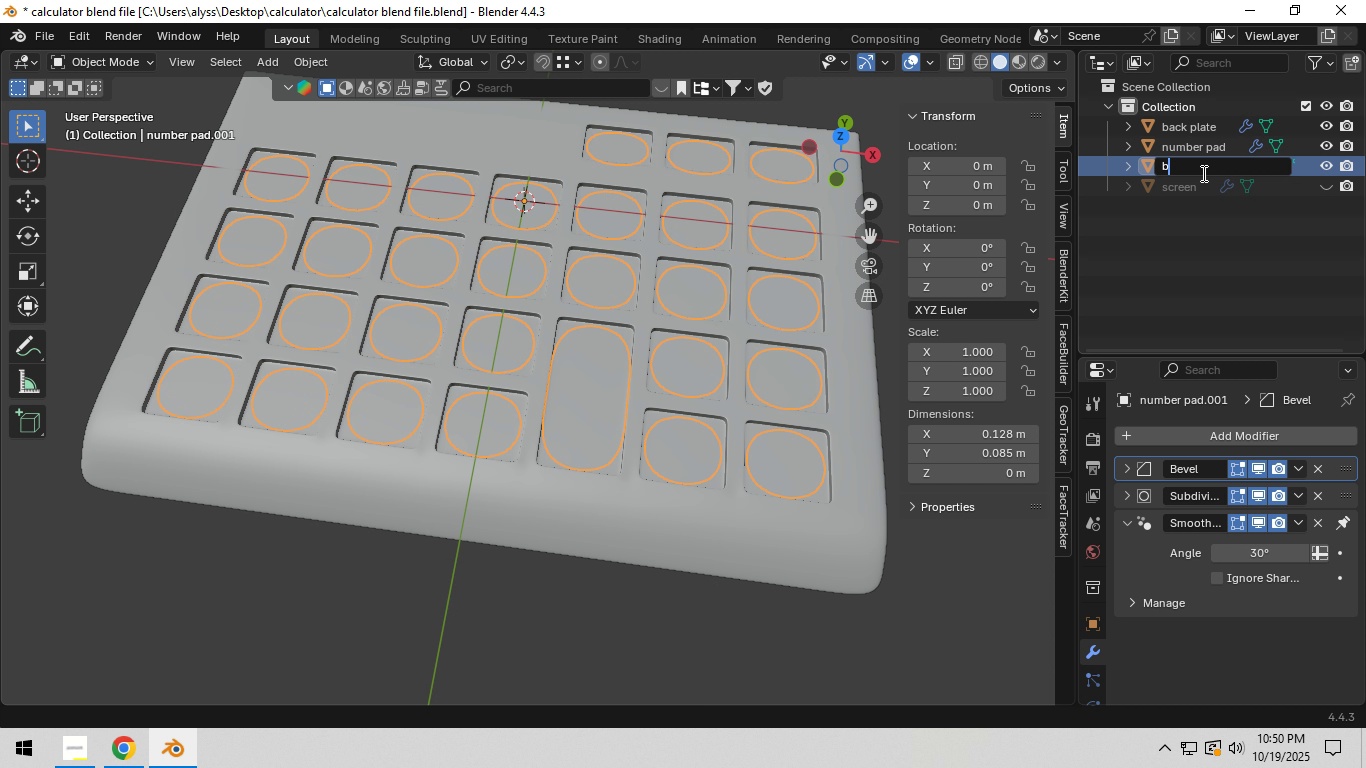 
type(buttons)
 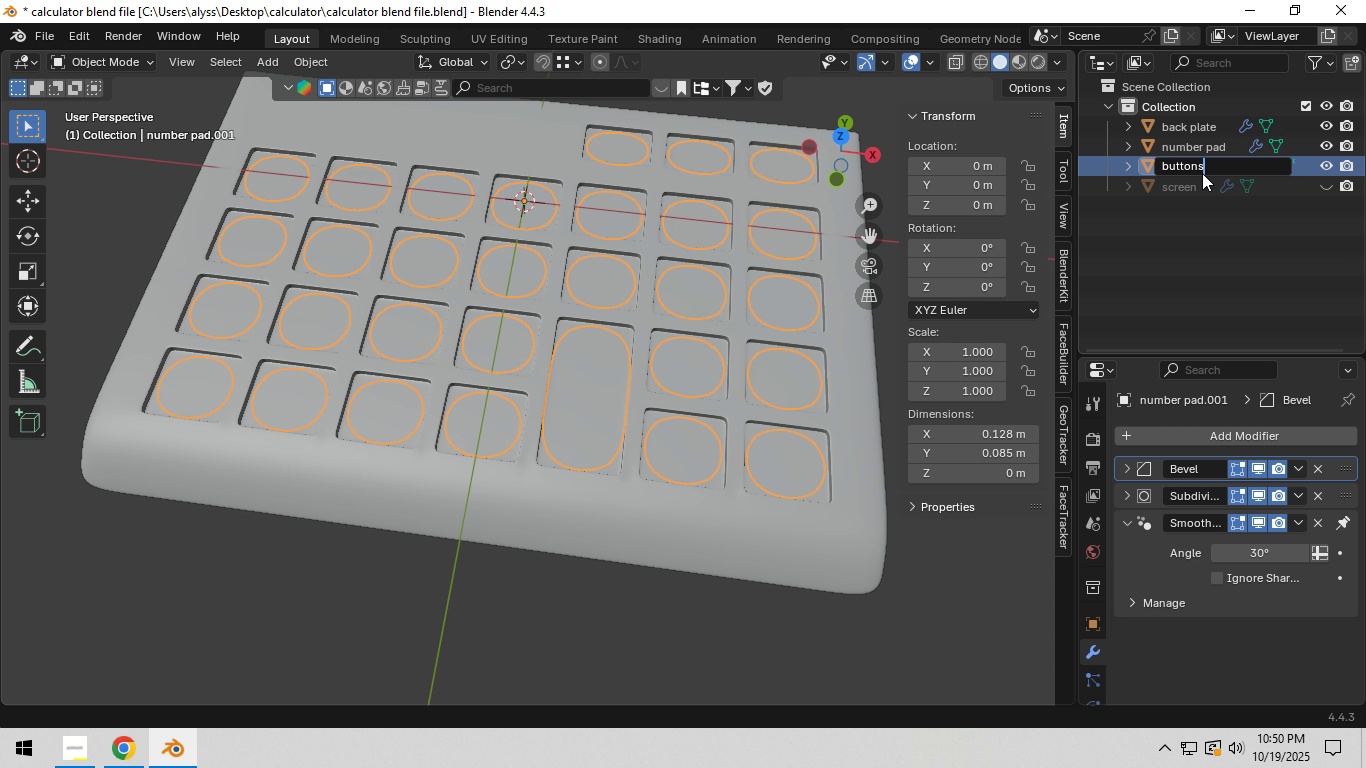 
key(Enter)
 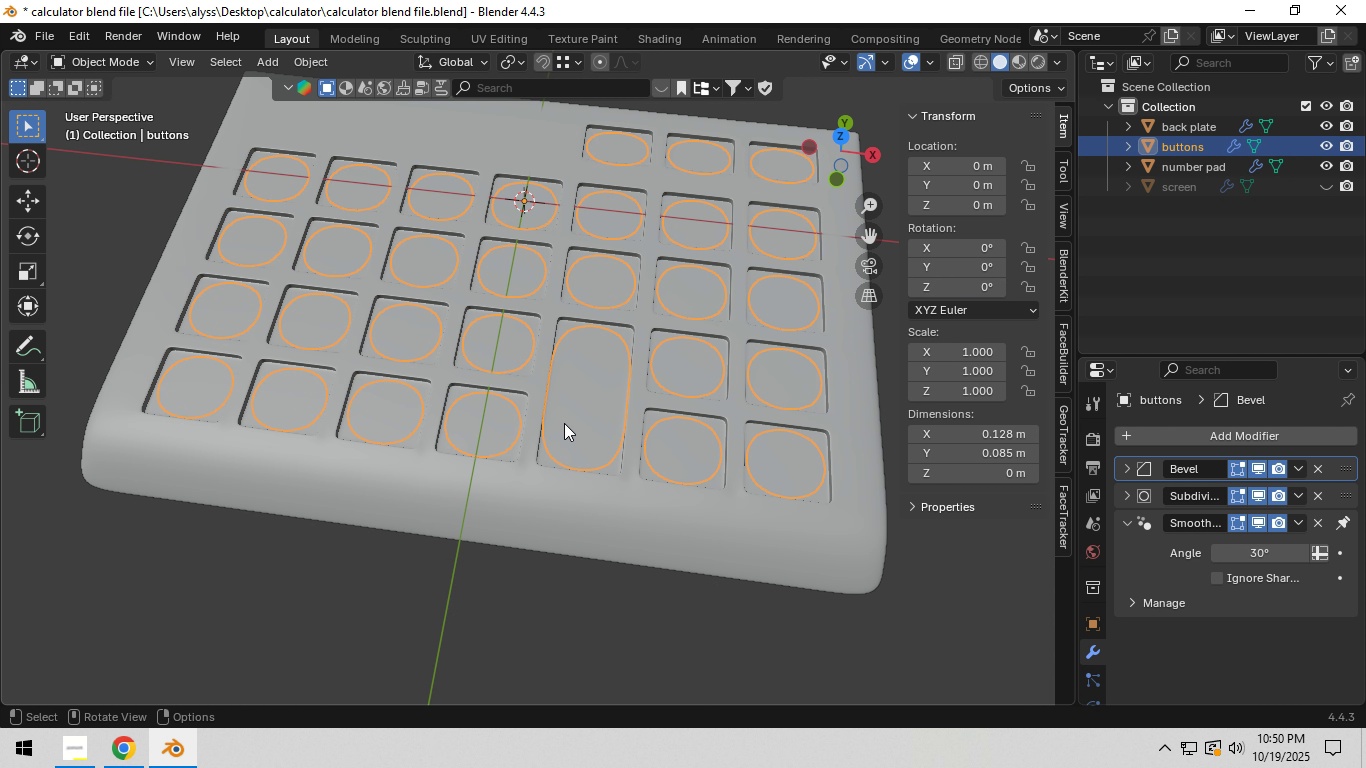 
left_click([584, 425])
 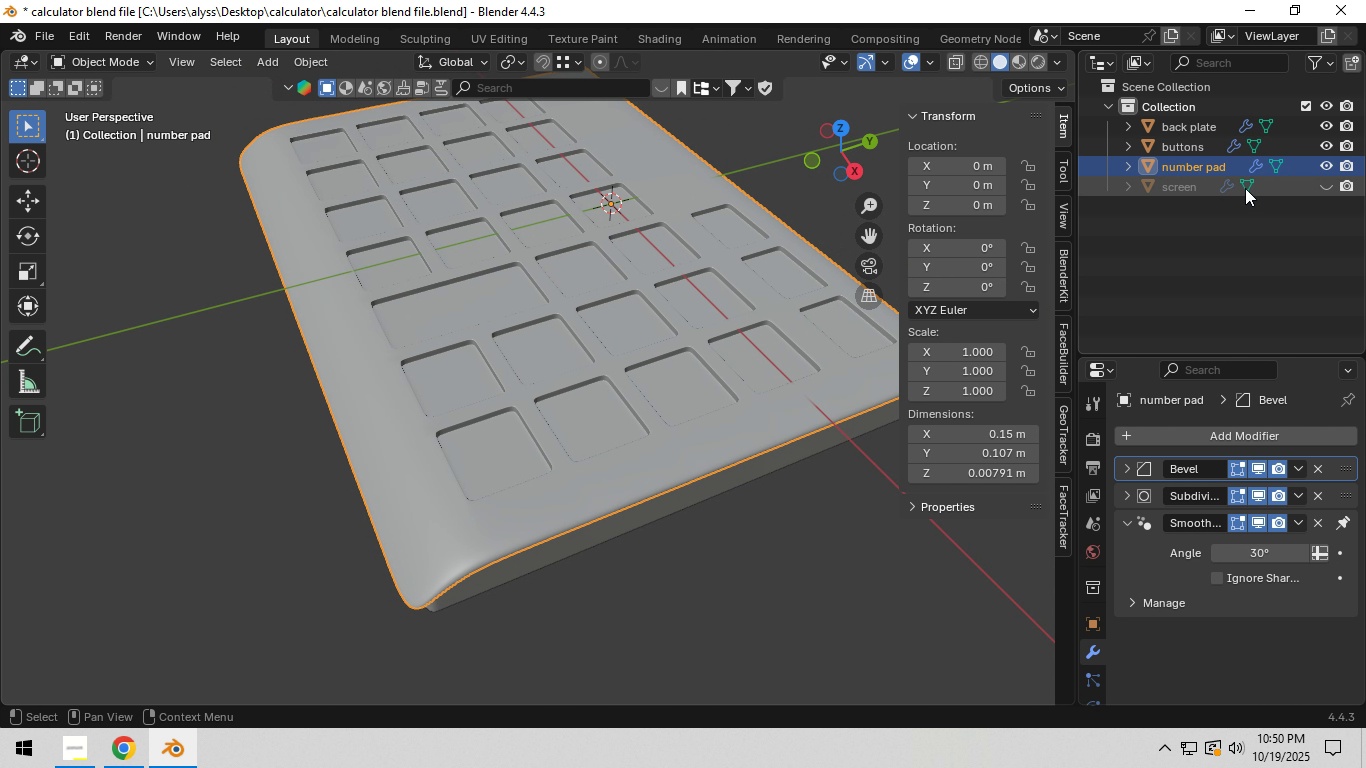 
left_click([1325, 121])
 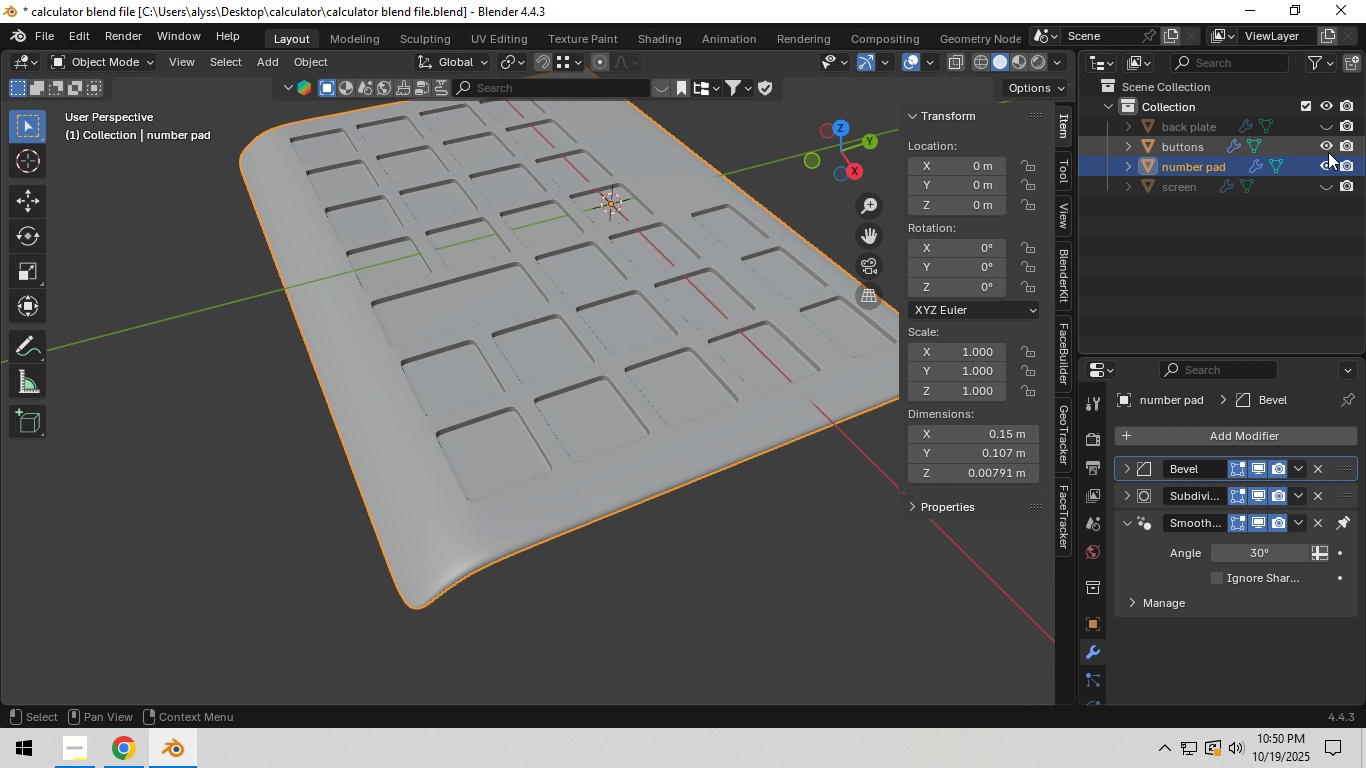 
left_click([1328, 148])
 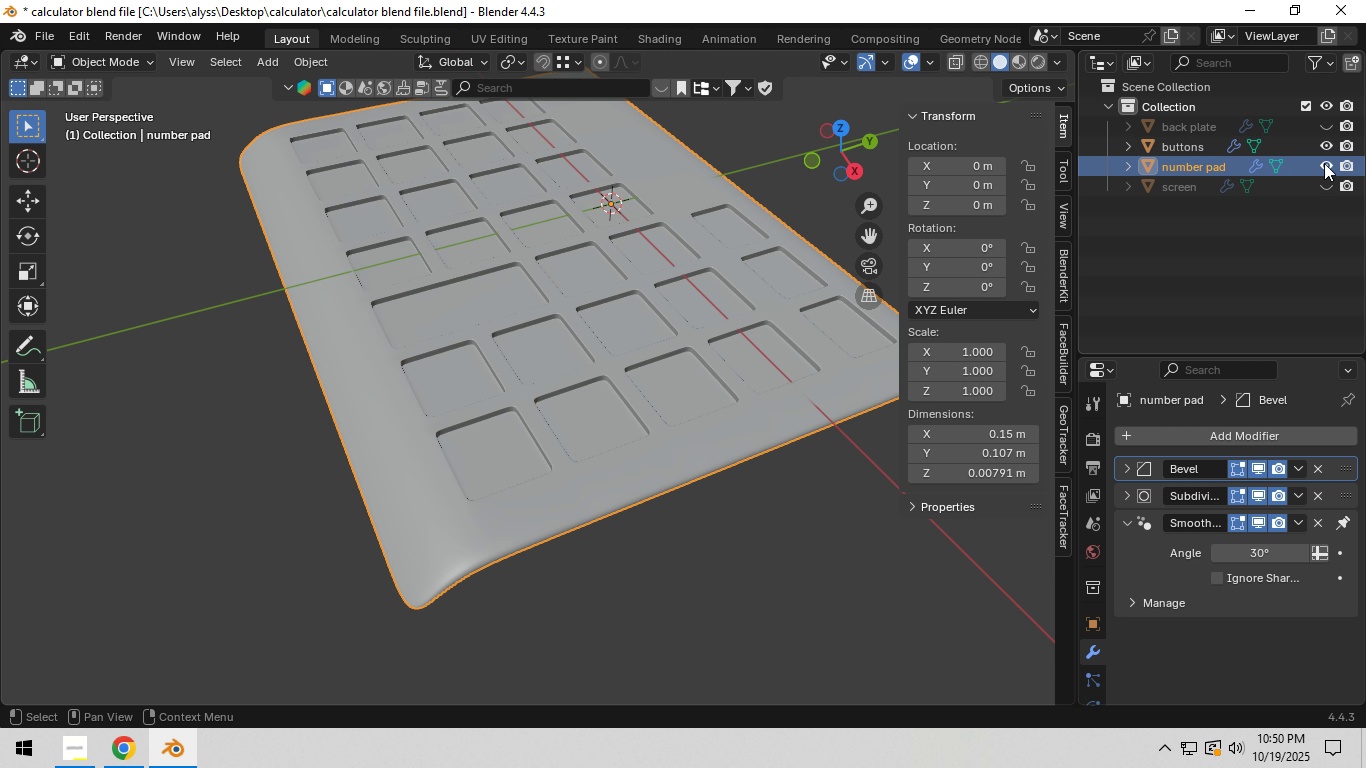 
double_click([1324, 166])
 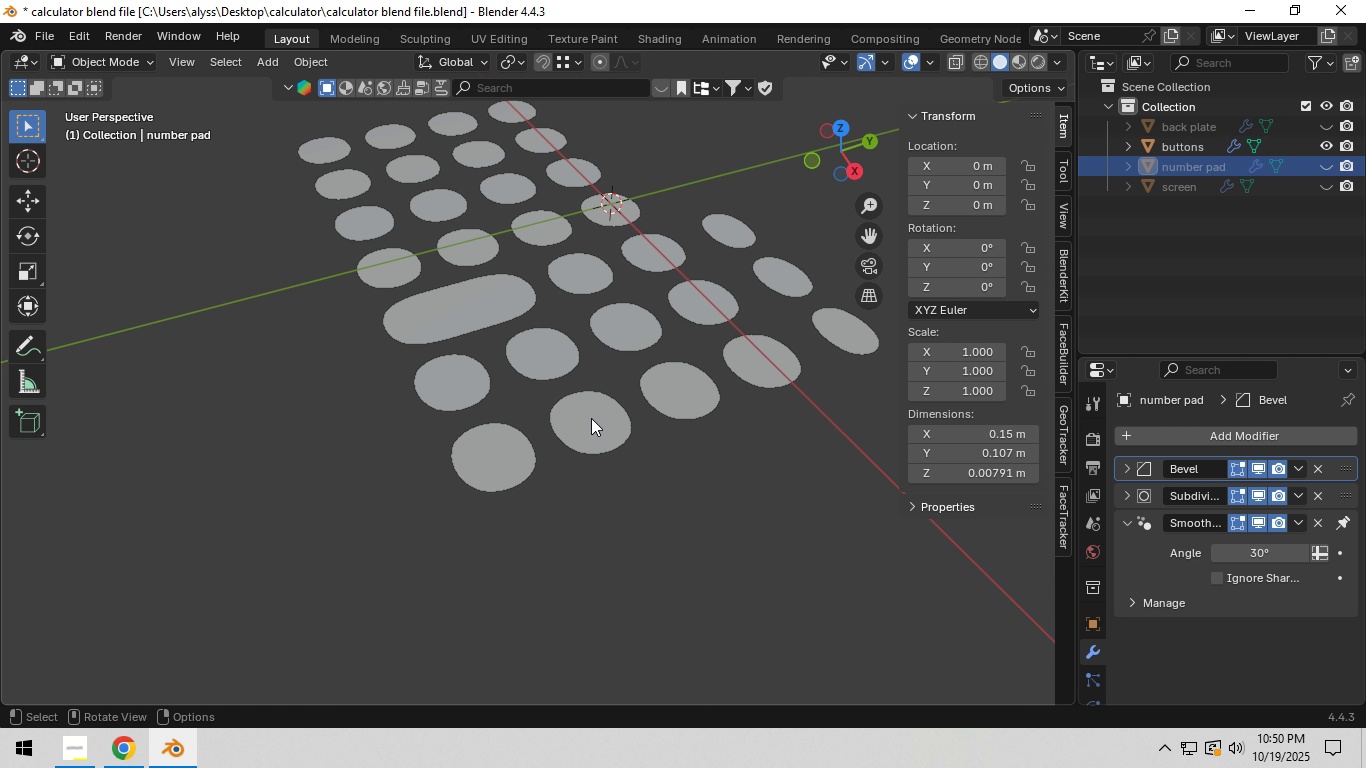 
left_click([592, 418])
 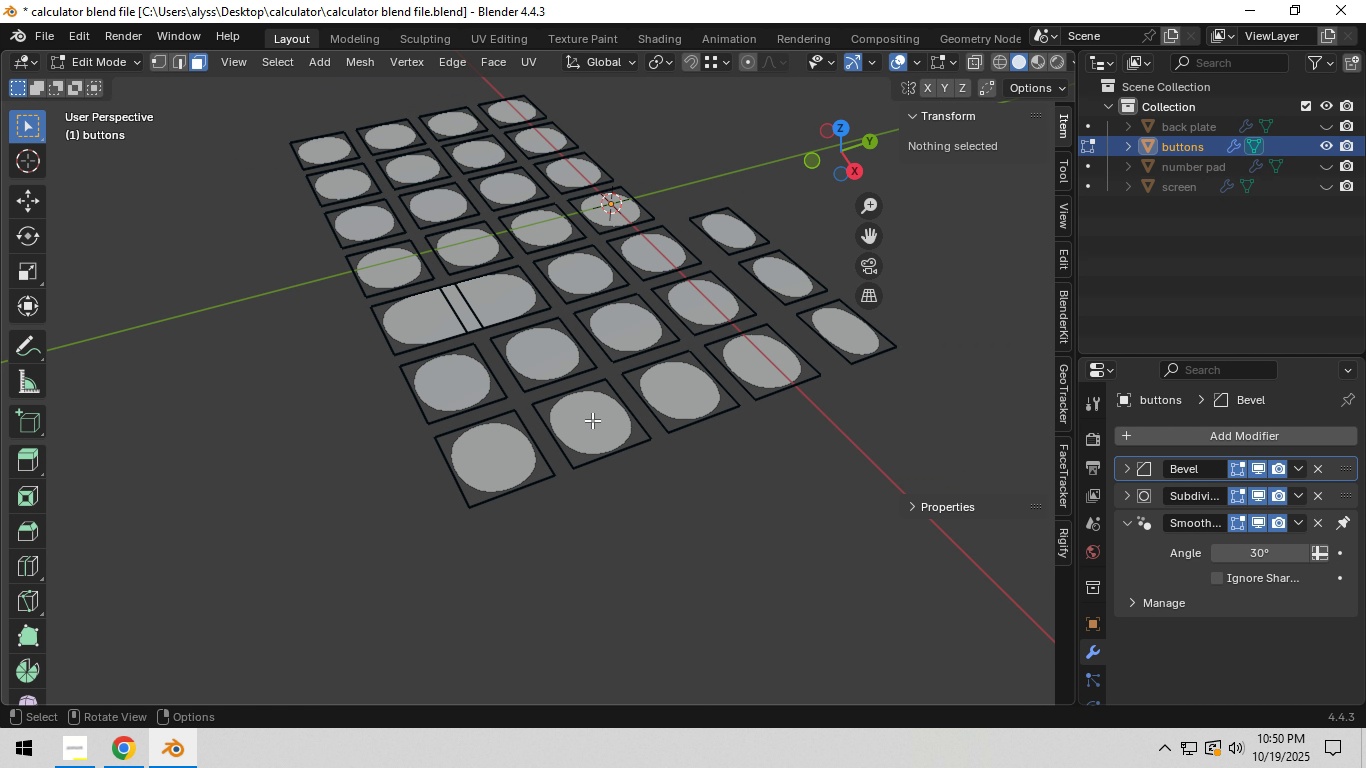 
key(Tab)
 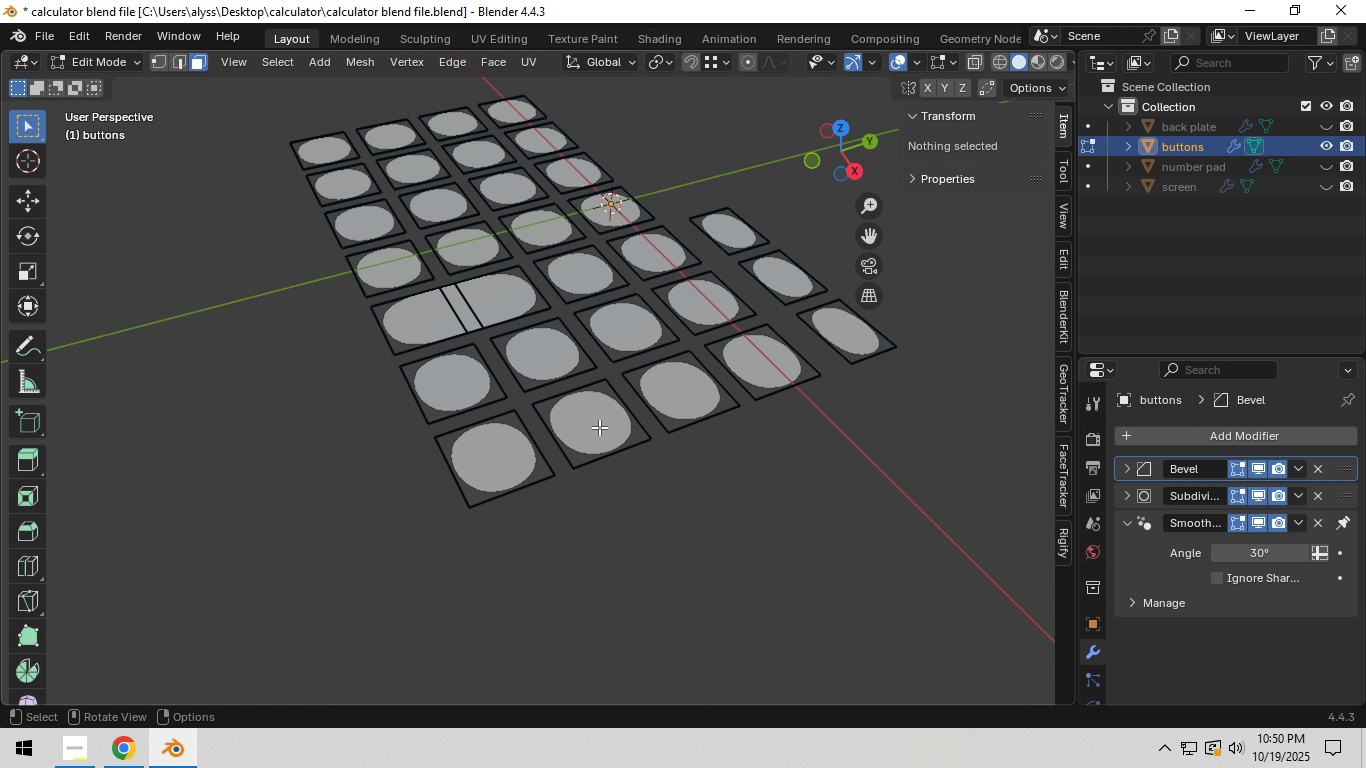 
scroll: coordinate [599, 430], scroll_direction: up, amount: 2.0
 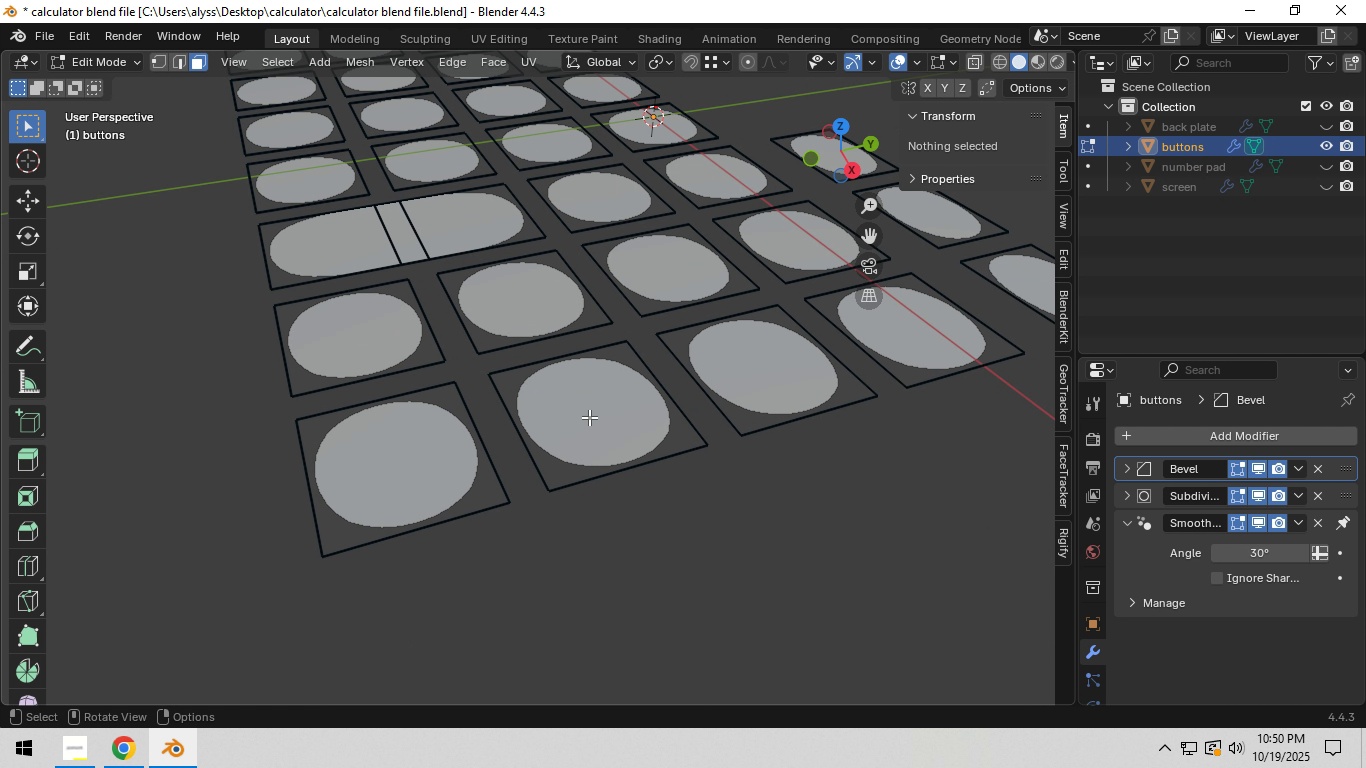 
key(A)
 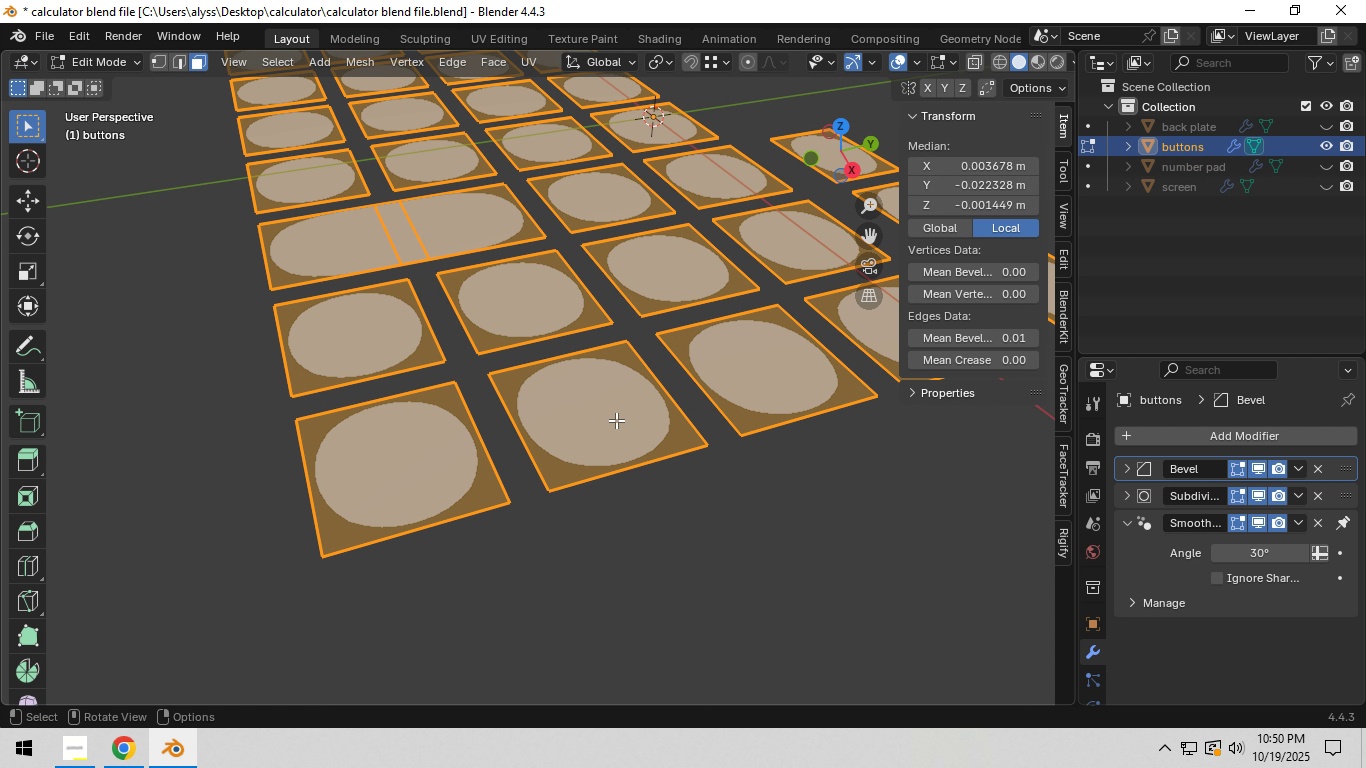 
key(Shift+ShiftLeft)
 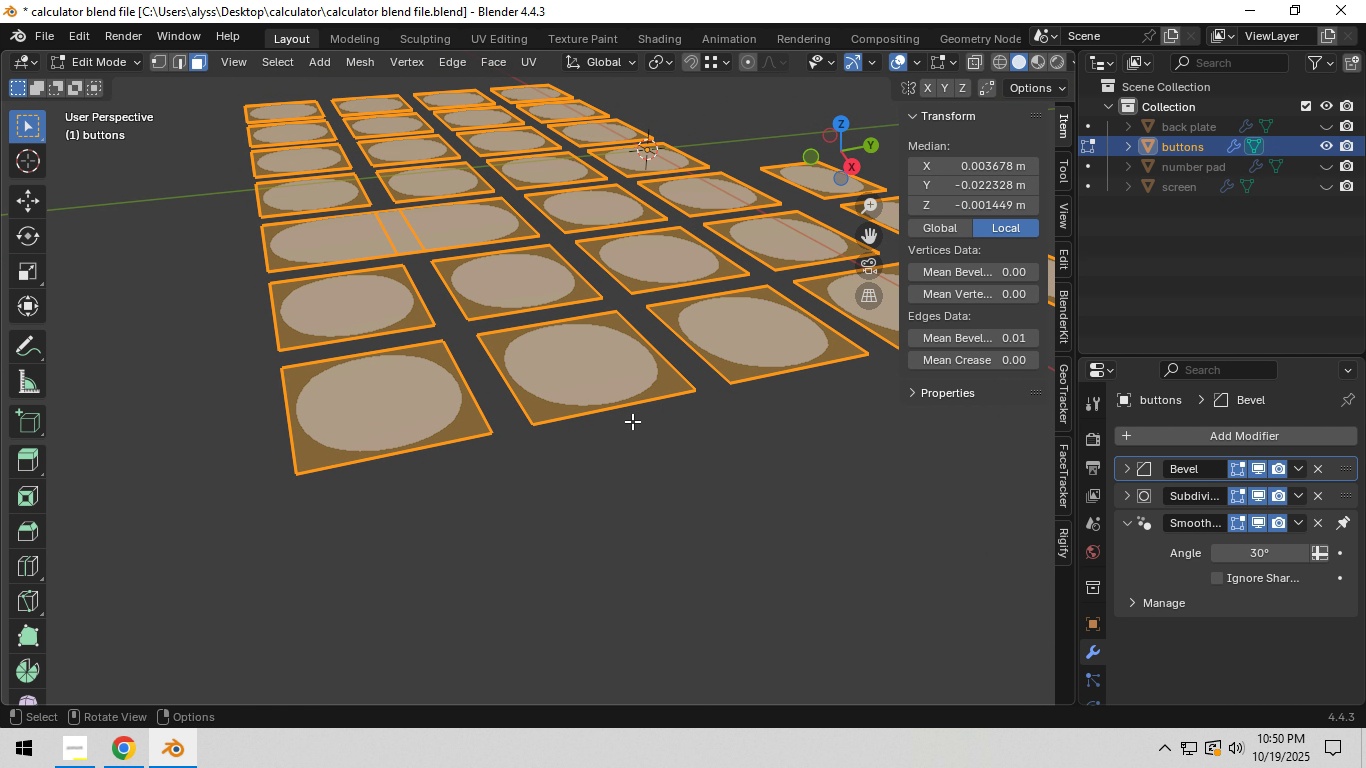 
key(E)
 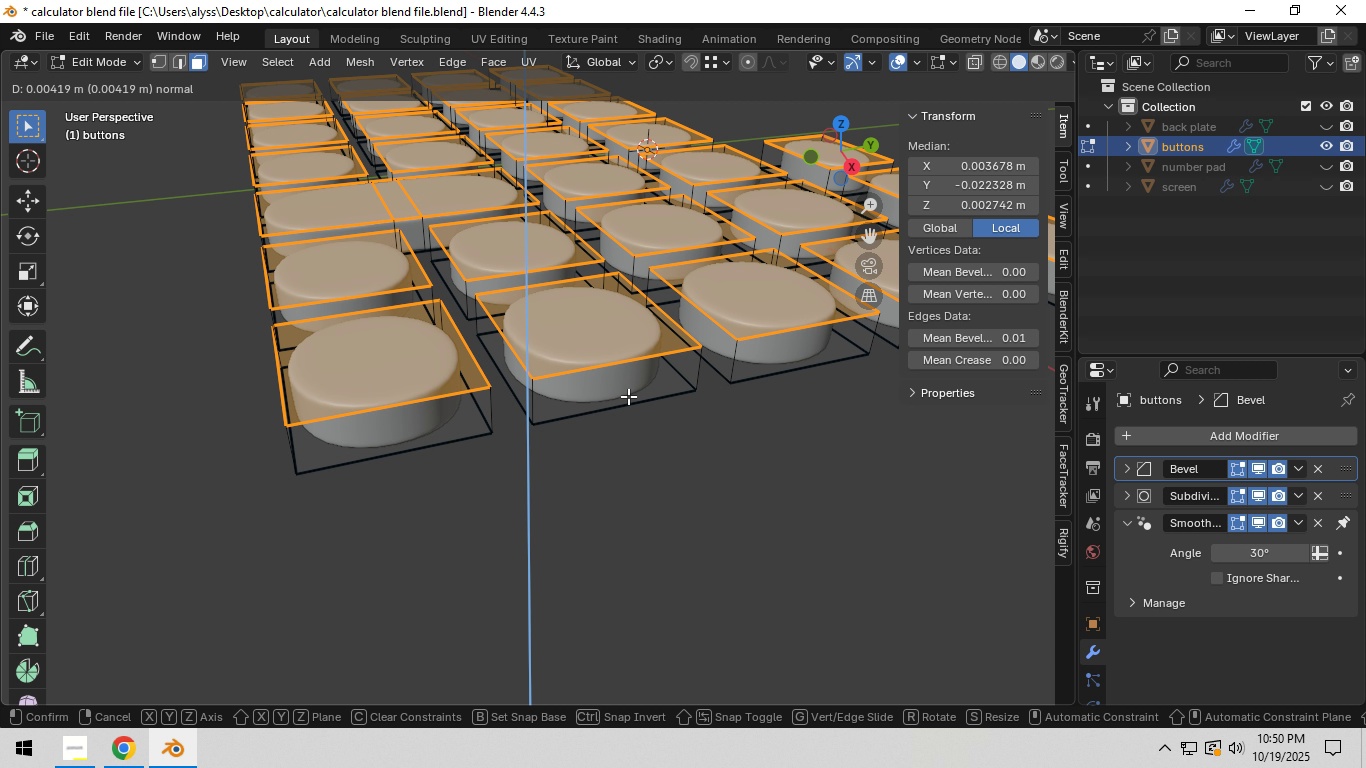 
left_click([628, 396])
 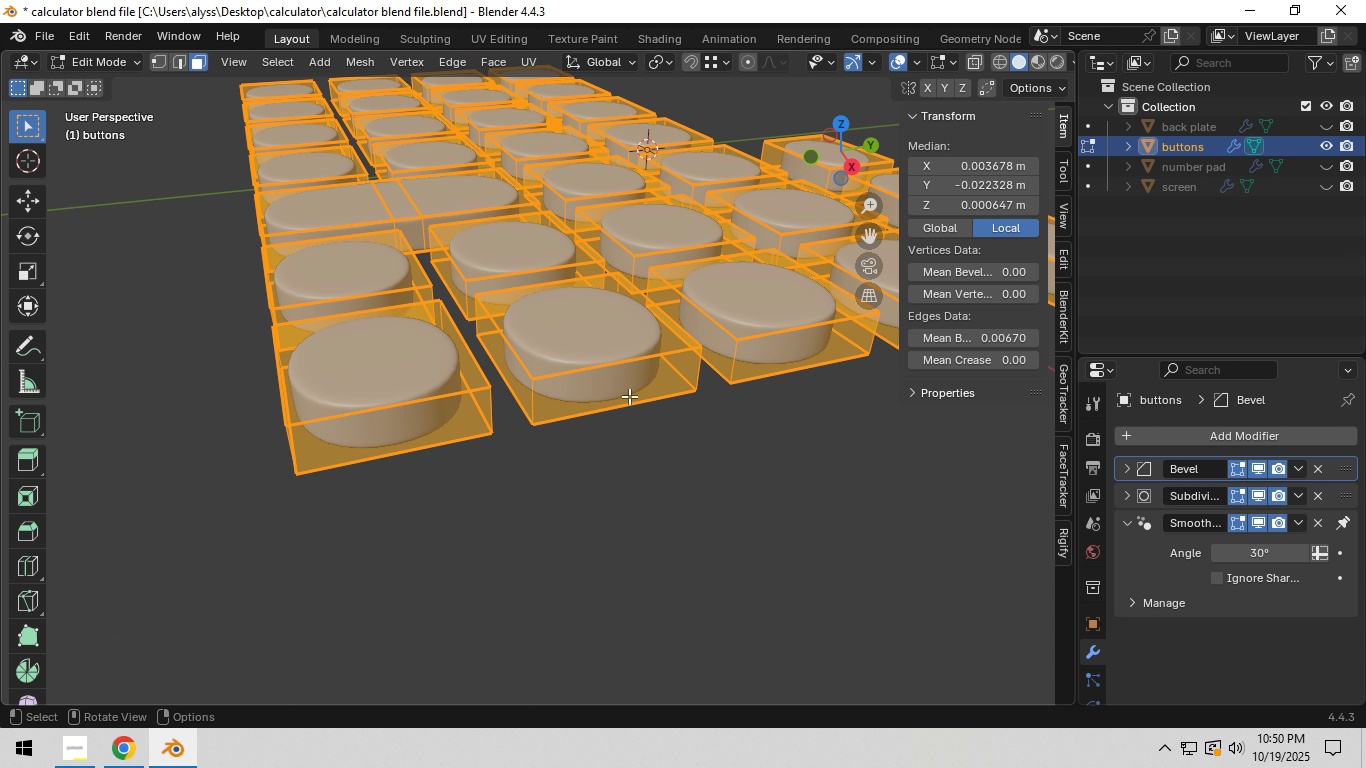 
key(A)
 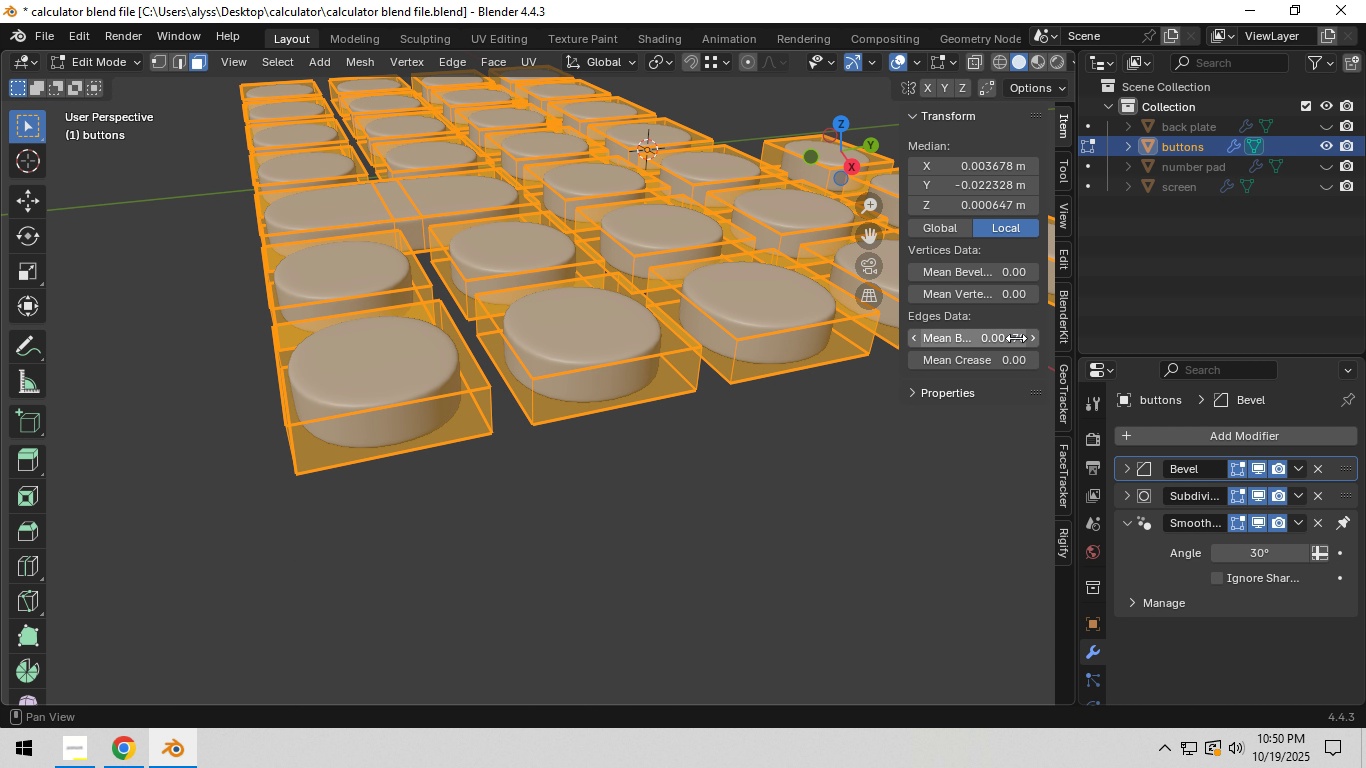 
left_click_drag(start_coordinate=[1014, 338], to_coordinate=[731, 365])
 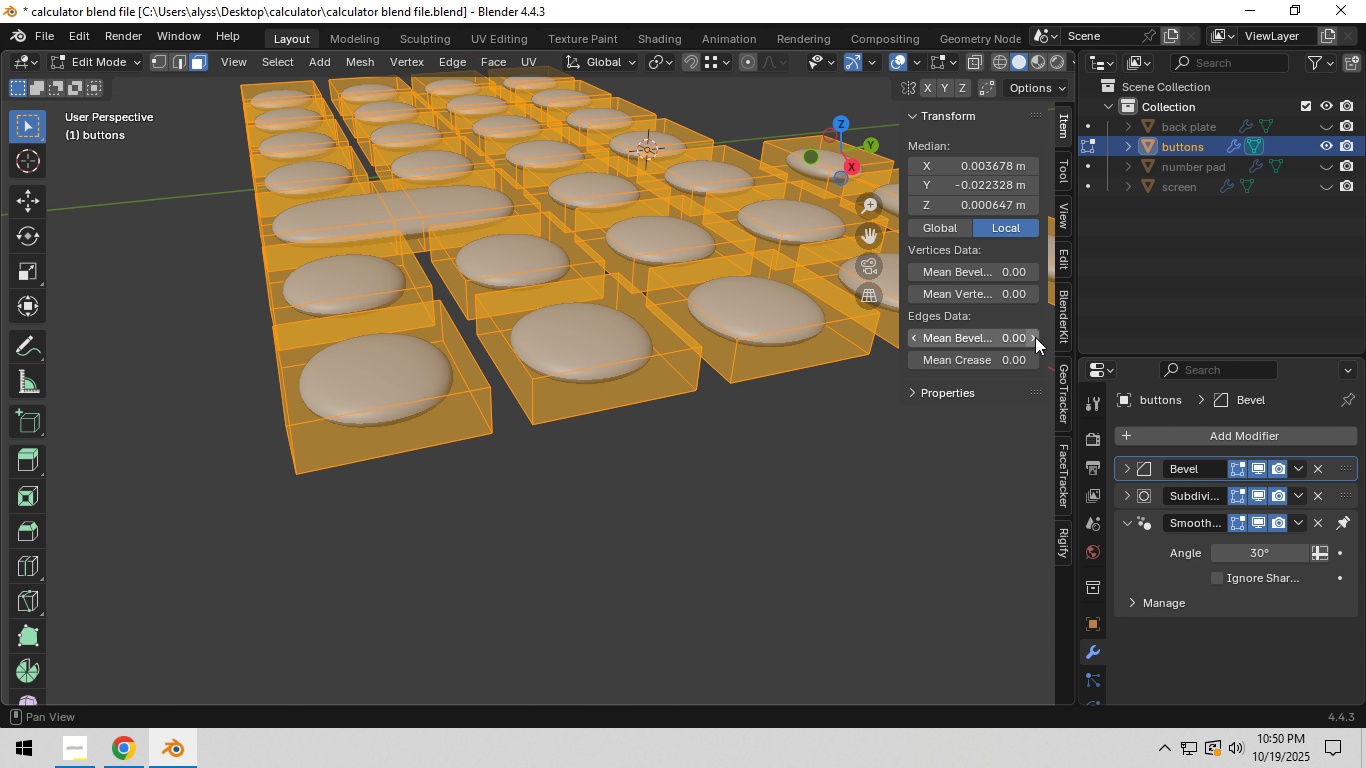 
left_click([1035, 337])
 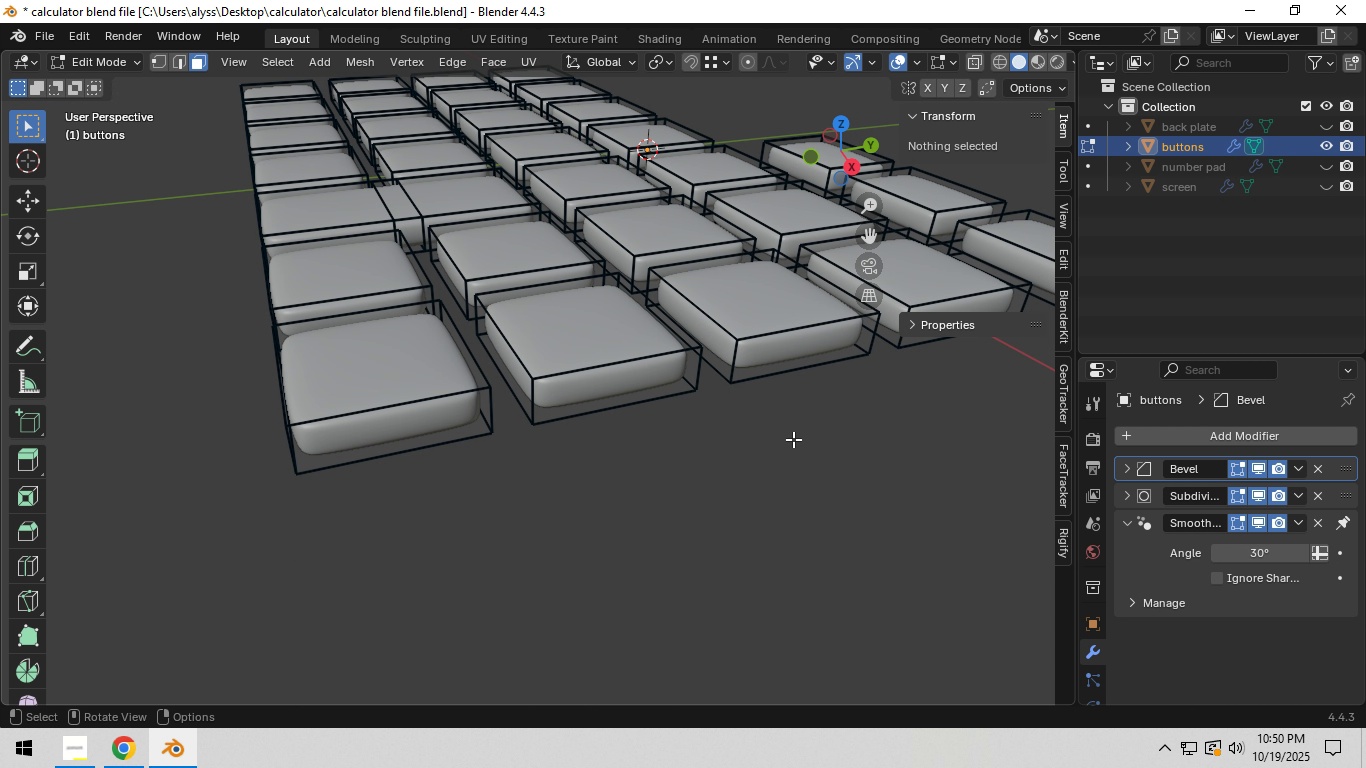 
left_click([791, 439])
 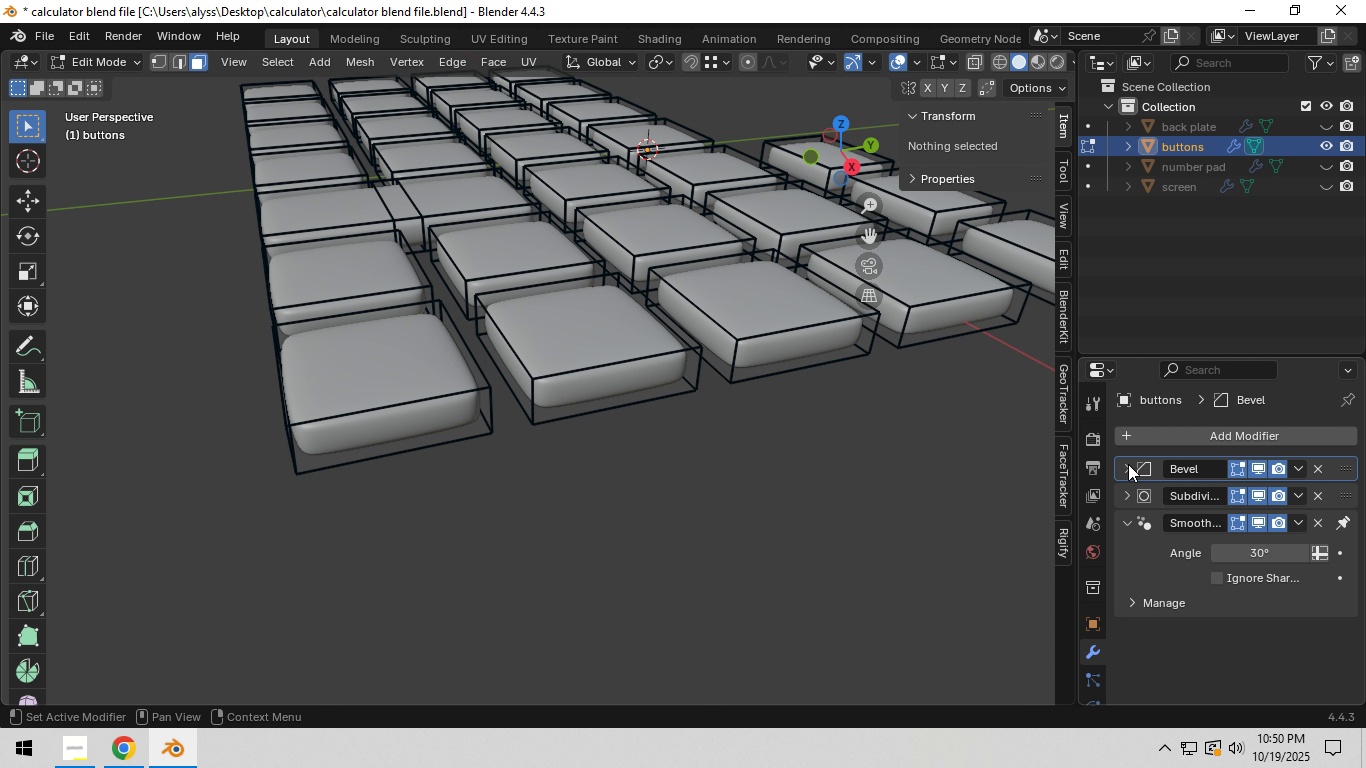 
left_click([1127, 464])
 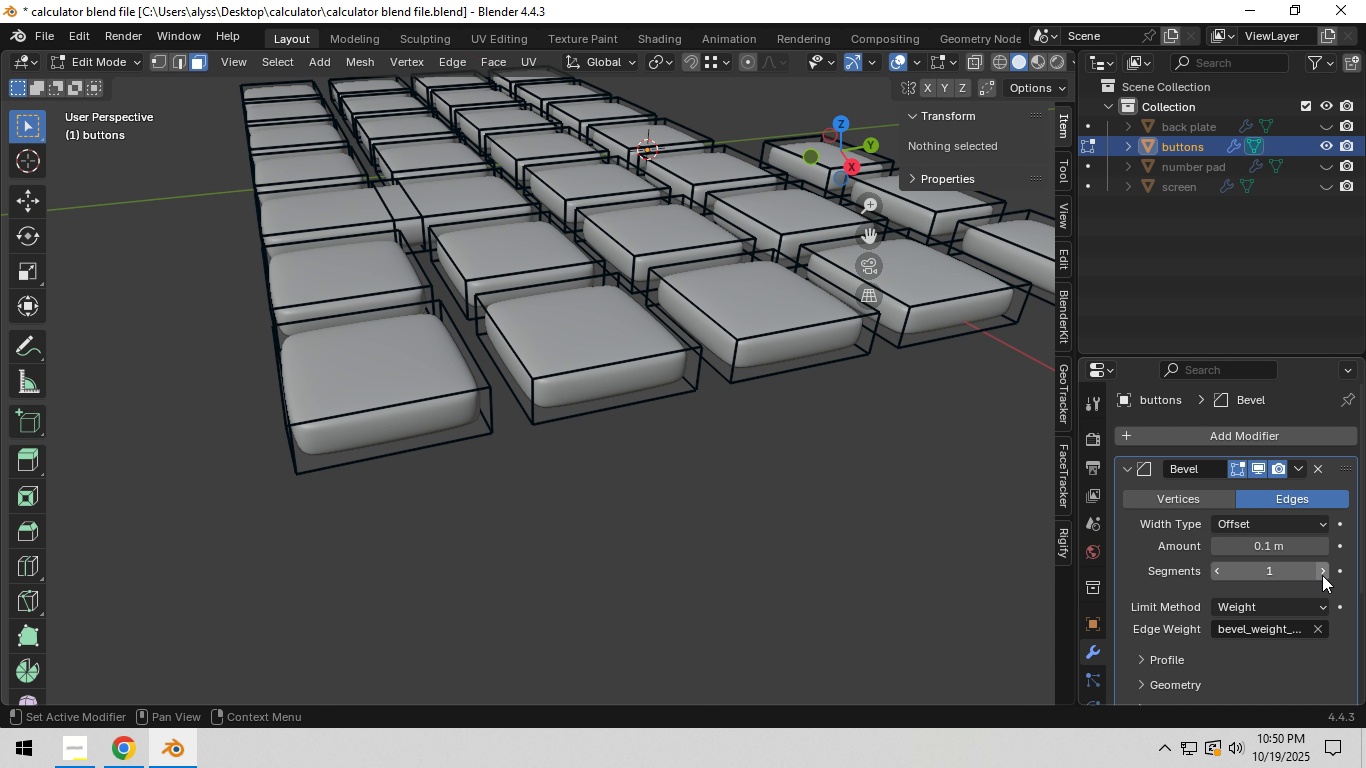 
left_click([1322, 573])
 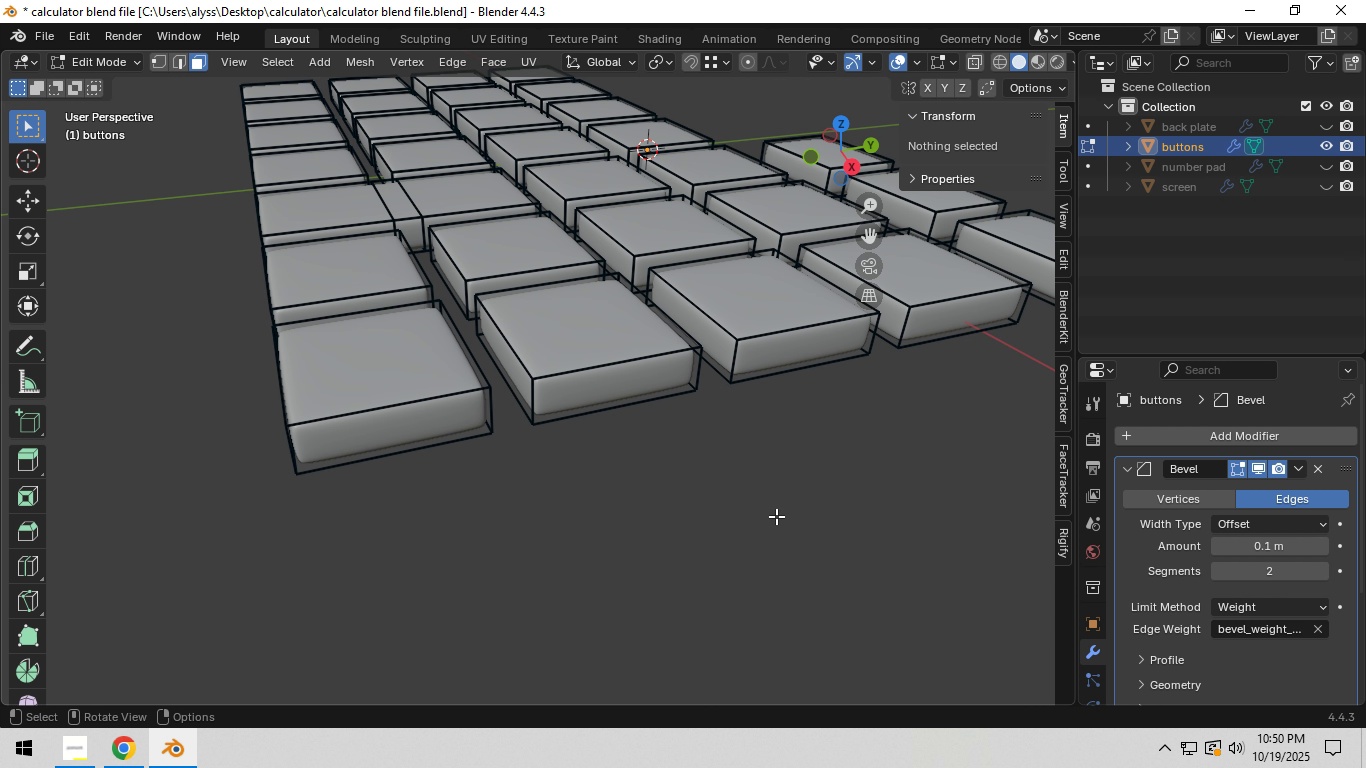 
left_click([773, 514])
 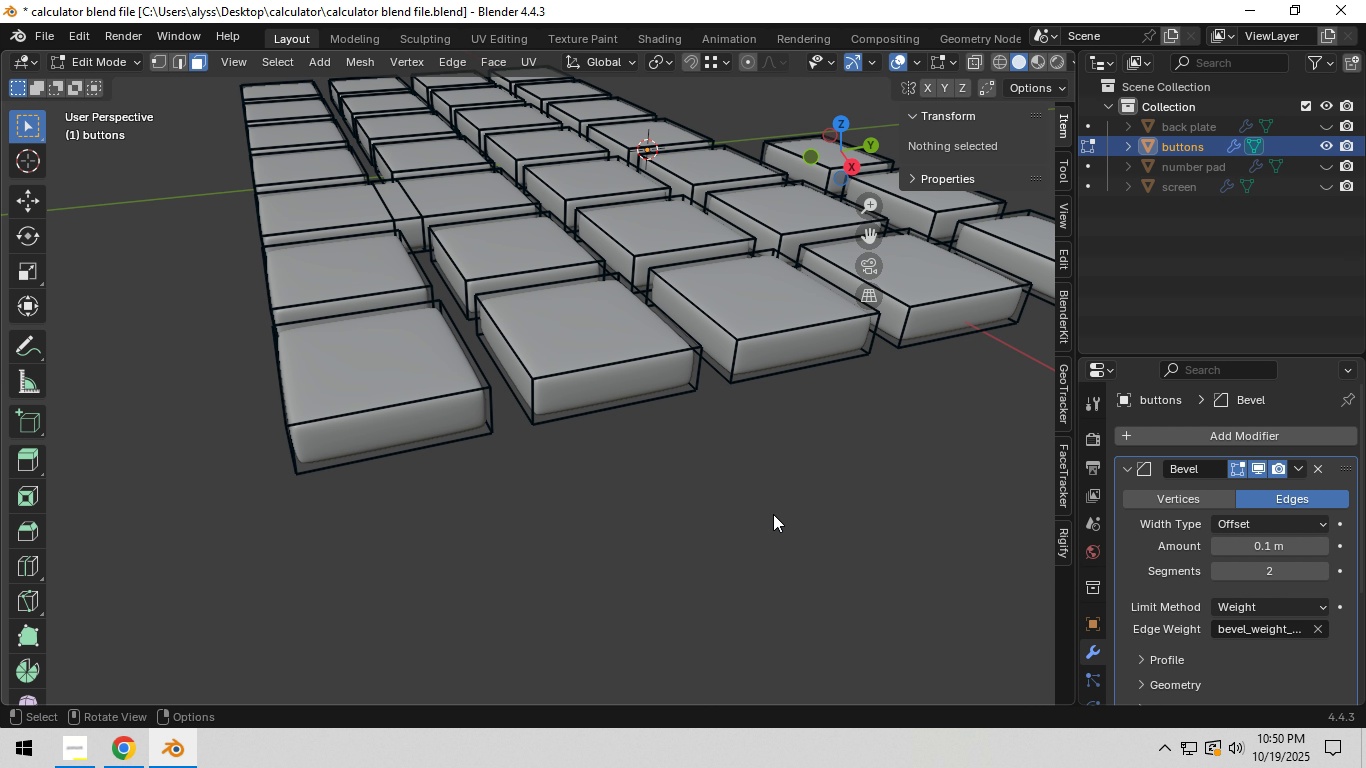 
key(Tab)
 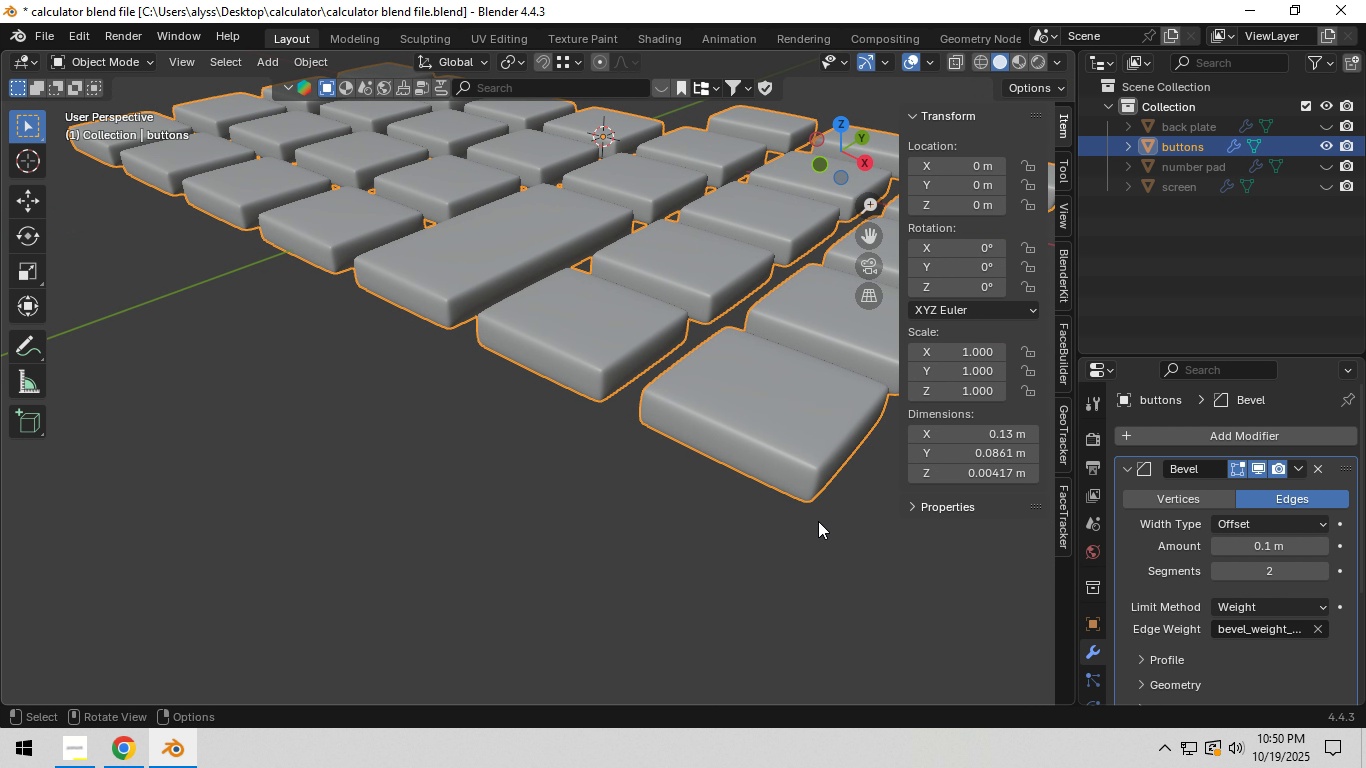 
key(Control+S)
 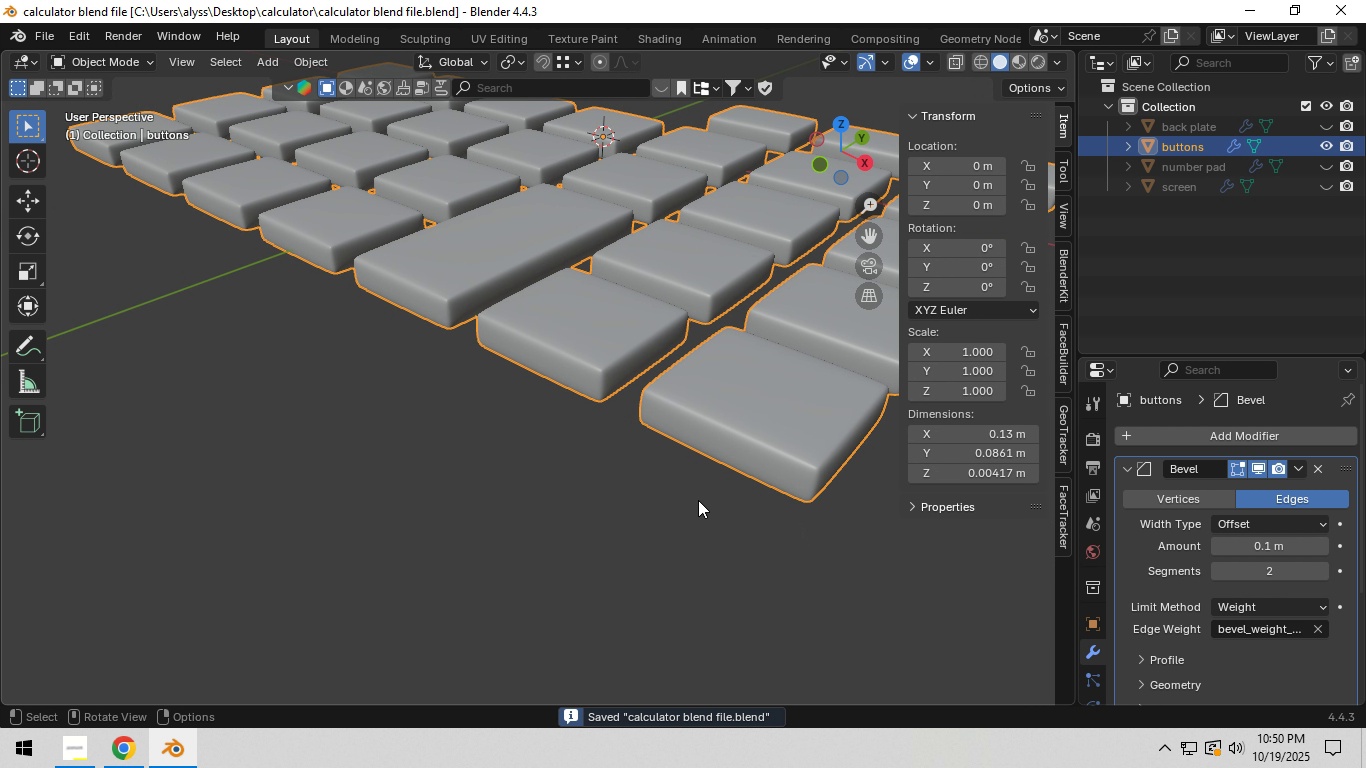 
scroll: coordinate [698, 500], scroll_direction: down, amount: 1.0
 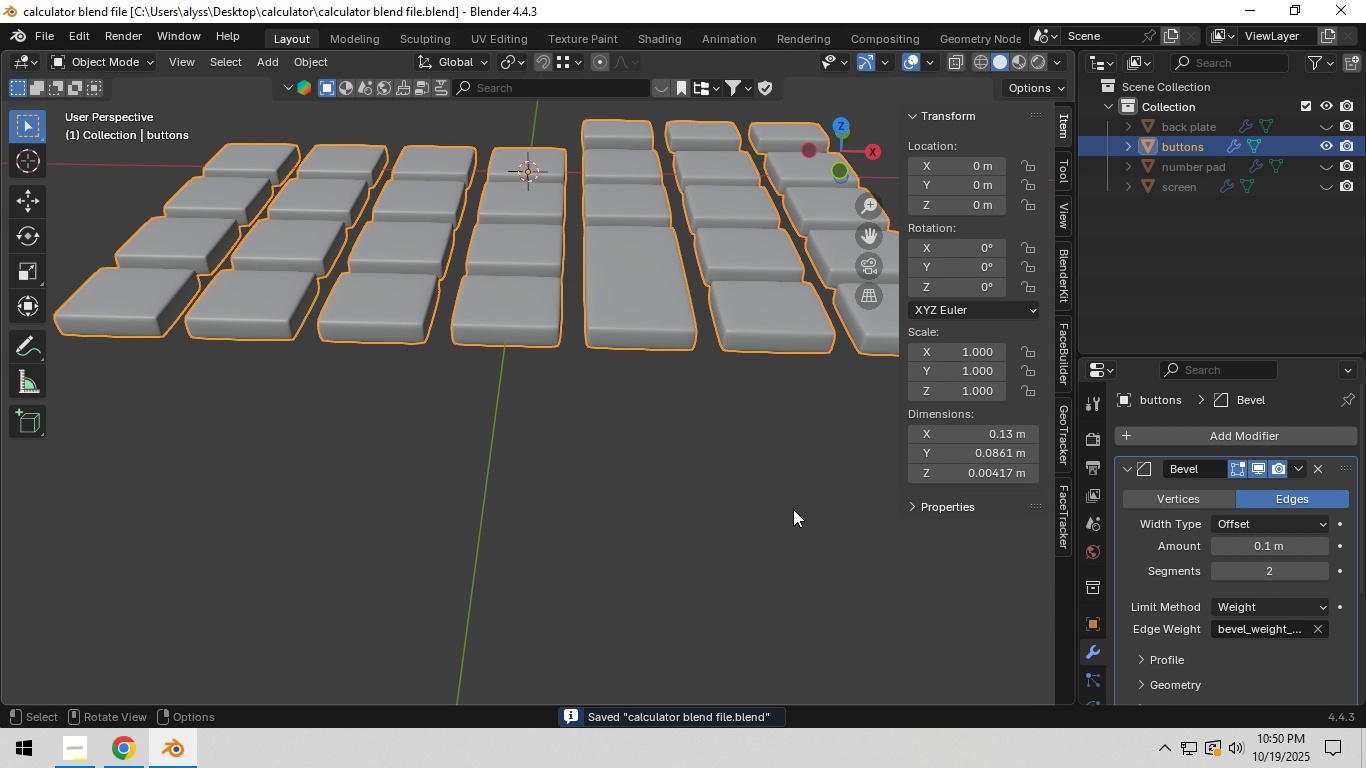 
left_click([780, 509])
 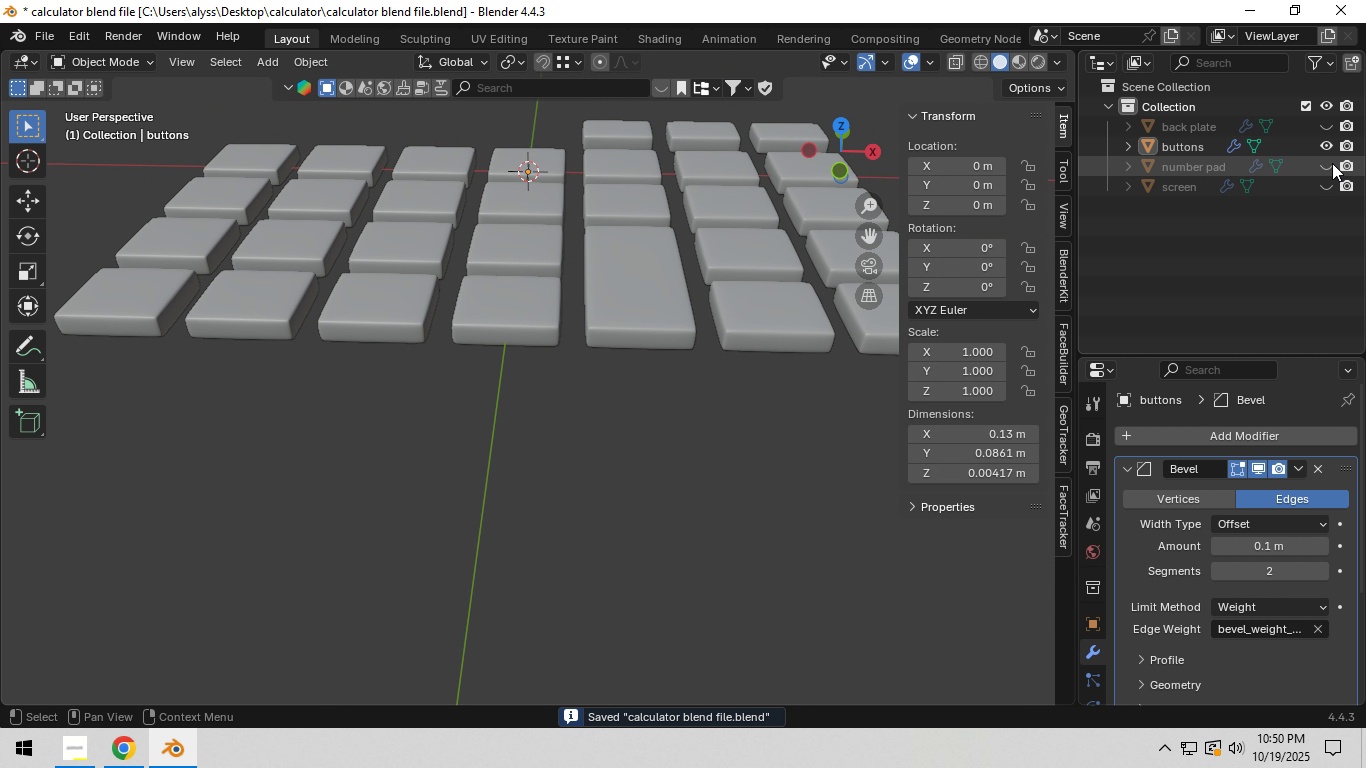 
left_click([1331, 163])
 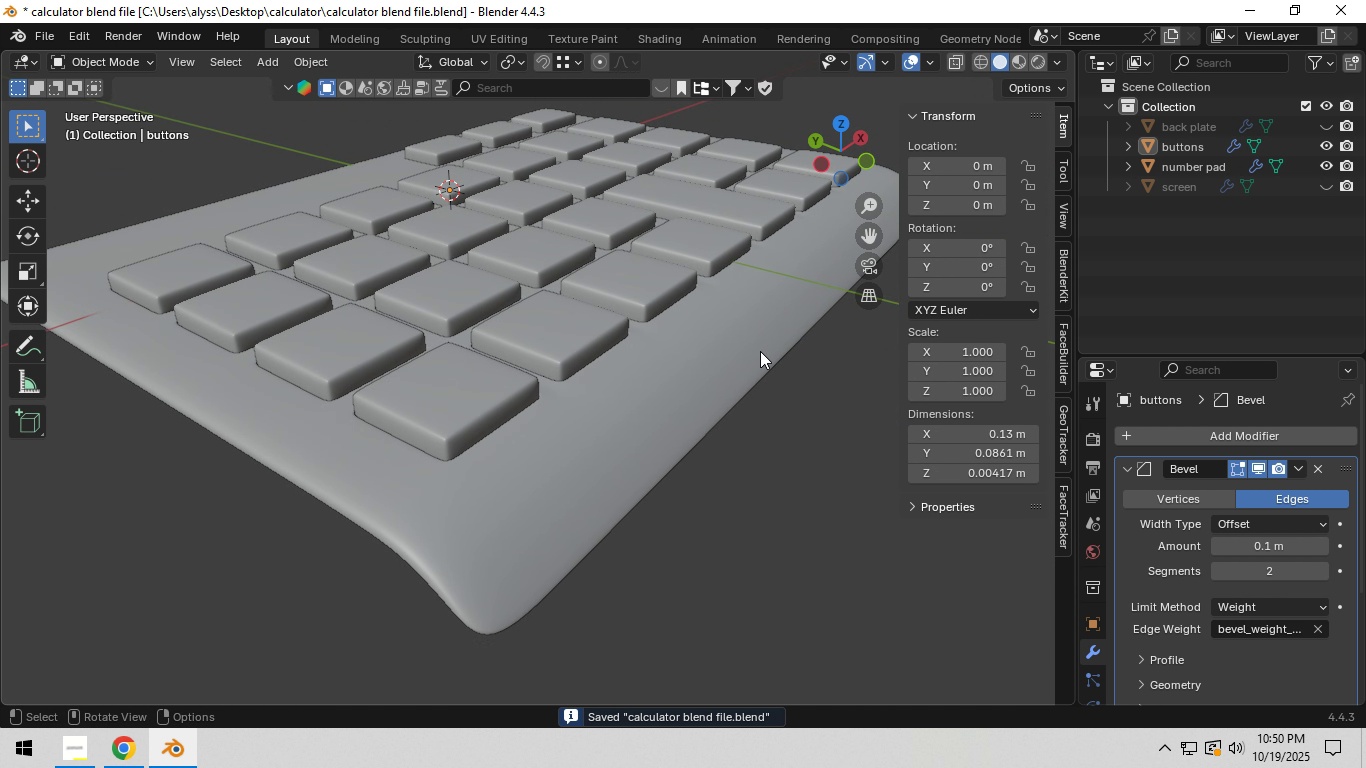 
scroll: coordinate [597, 404], scroll_direction: up, amount: 2.0
 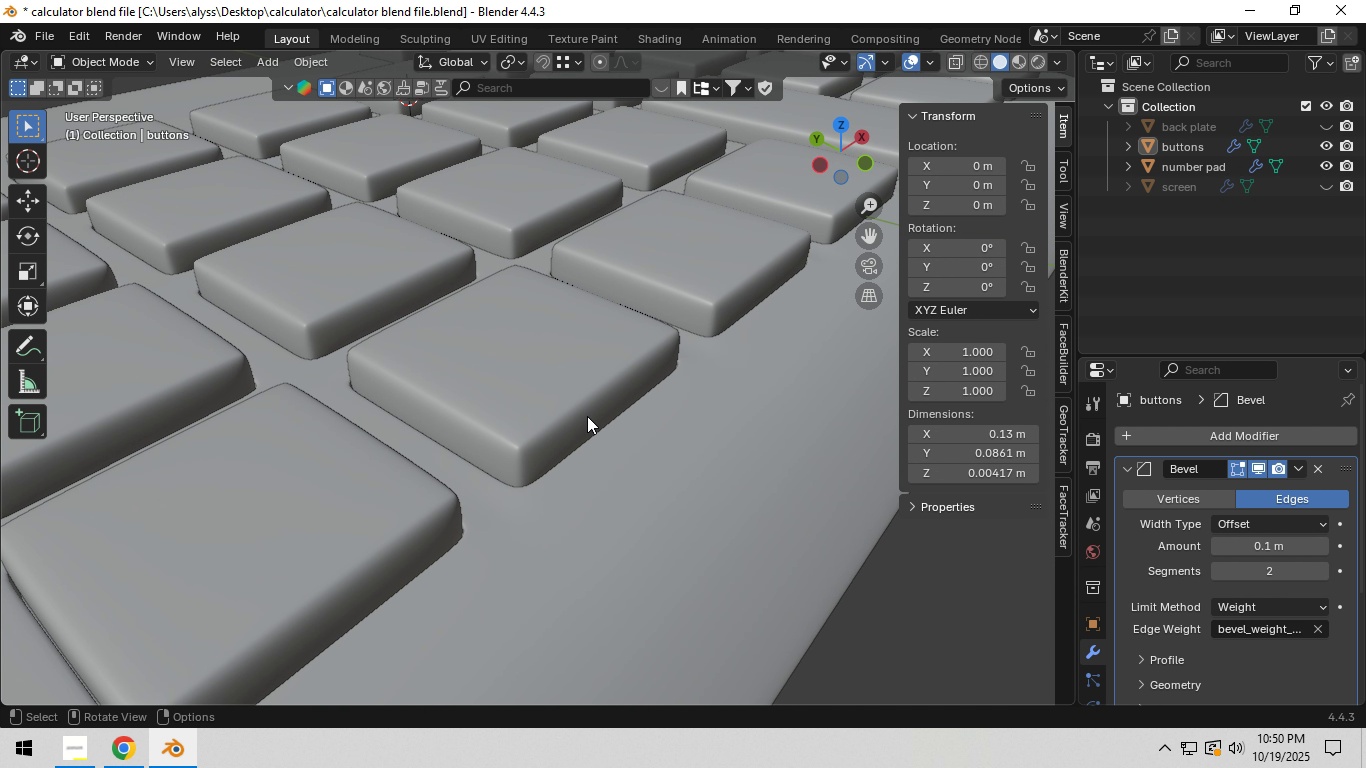 
key(Backquote)
 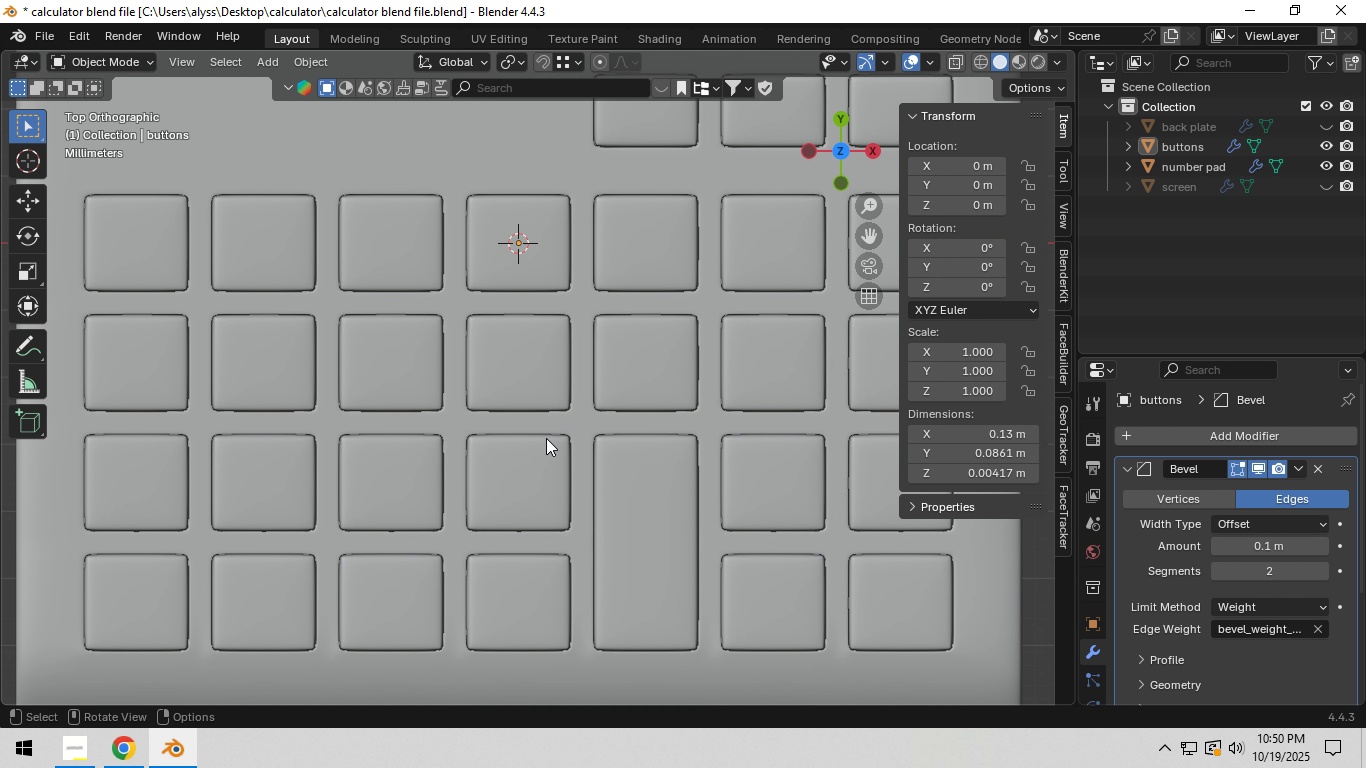 
hold_key(key=ShiftLeft, duration=0.33)
 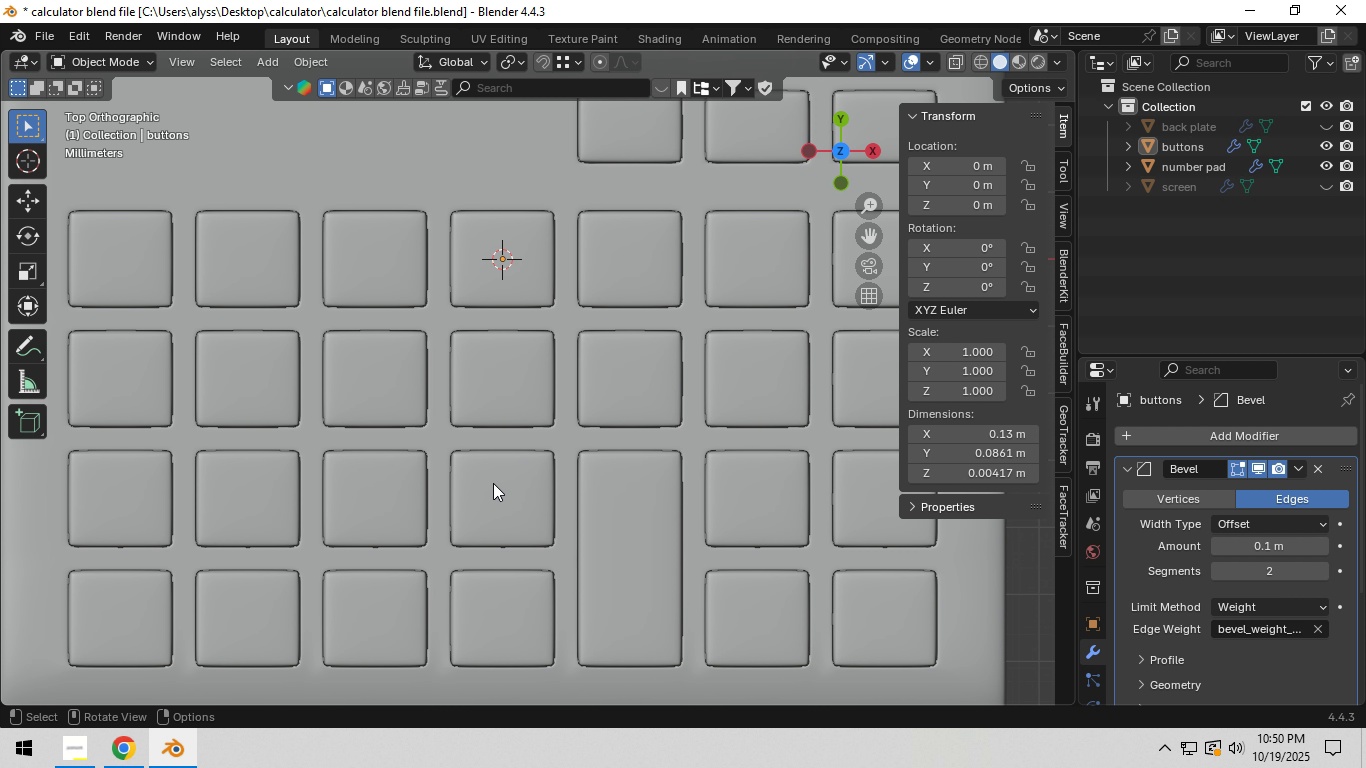 
hold_key(key=ShiftLeft, duration=0.72)
 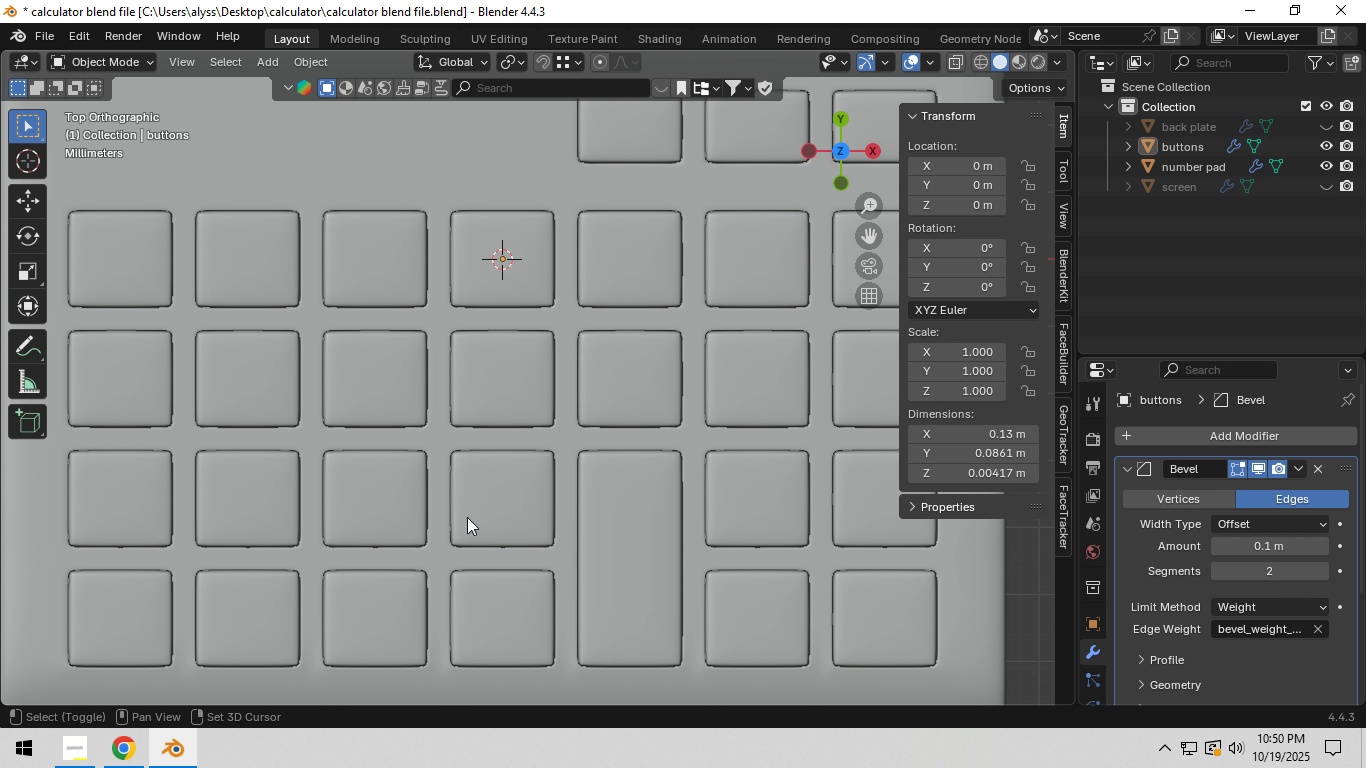 
hold_key(key=ShiftLeft, duration=0.52)
 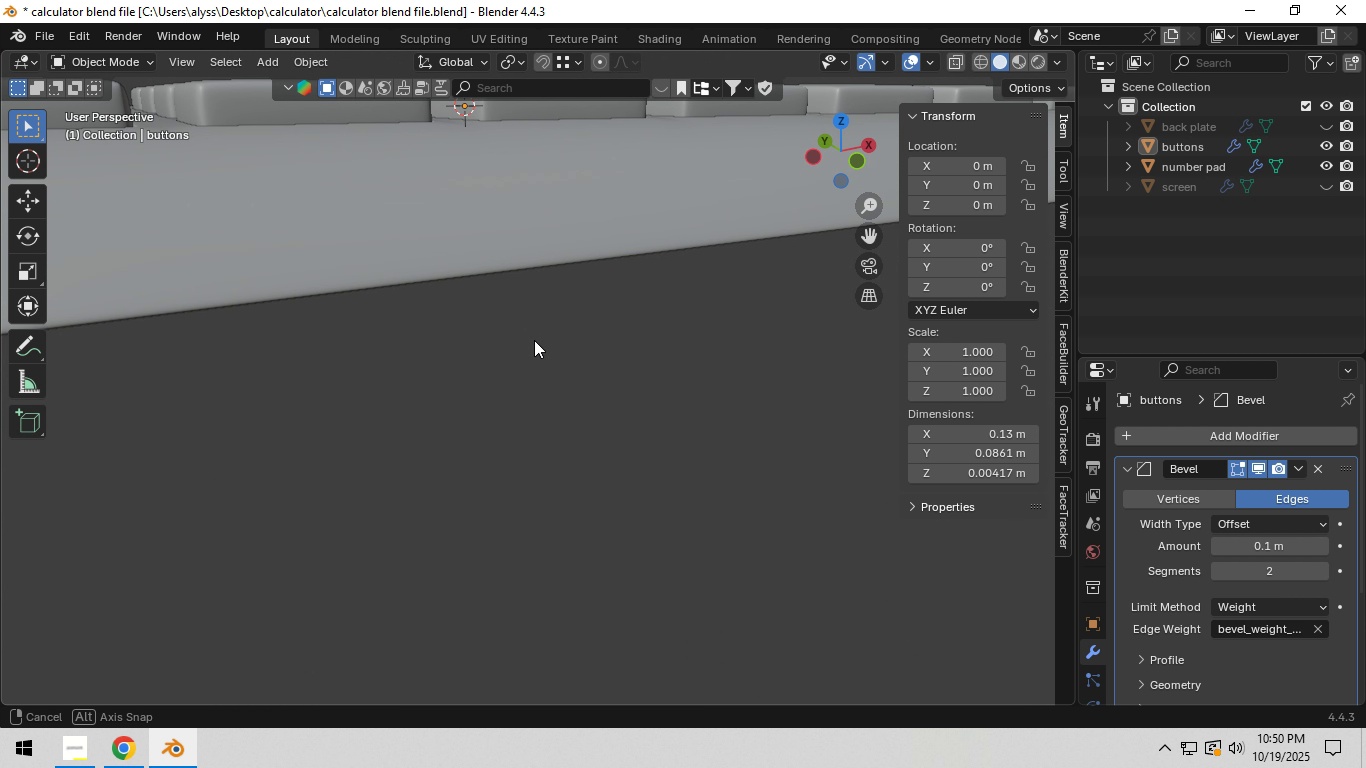 
hold_key(key=ShiftLeft, duration=0.64)
 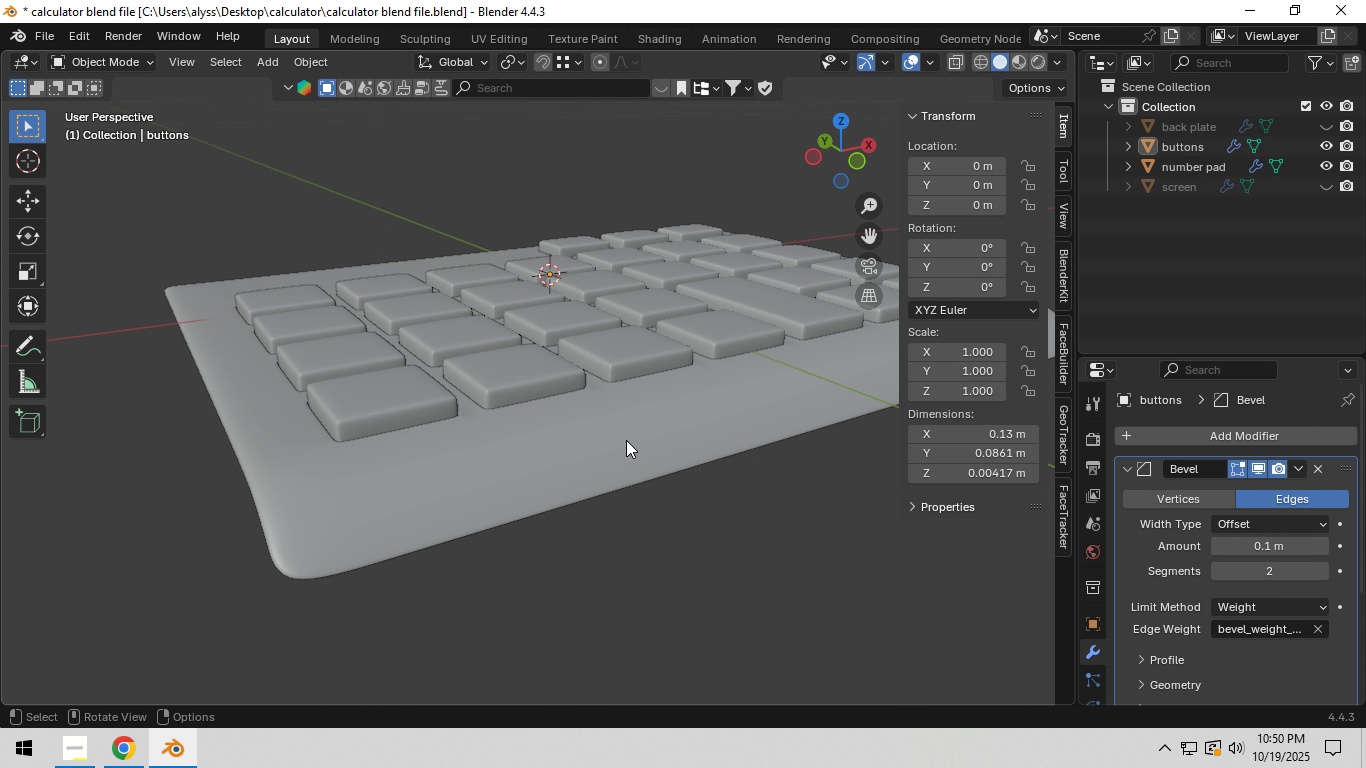 
scroll: coordinate [626, 437], scroll_direction: down, amount: 2.0
 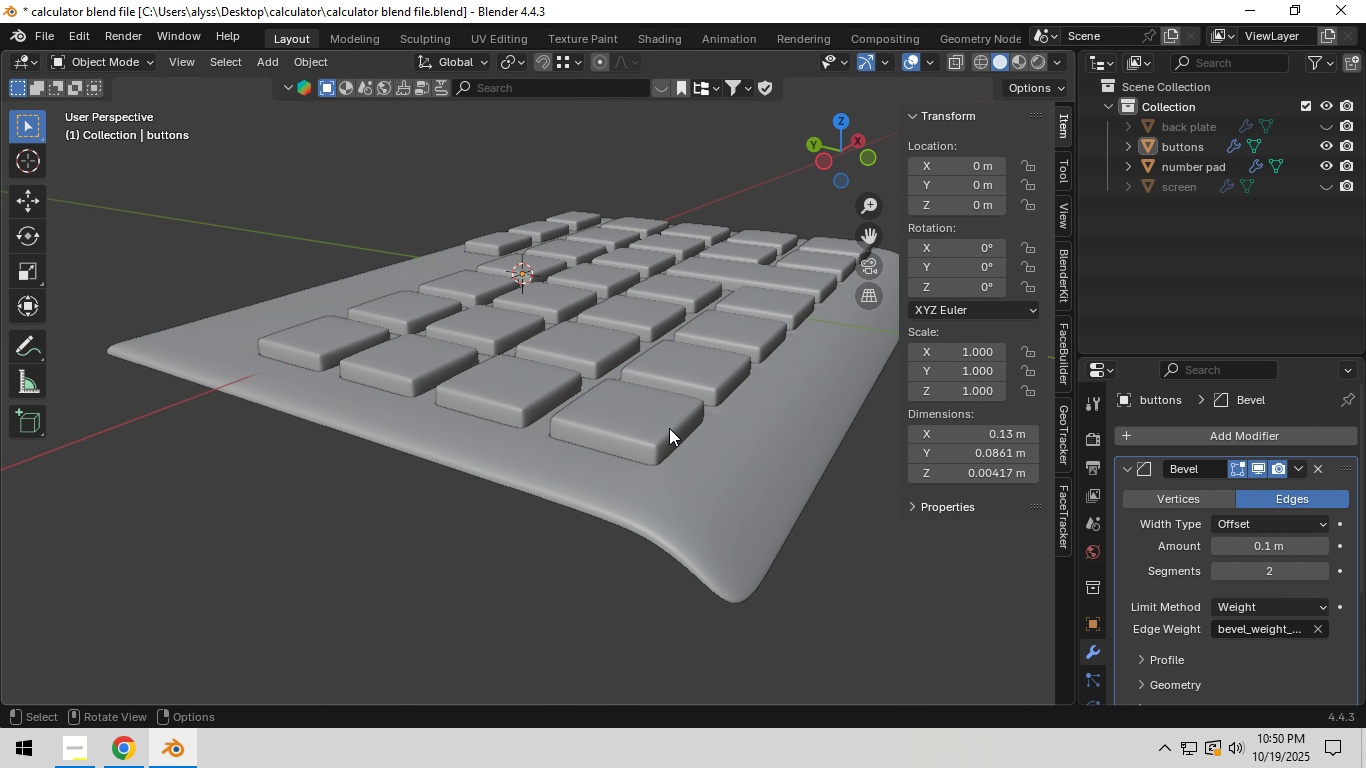 
left_click([657, 425])
 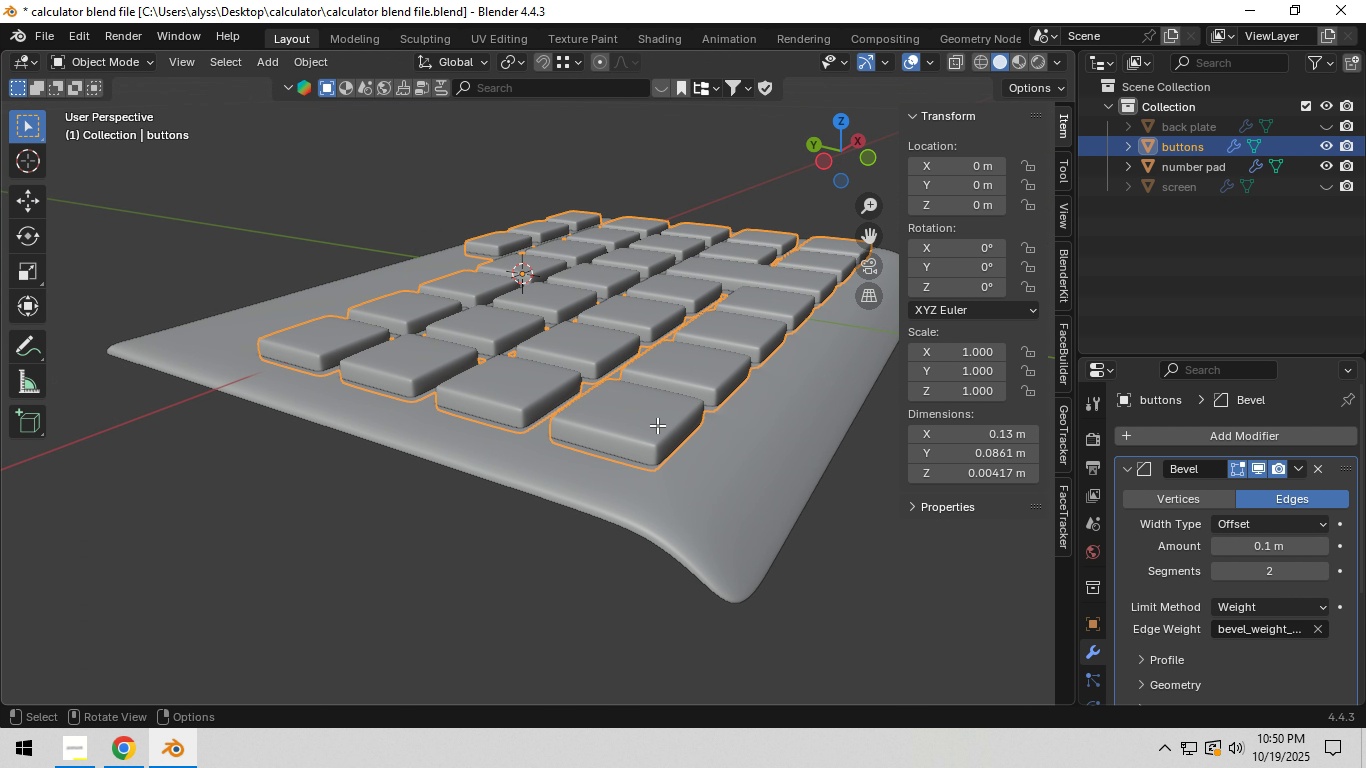 
key(Tab)
 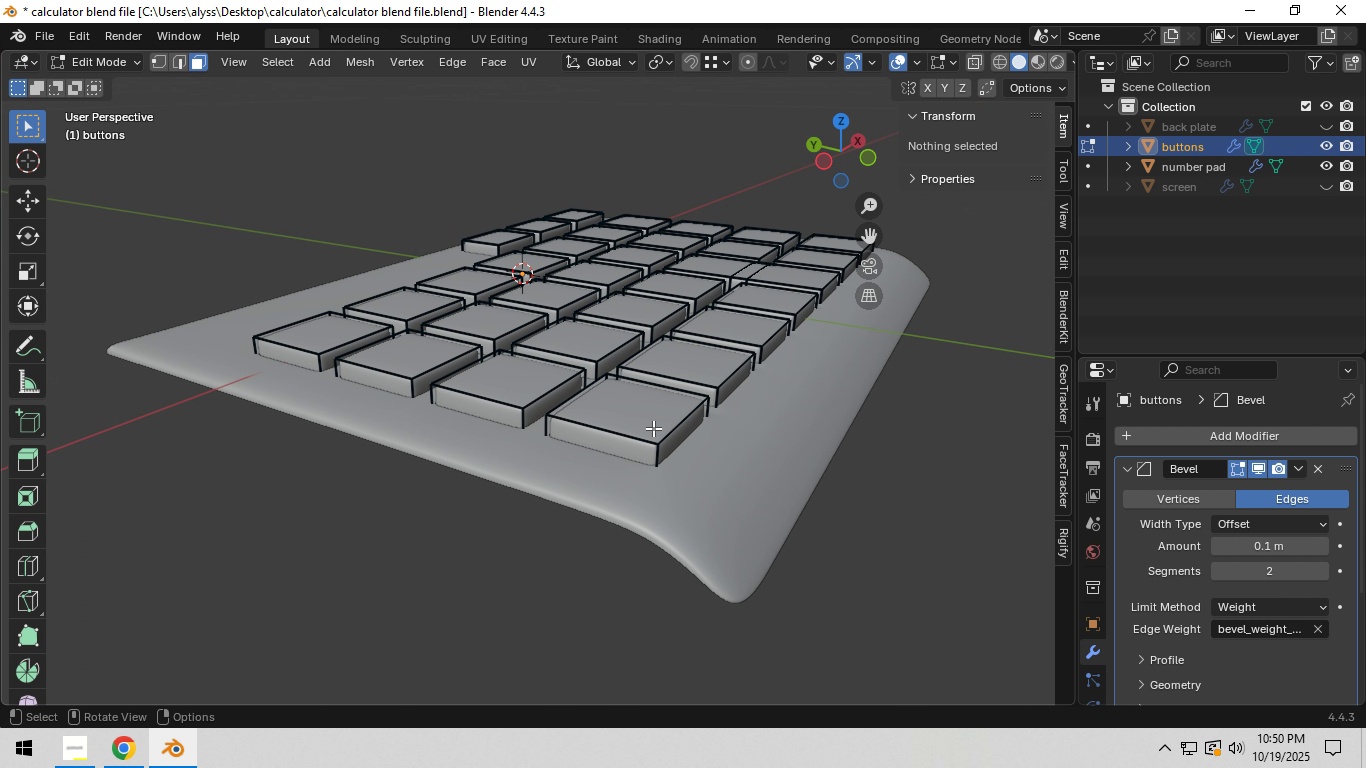 
key(3)
 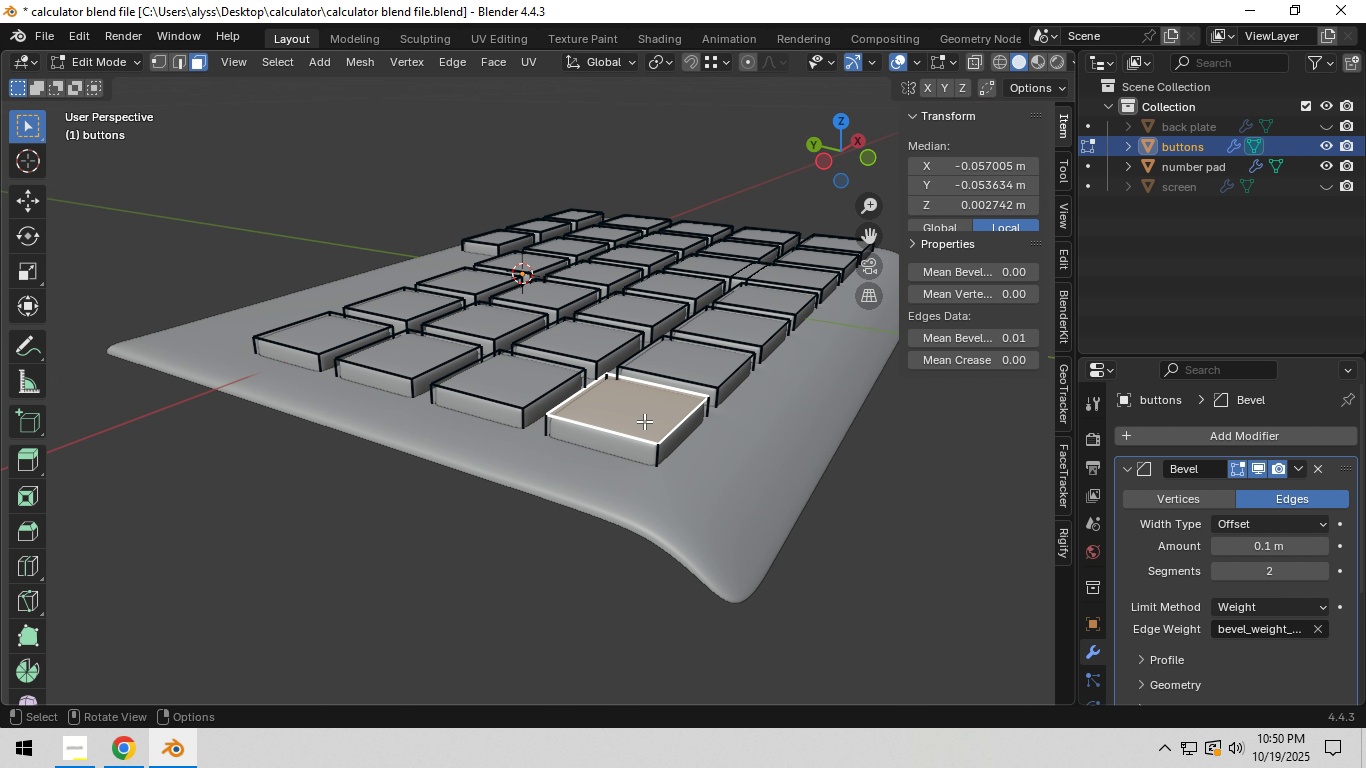 
left_click([644, 421])
 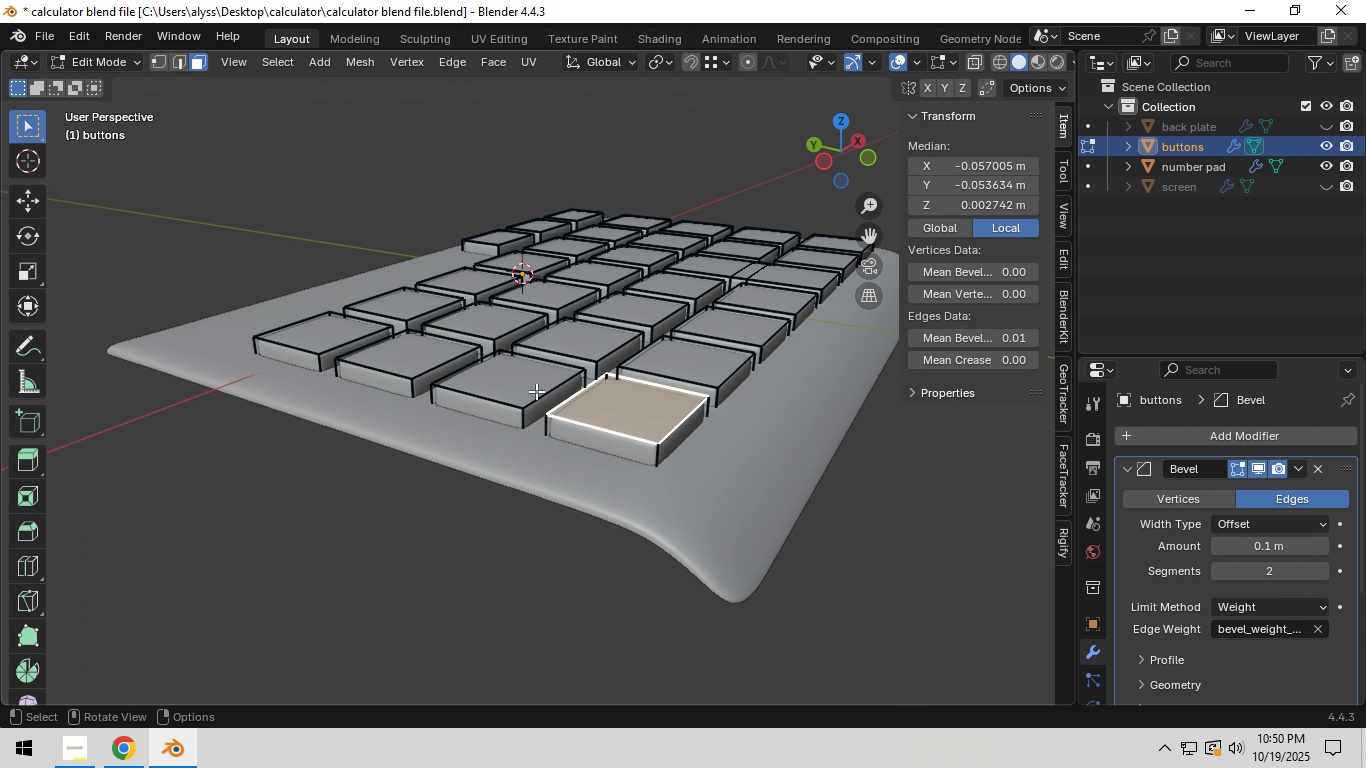 
hold_key(key=ShiftLeft, duration=1.5)
left_click([524, 384])
 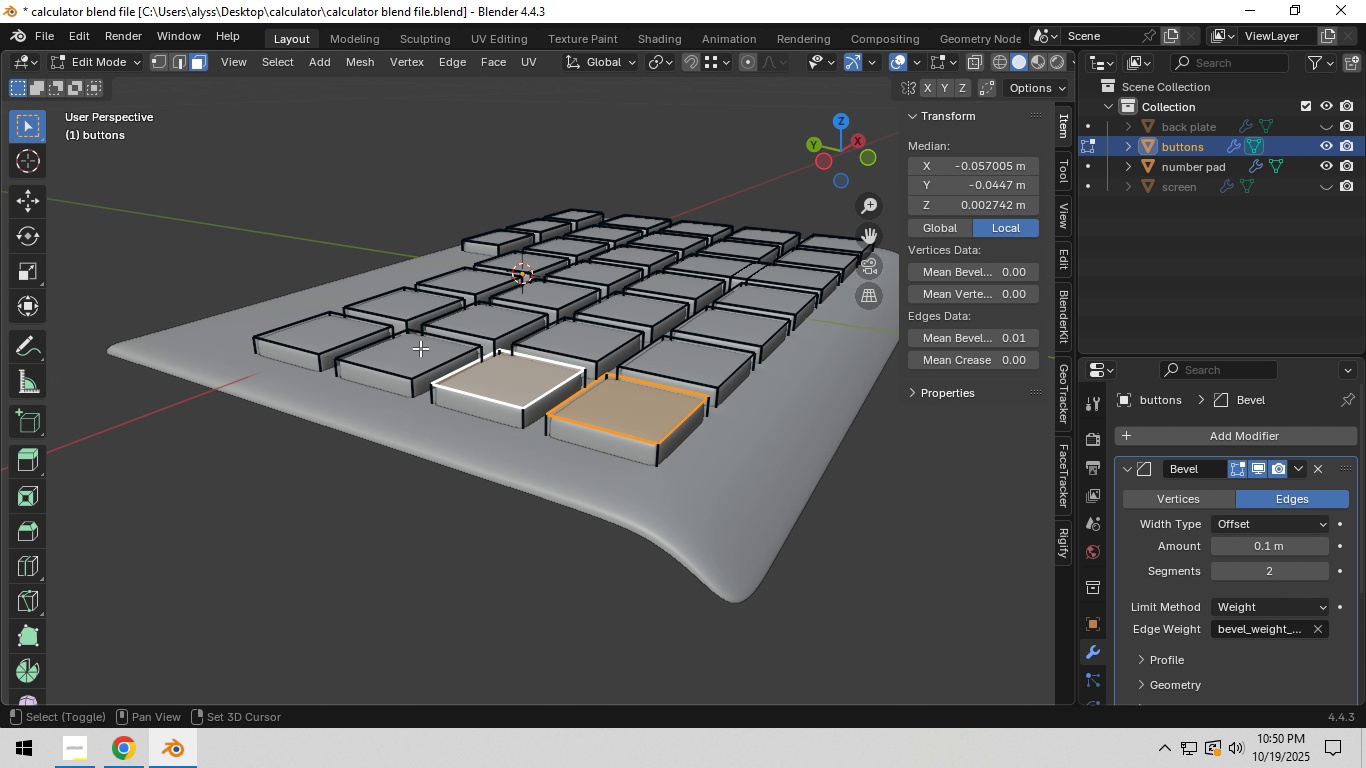 
left_click([420, 348])
 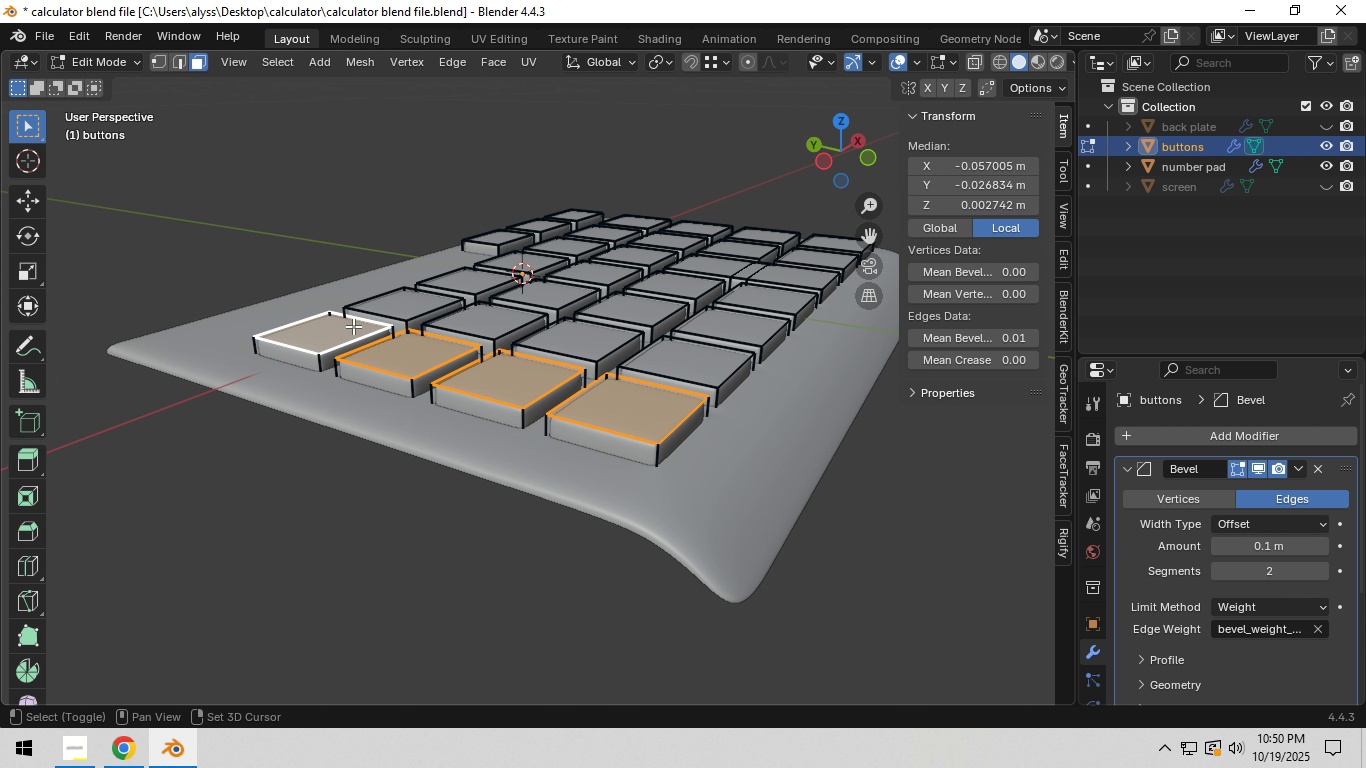 
double_click([343, 332])
 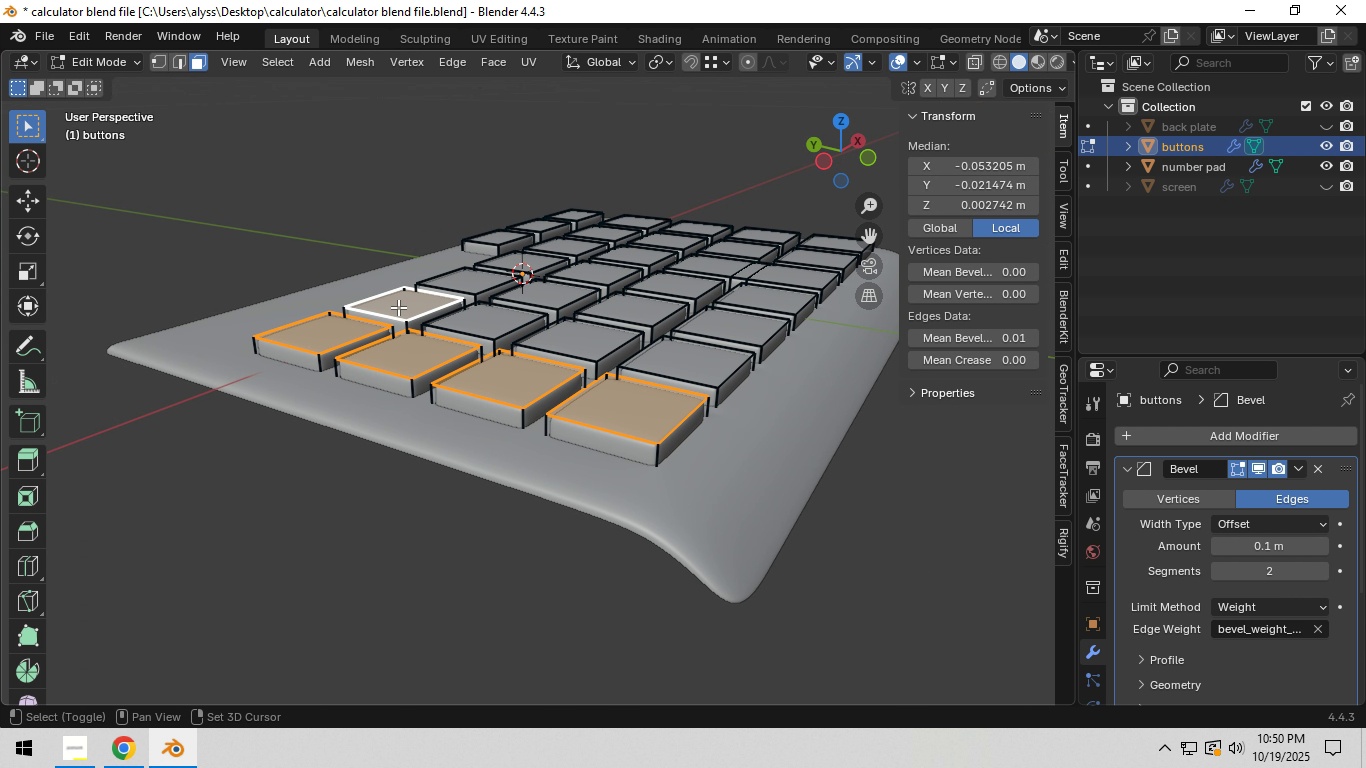 
hold_key(key=ShiftLeft, duration=1.36)
triple_click([395, 307])
 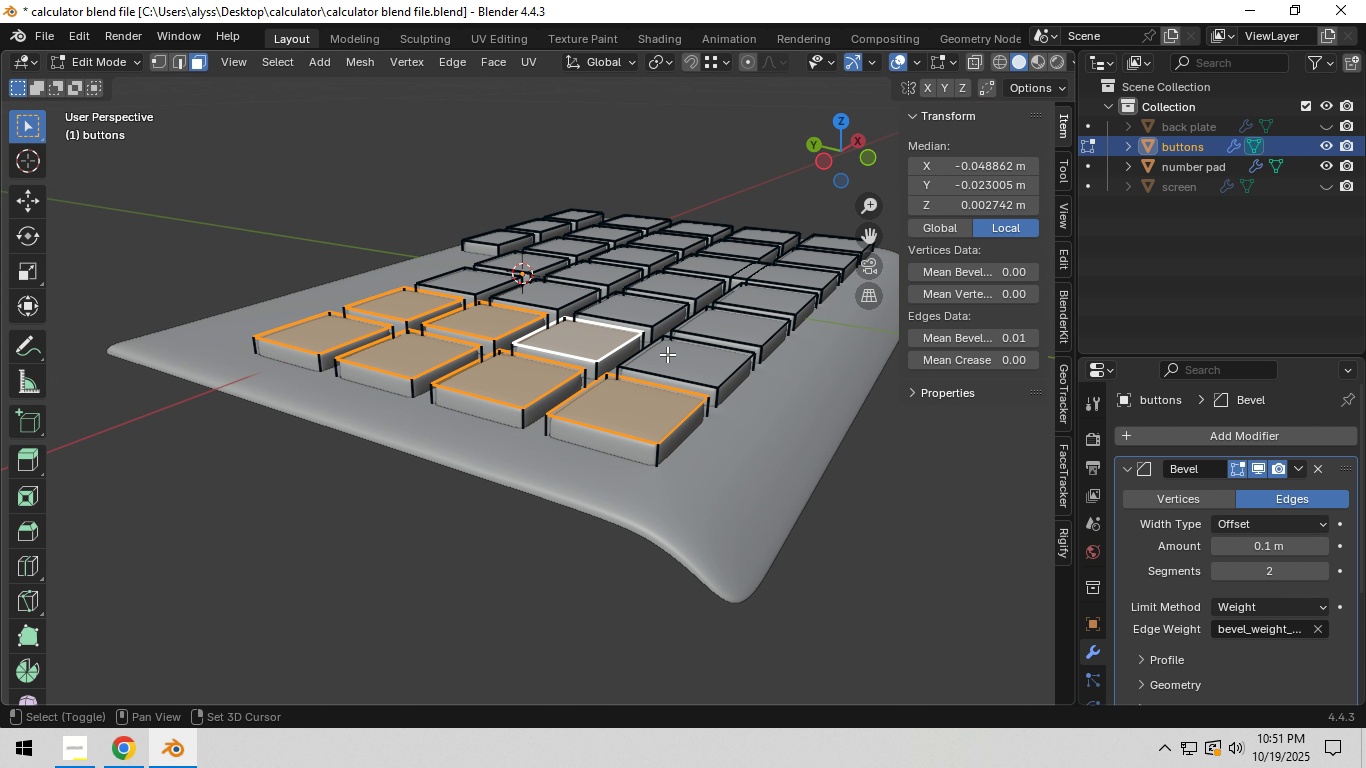 
triple_click([680, 358])
 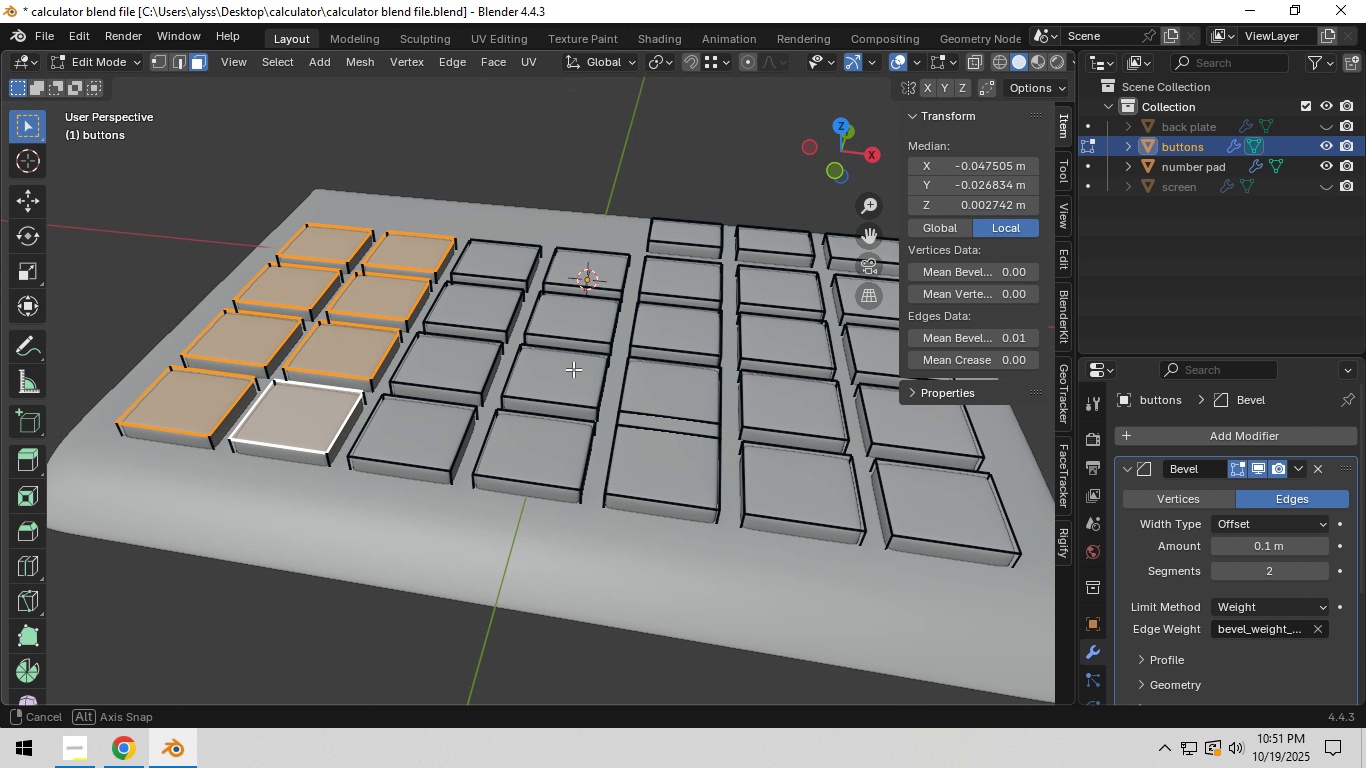 
hold_key(key=ShiftLeft, duration=1.53)
left_click_drag(start_coordinate=[450, 367], to_coordinate=[451, 358])
 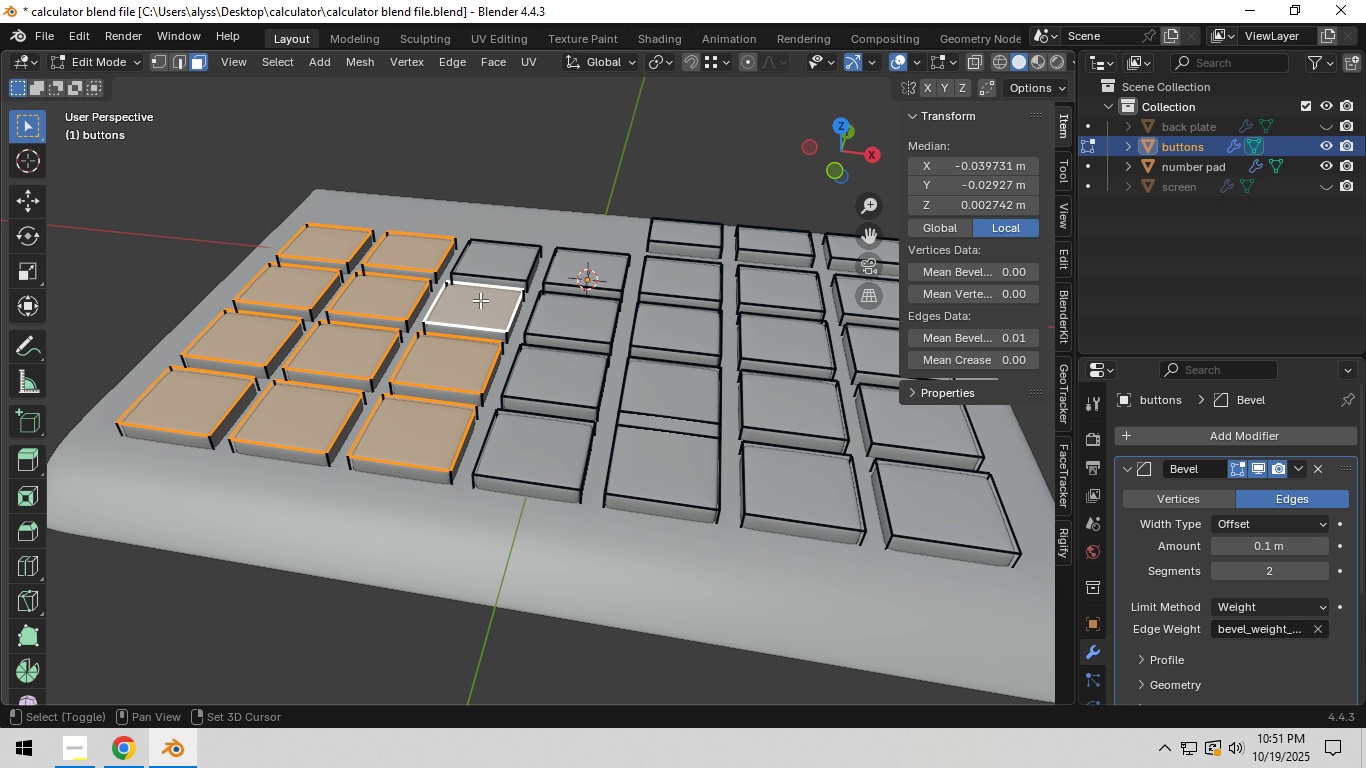 
triple_click([480, 300])
 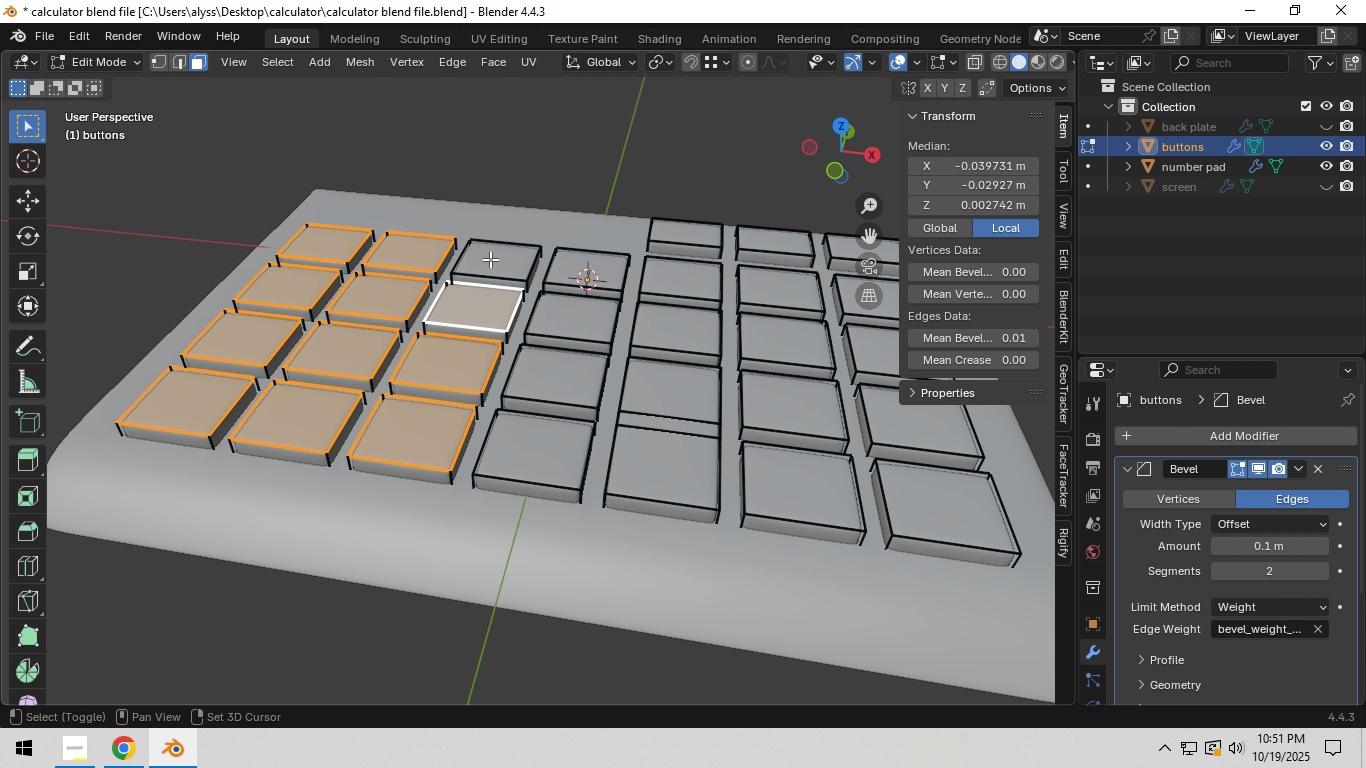 
hold_key(key=ShiftLeft, duration=1.52)
triple_click([591, 269])
 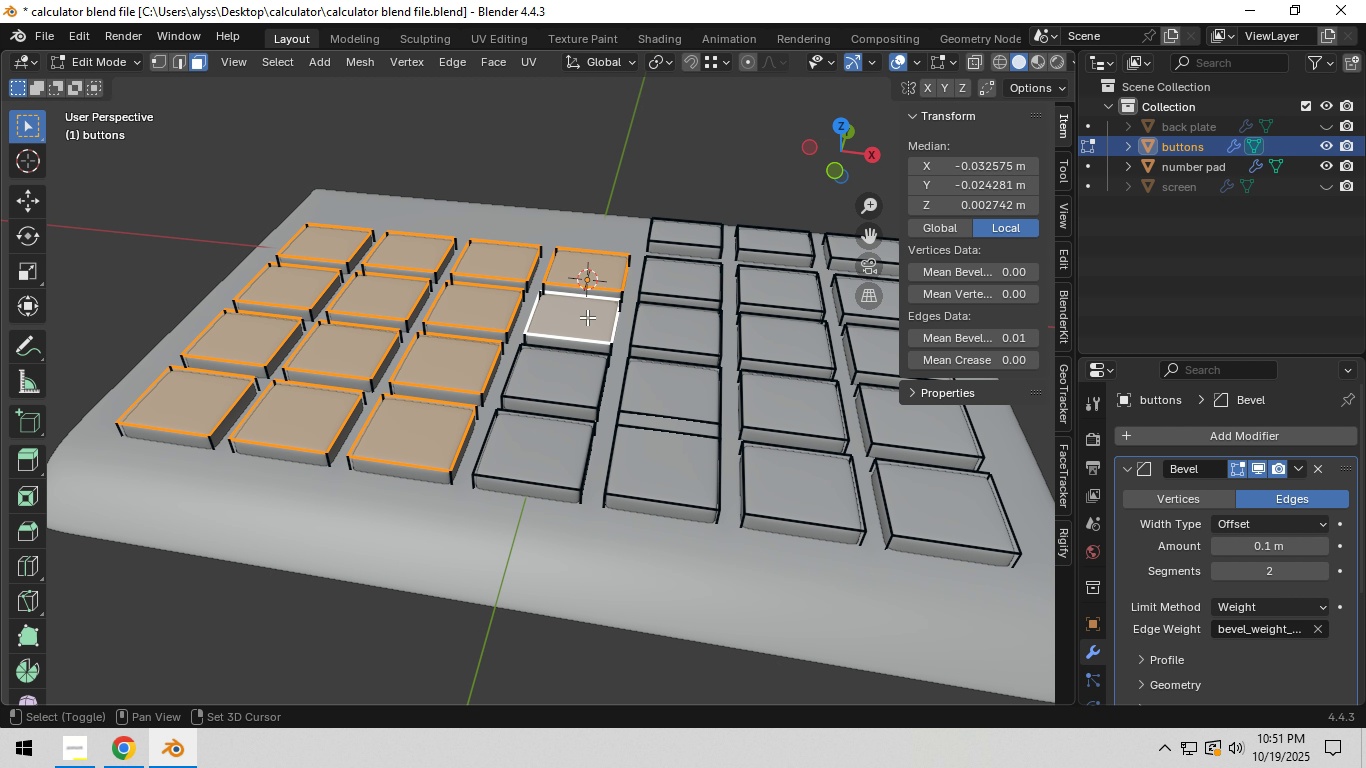 
triple_click([587, 316])
 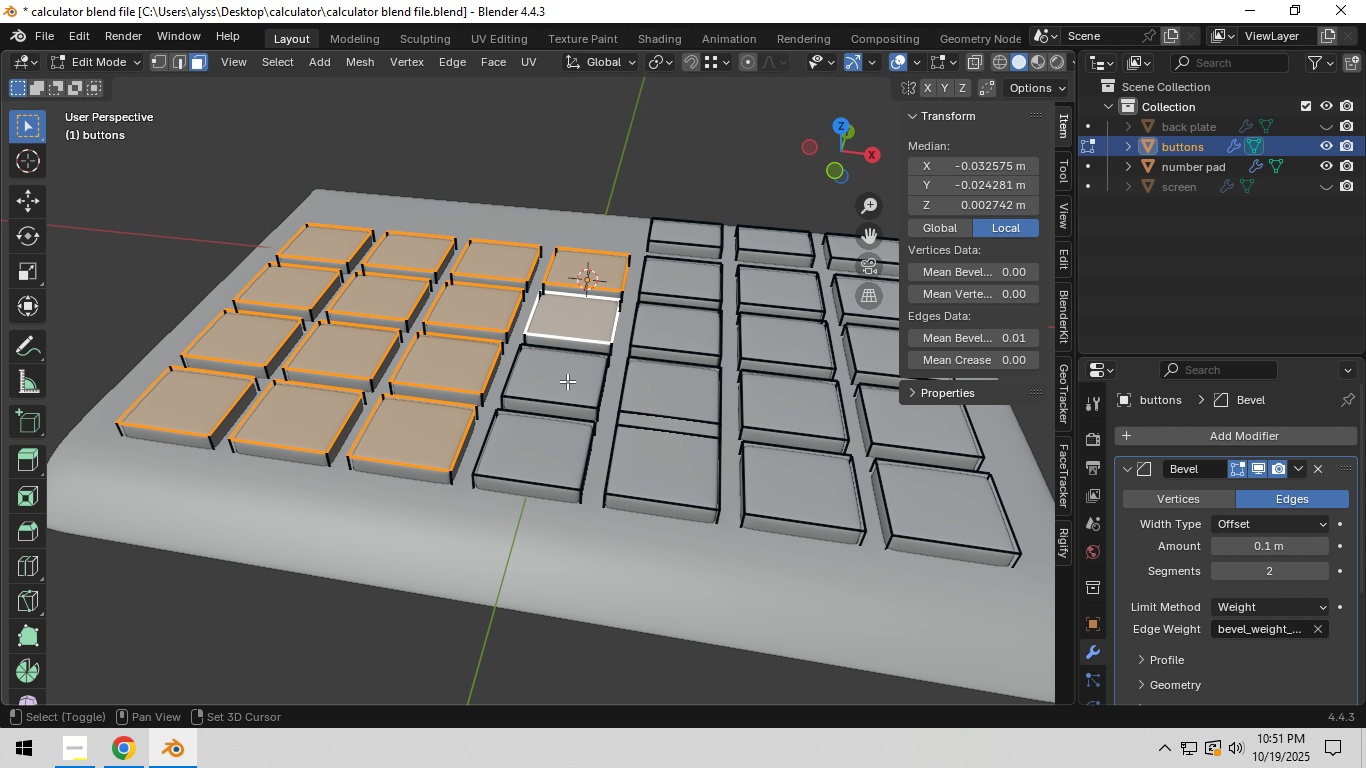 
hold_key(key=ShiftLeft, duration=0.54)
 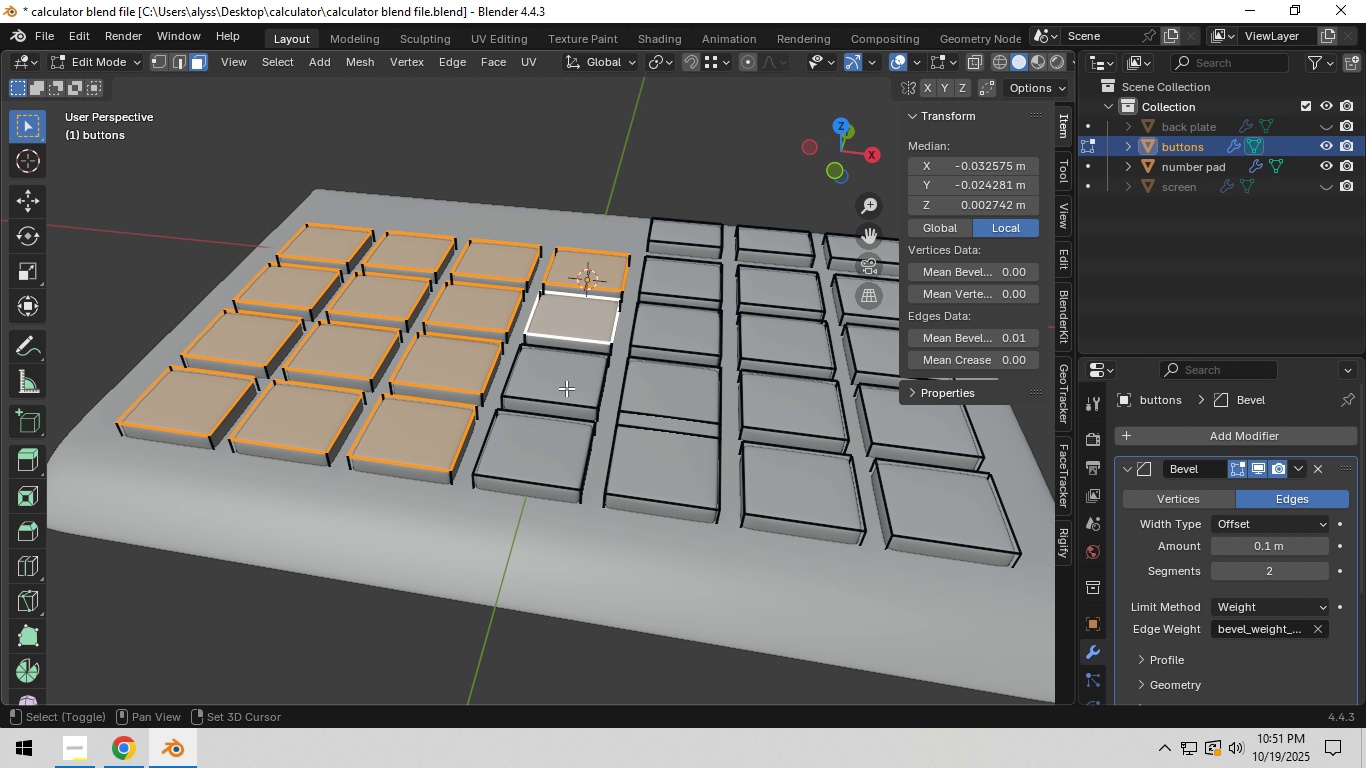 
hold_key(key=ShiftLeft, duration=1.53)
left_click([566, 388])
 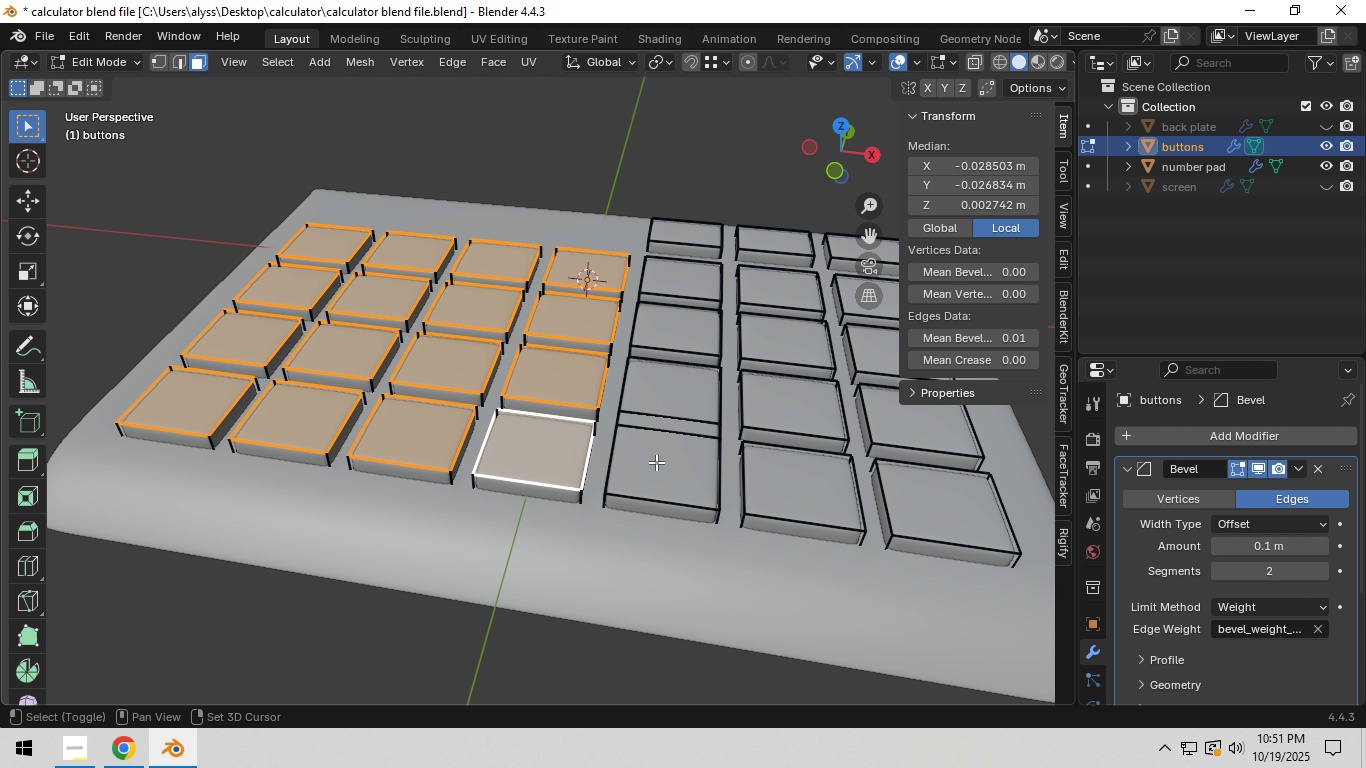 
triple_click([657, 462])
 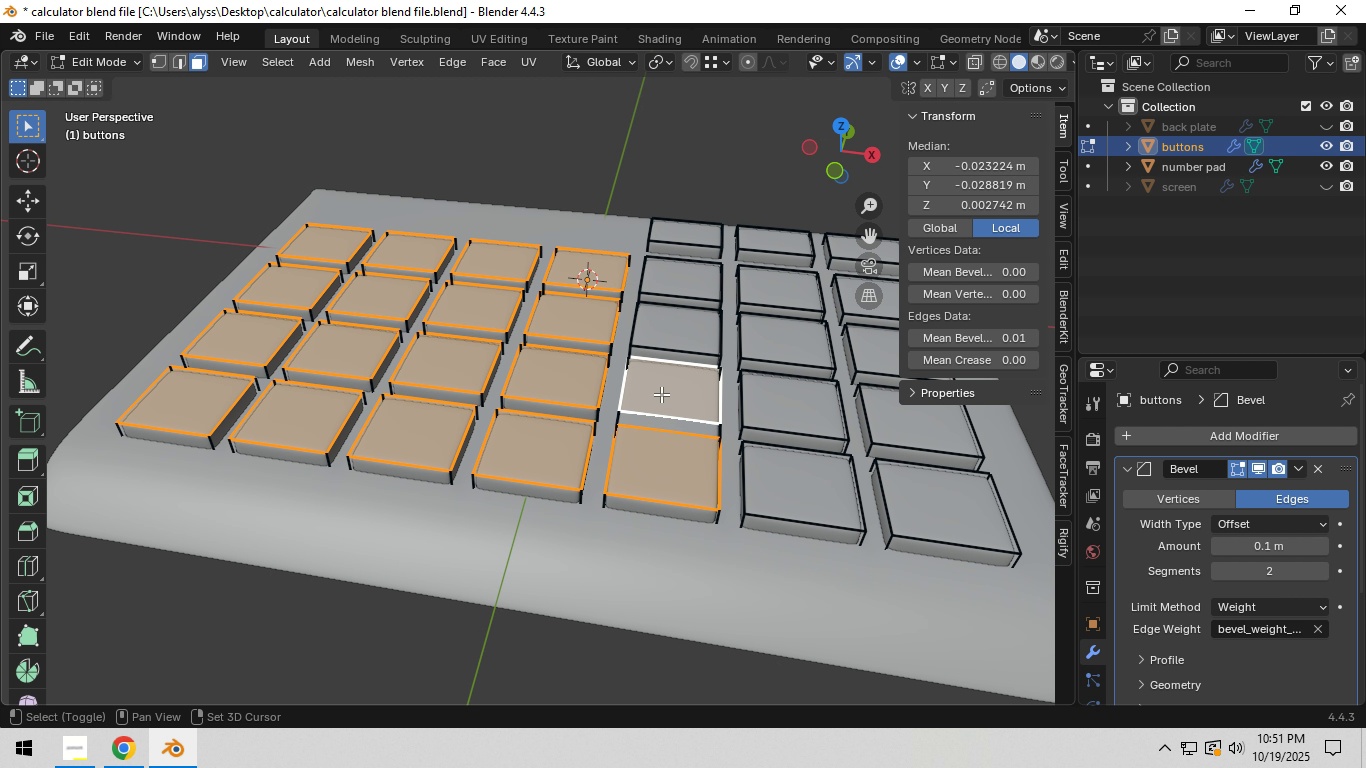 
triple_click([661, 395])
 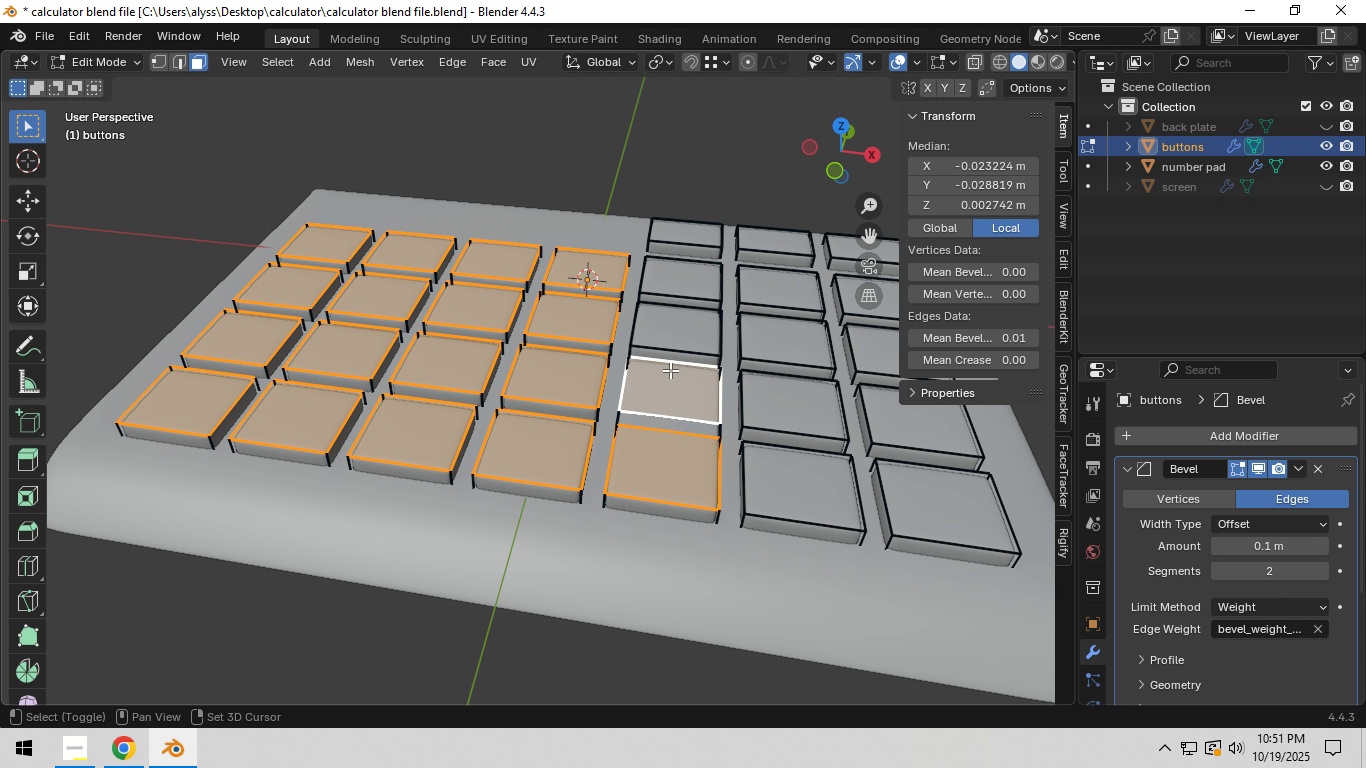 
hold_key(key=ShiftLeft, duration=0.98)
triple_click([677, 333])
 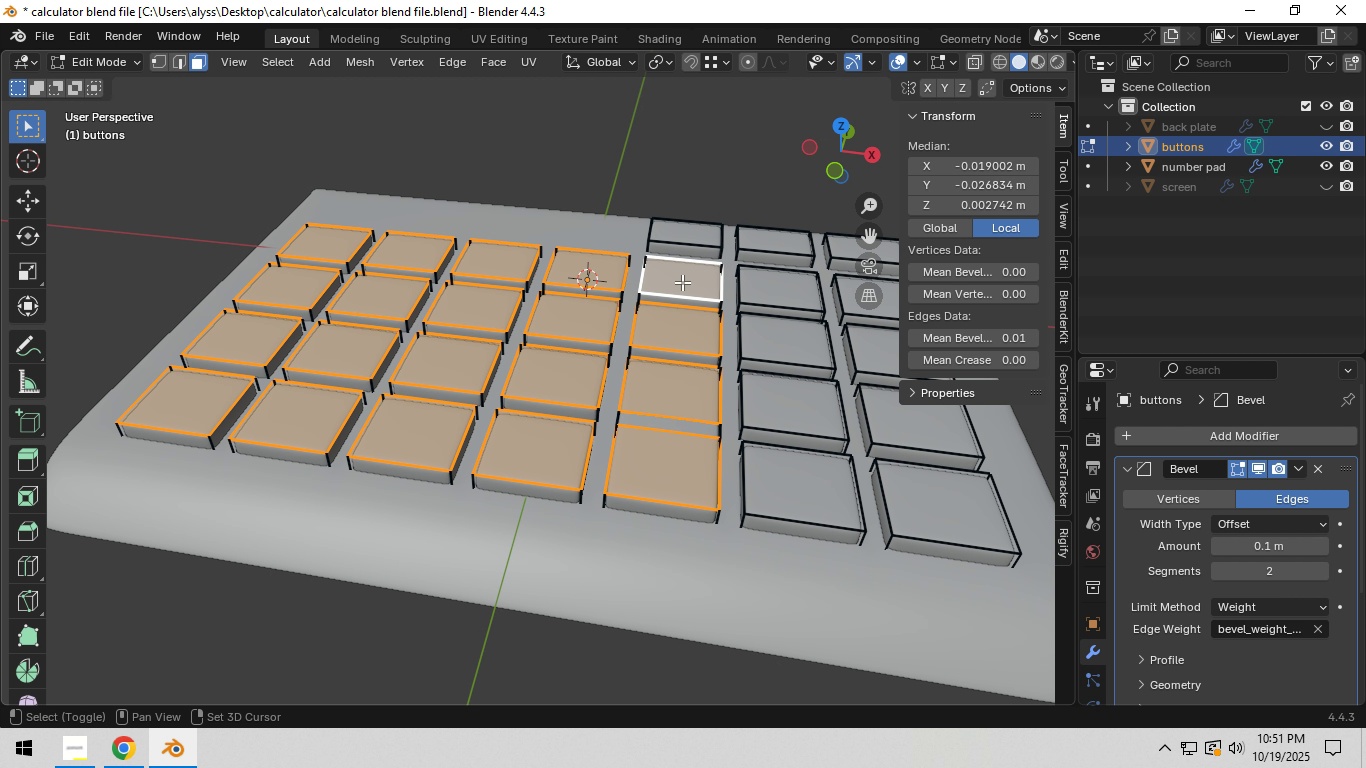 
left_click([682, 279])
 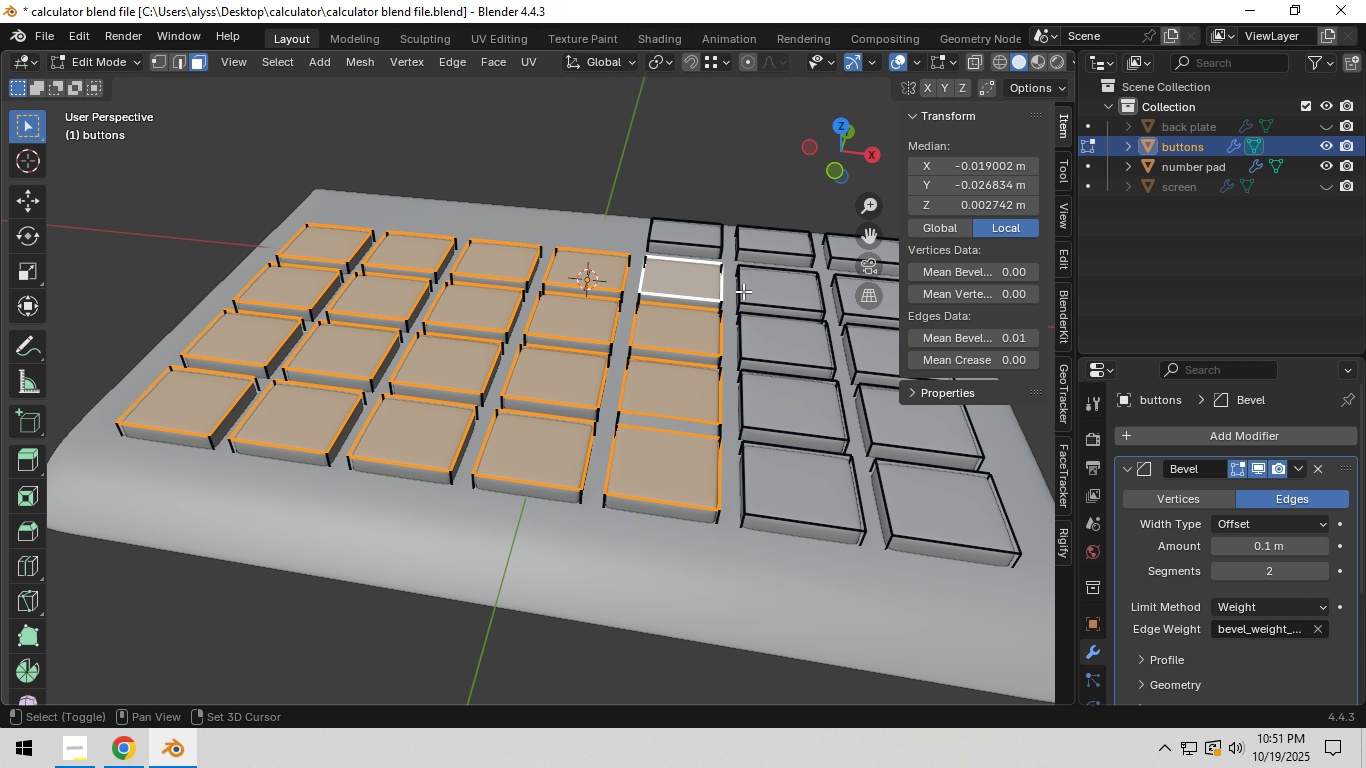 
hold_key(key=ShiftLeft, duration=1.5)
left_click([526, 255])
 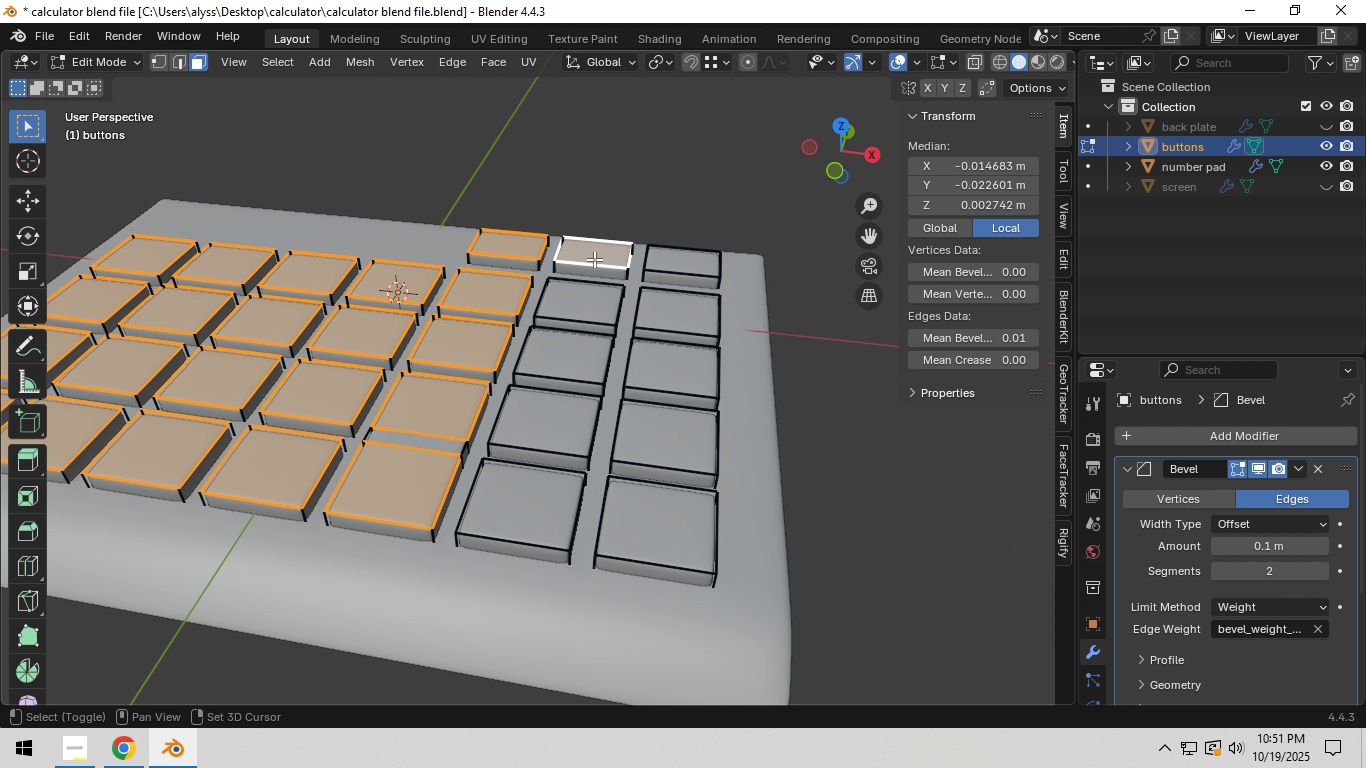 
hold_key(key=ShiftLeft, duration=1.51)
double_click([593, 259])
 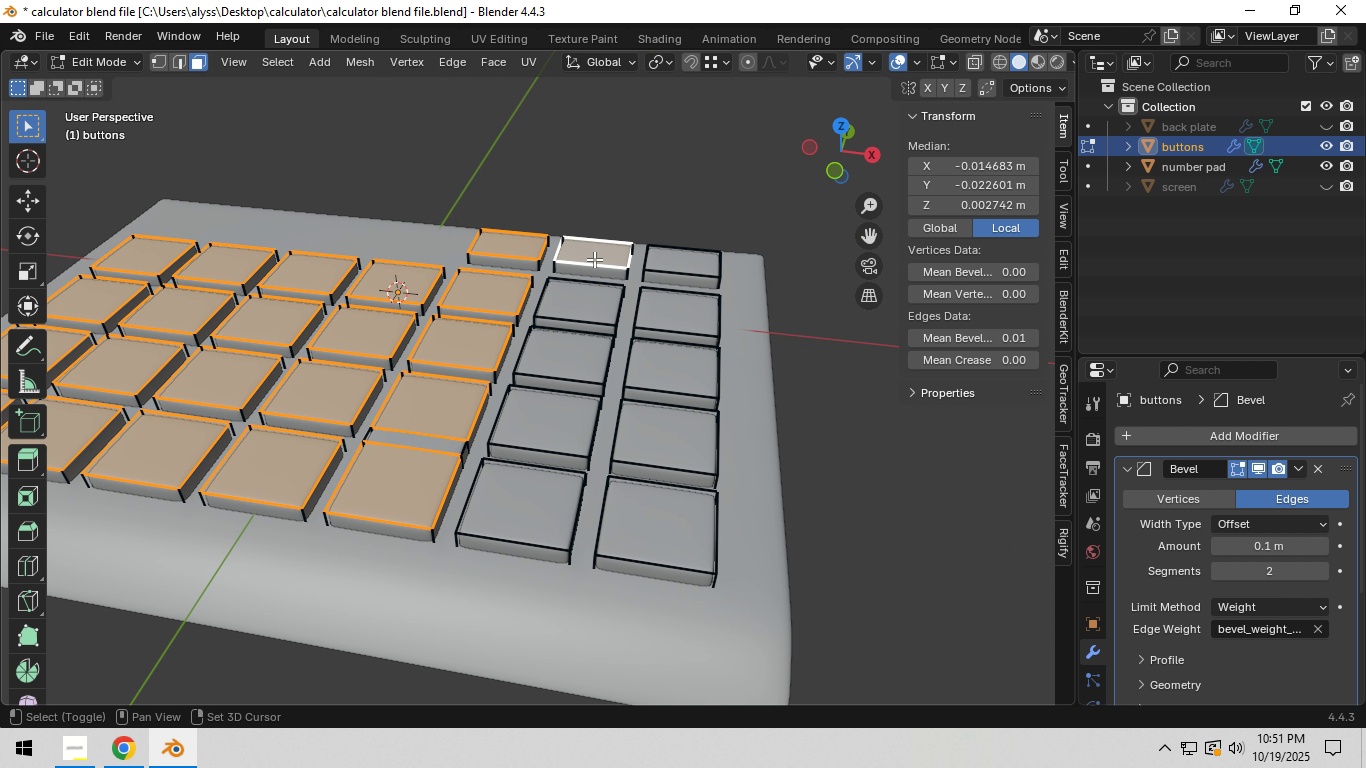 
triple_click([670, 261])
 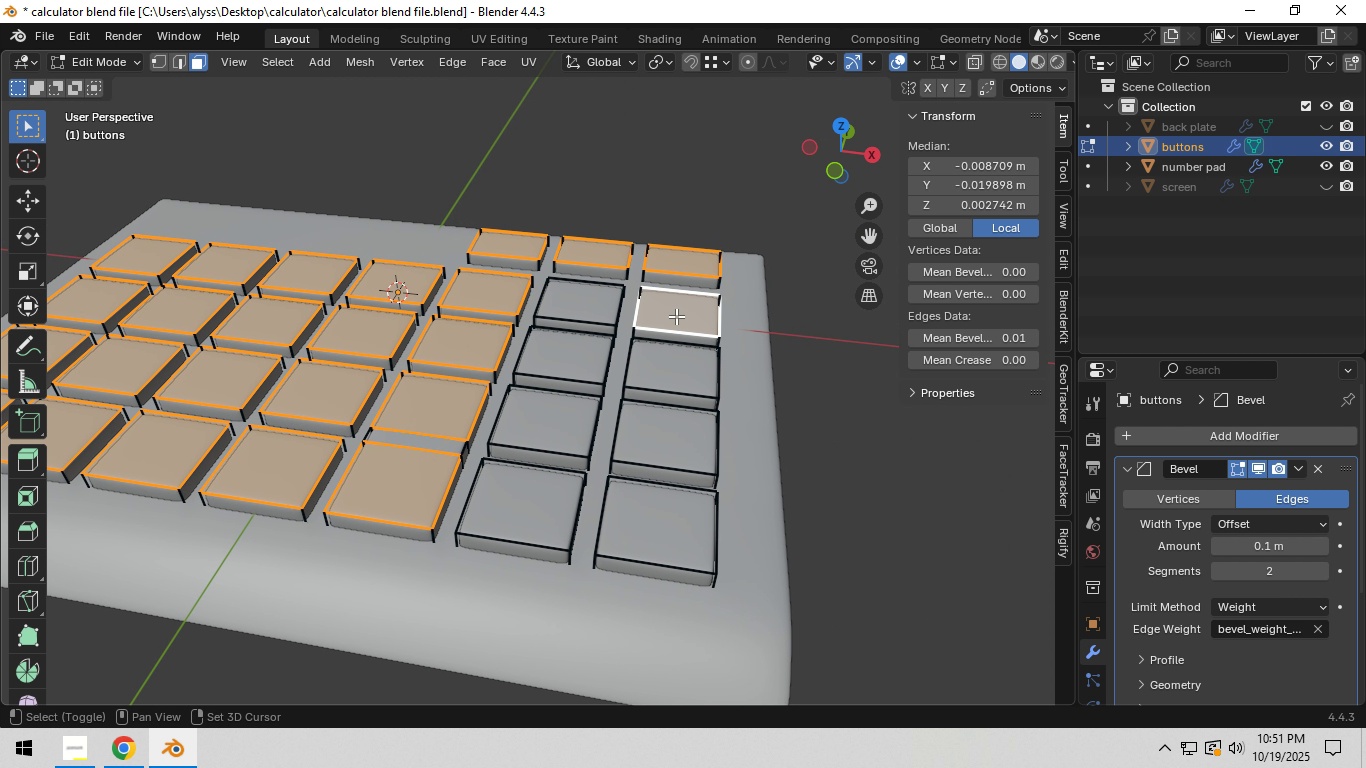 
triple_click([677, 316])
 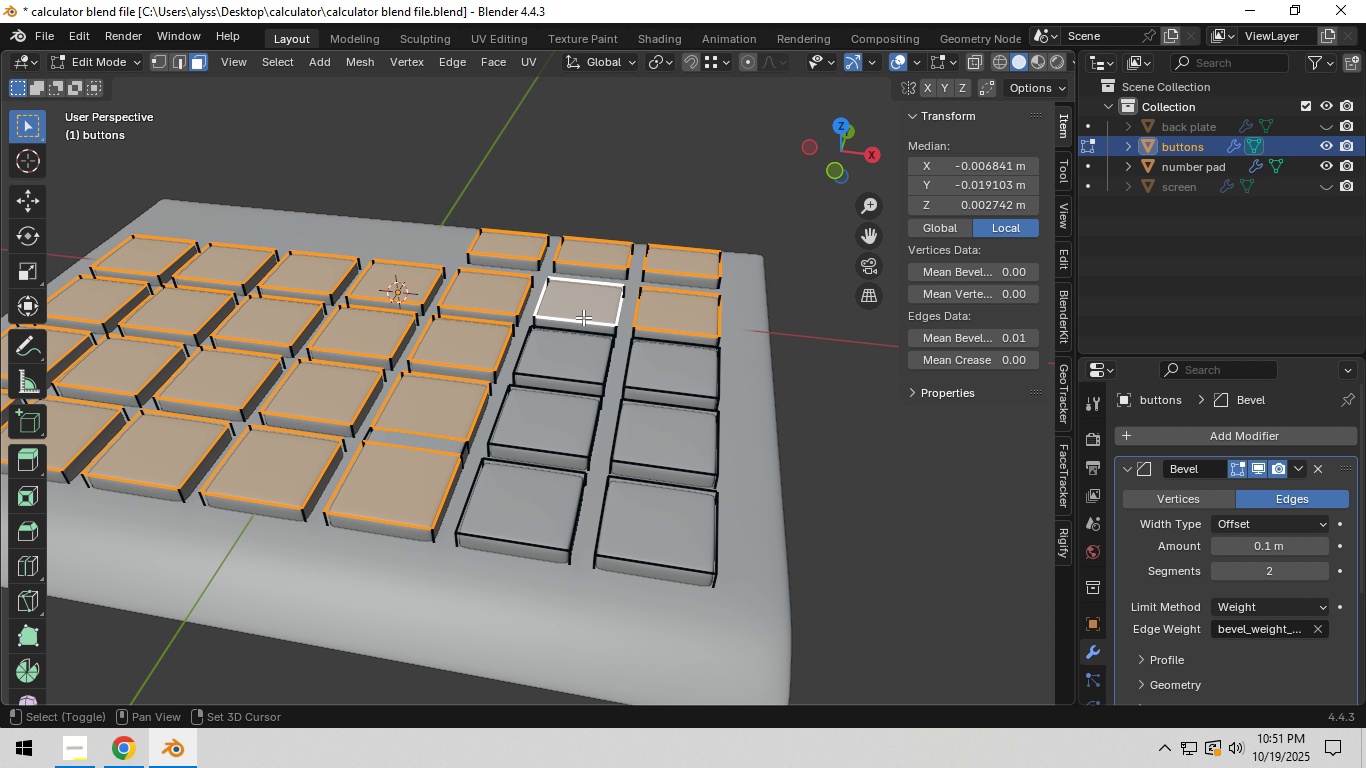 
triple_click([582, 312])
 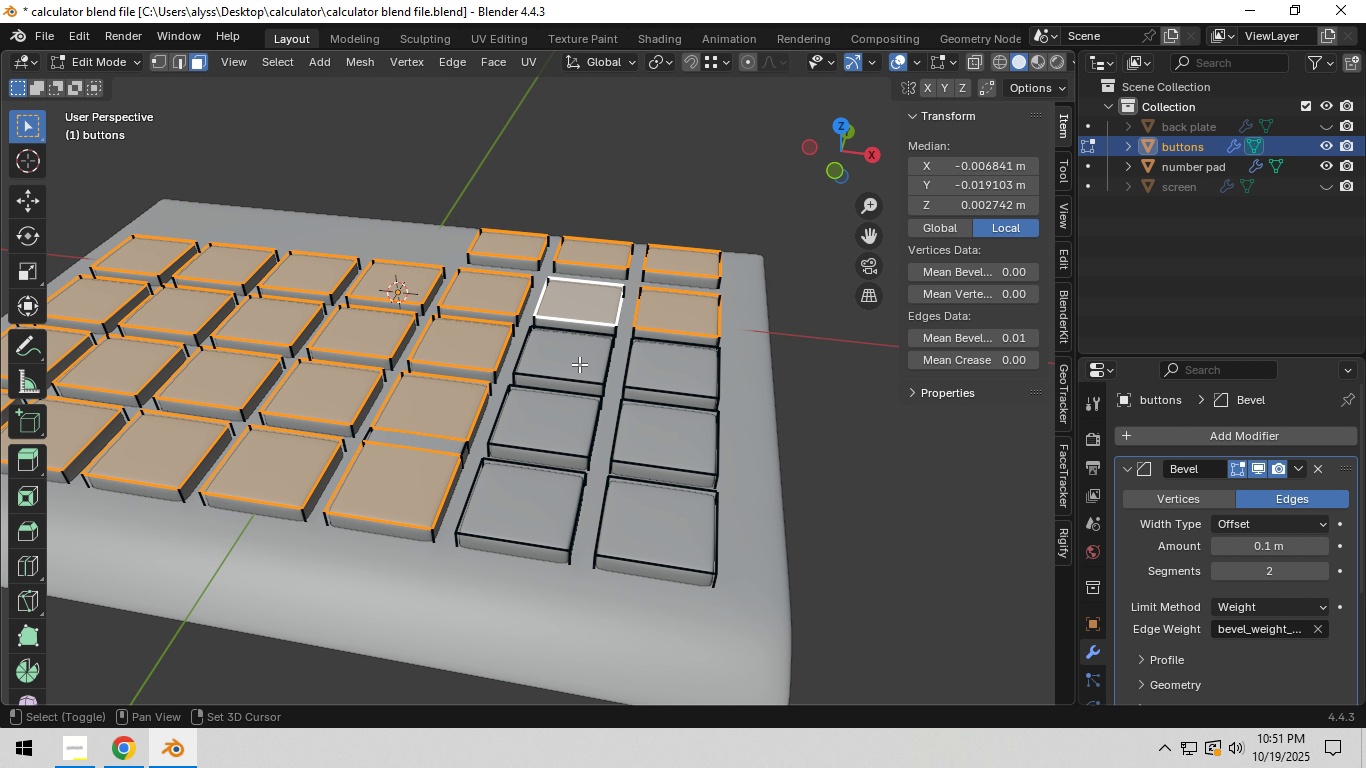 
hold_key(key=ShiftLeft, duration=1.51)
triple_click([578, 364])
 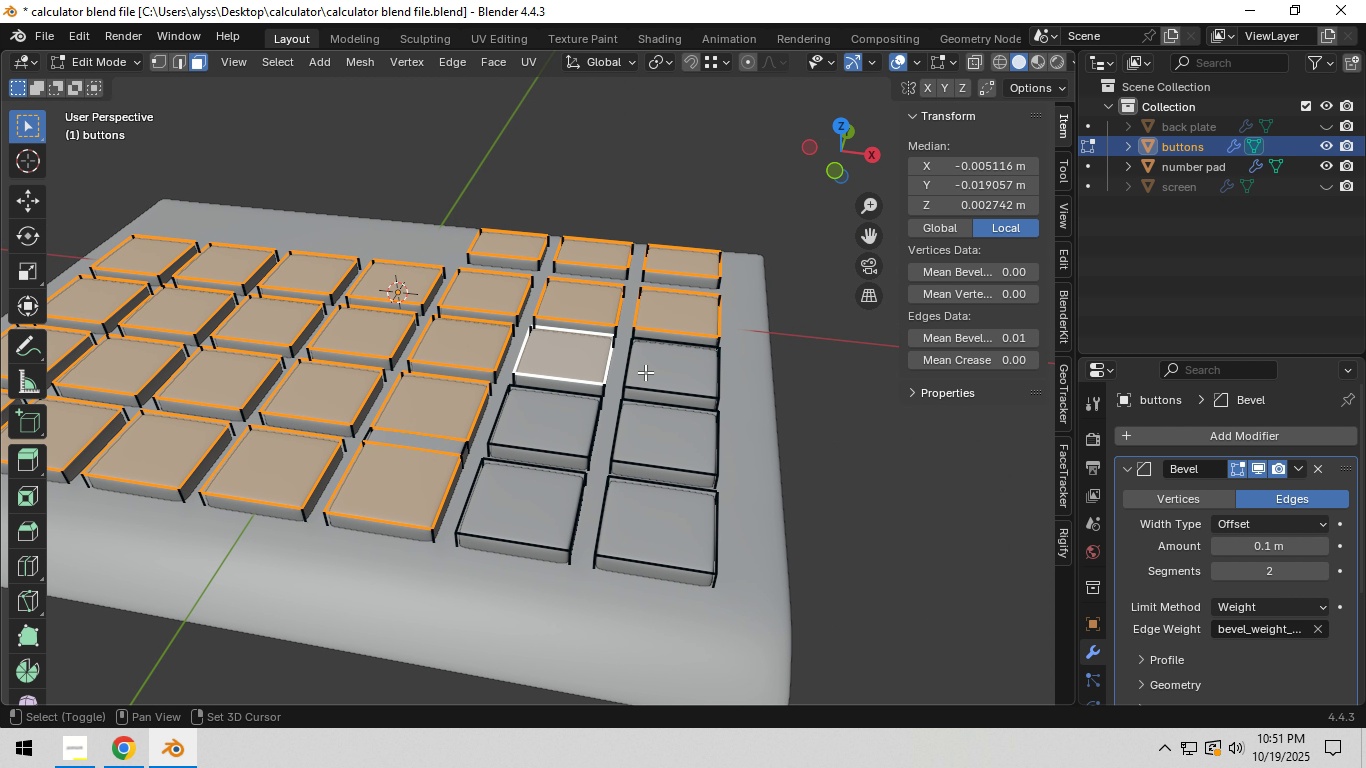 
triple_click([687, 381])
 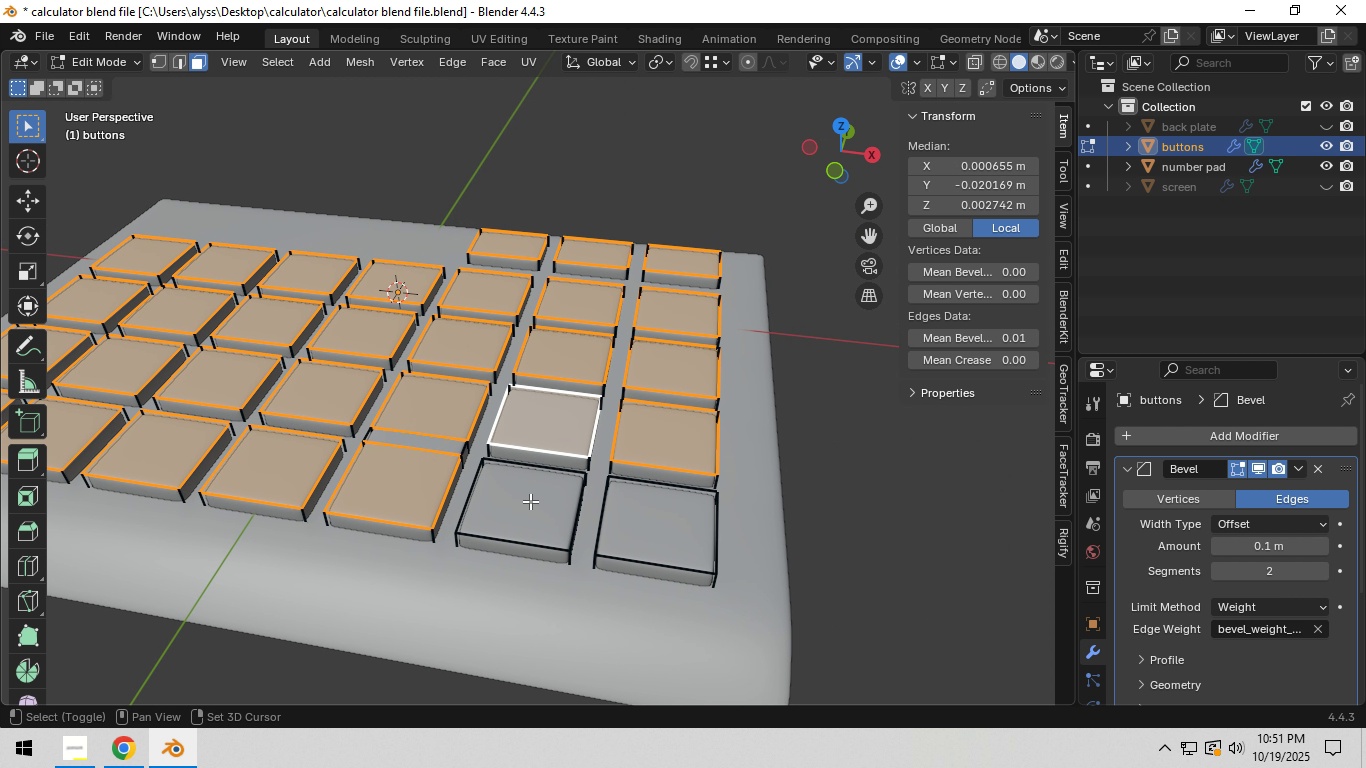 
hold_key(key=ShiftLeft, duration=0.41)
 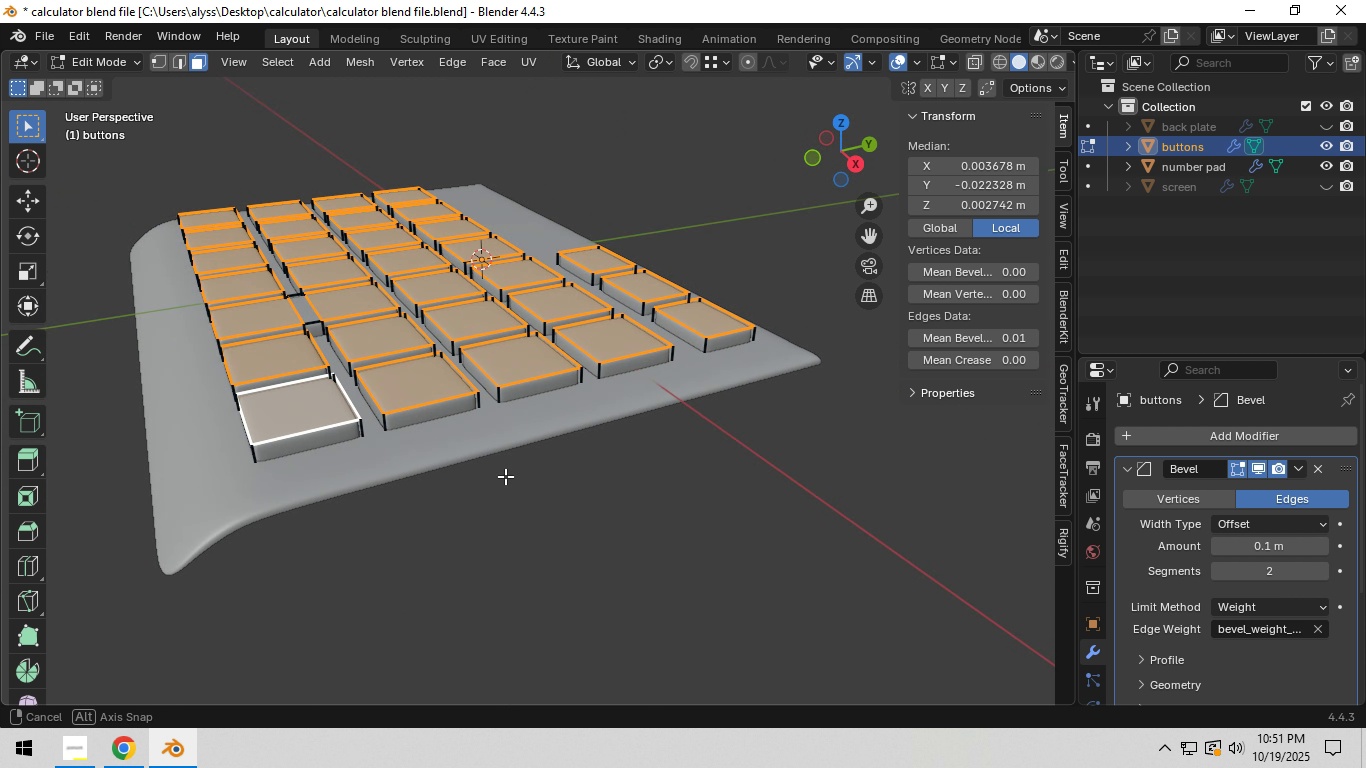 
hold_key(key=ShiftLeft, duration=0.34)
 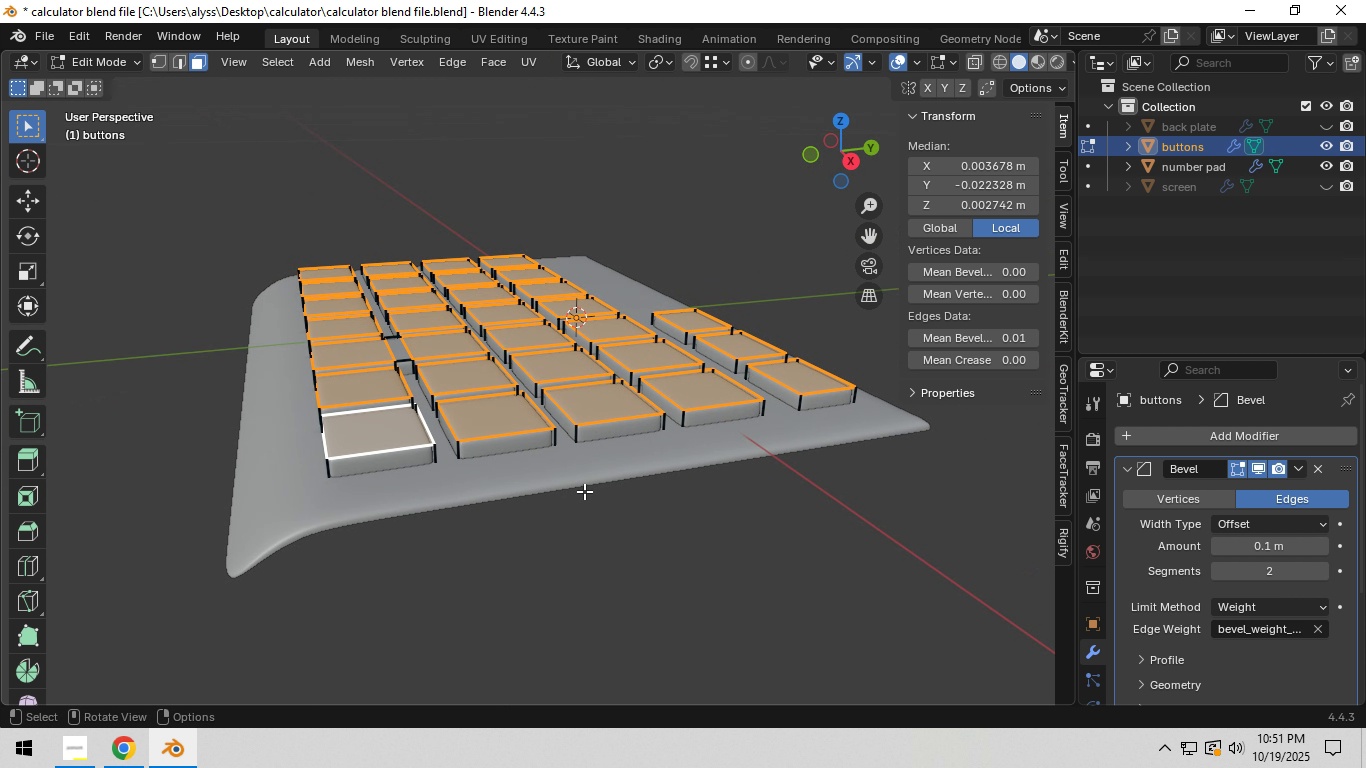 
scroll: coordinate [584, 491], scroll_direction: up, amount: 1.0
 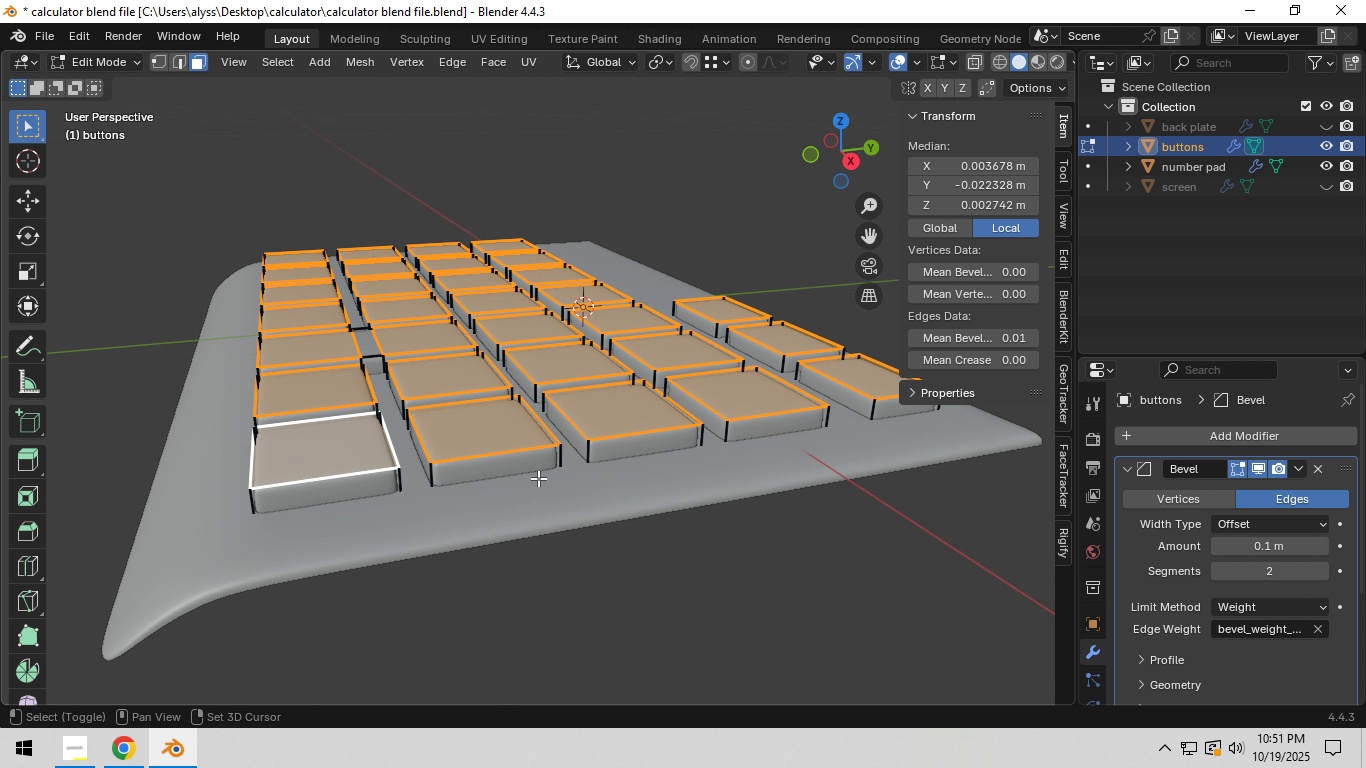 
hold_key(key=ShiftLeft, duration=0.34)
 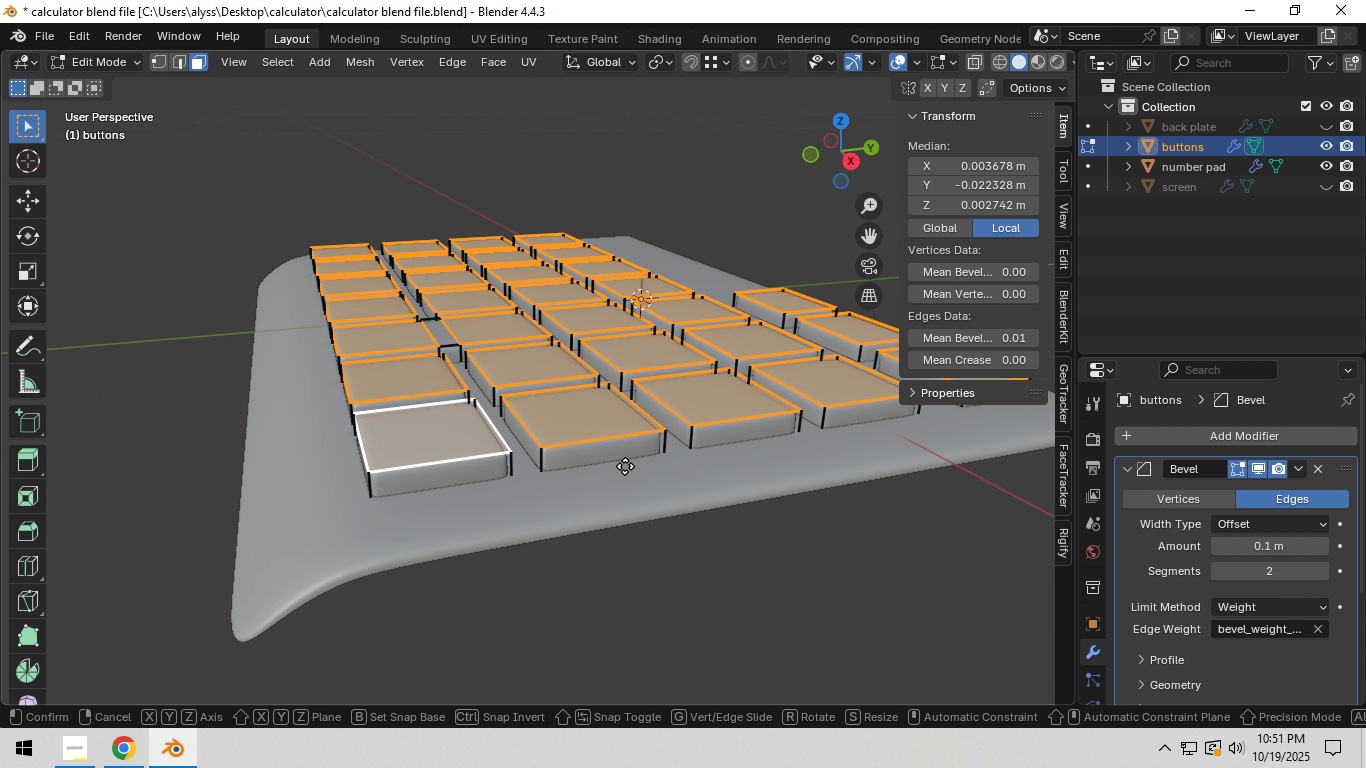 
type(gz)
 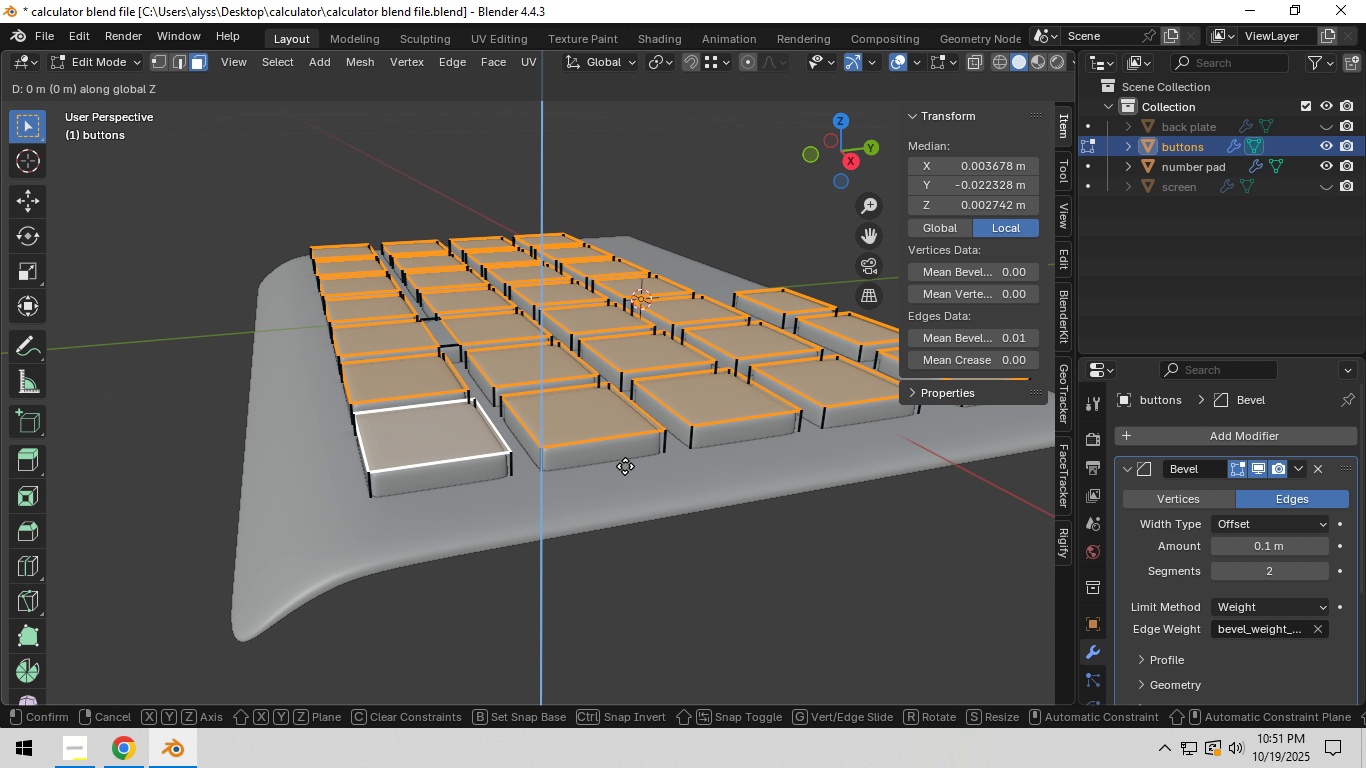 
hold_key(key=ShiftLeft, duration=1.53)
 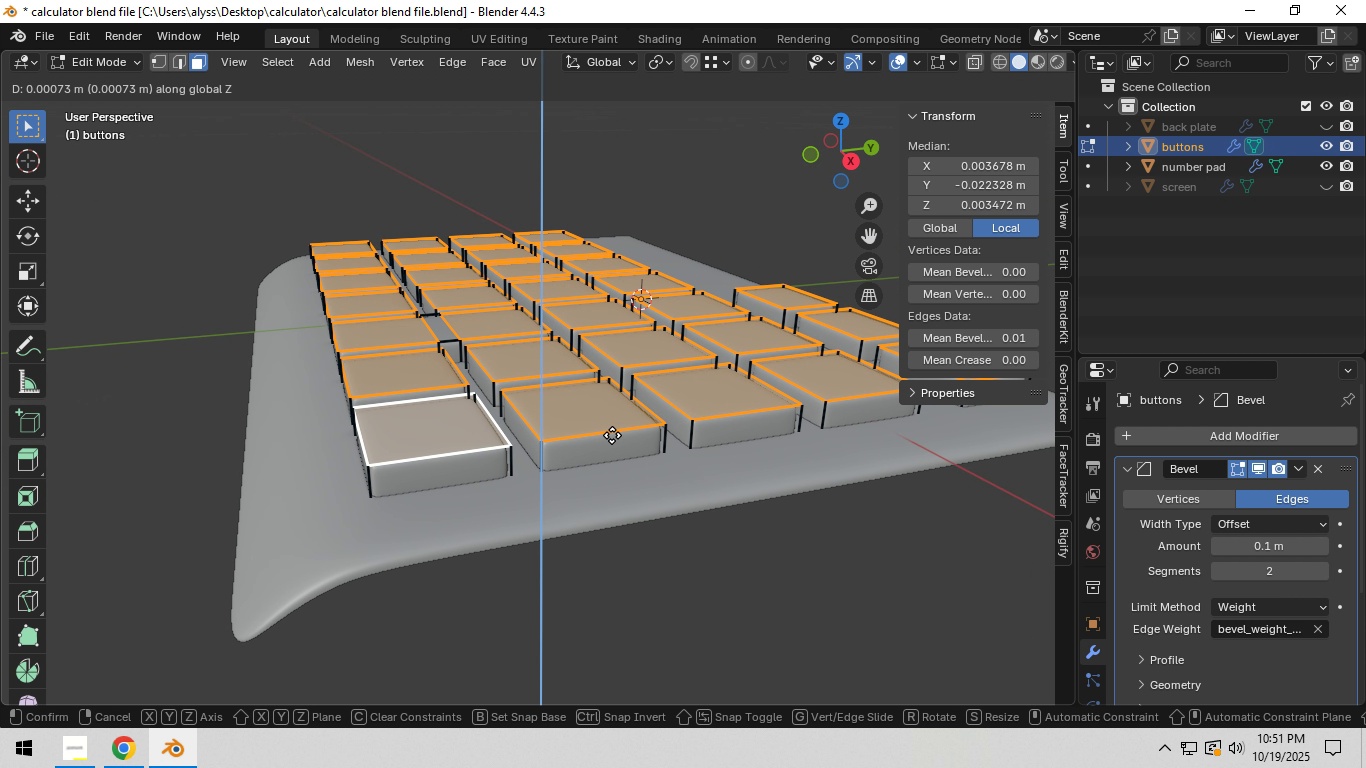 
hold_key(key=ShiftLeft, duration=1.53)
 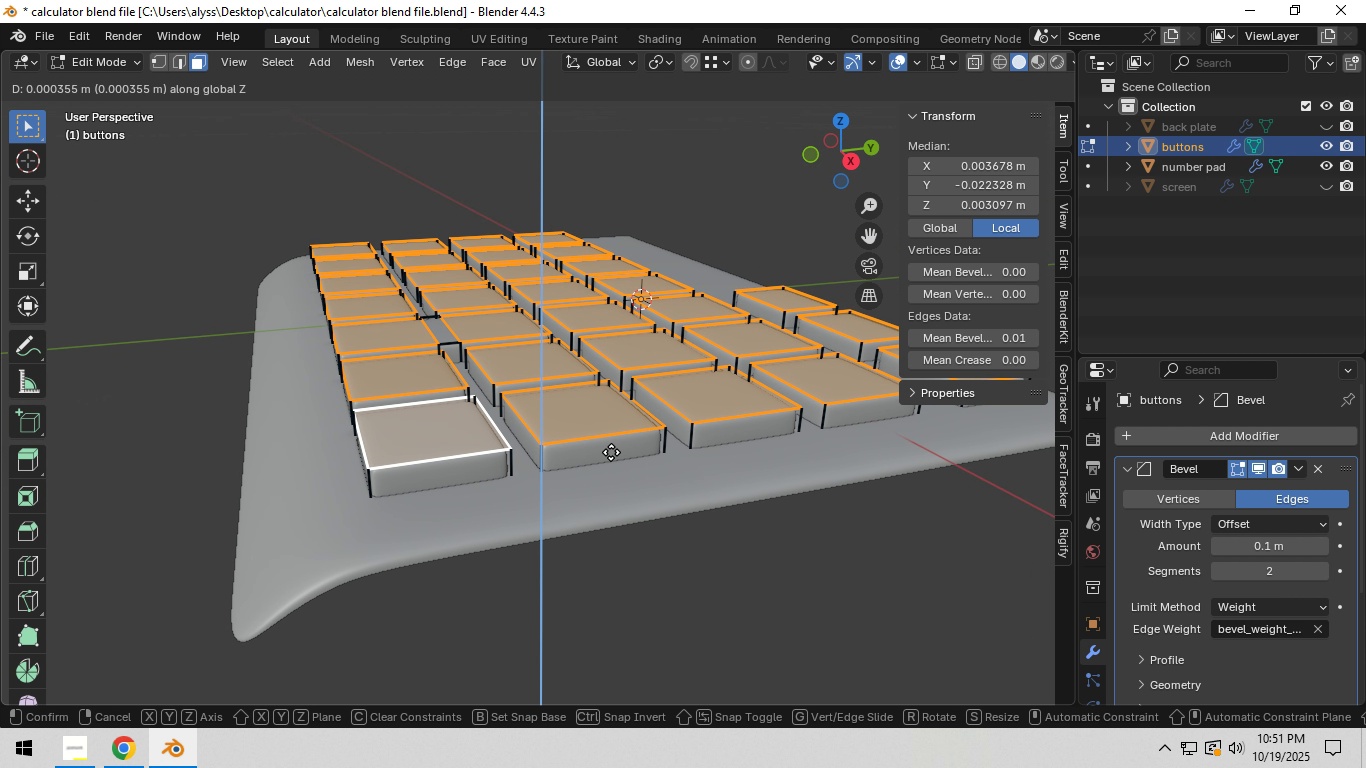 
hold_key(key=ShiftLeft, duration=1.51)
 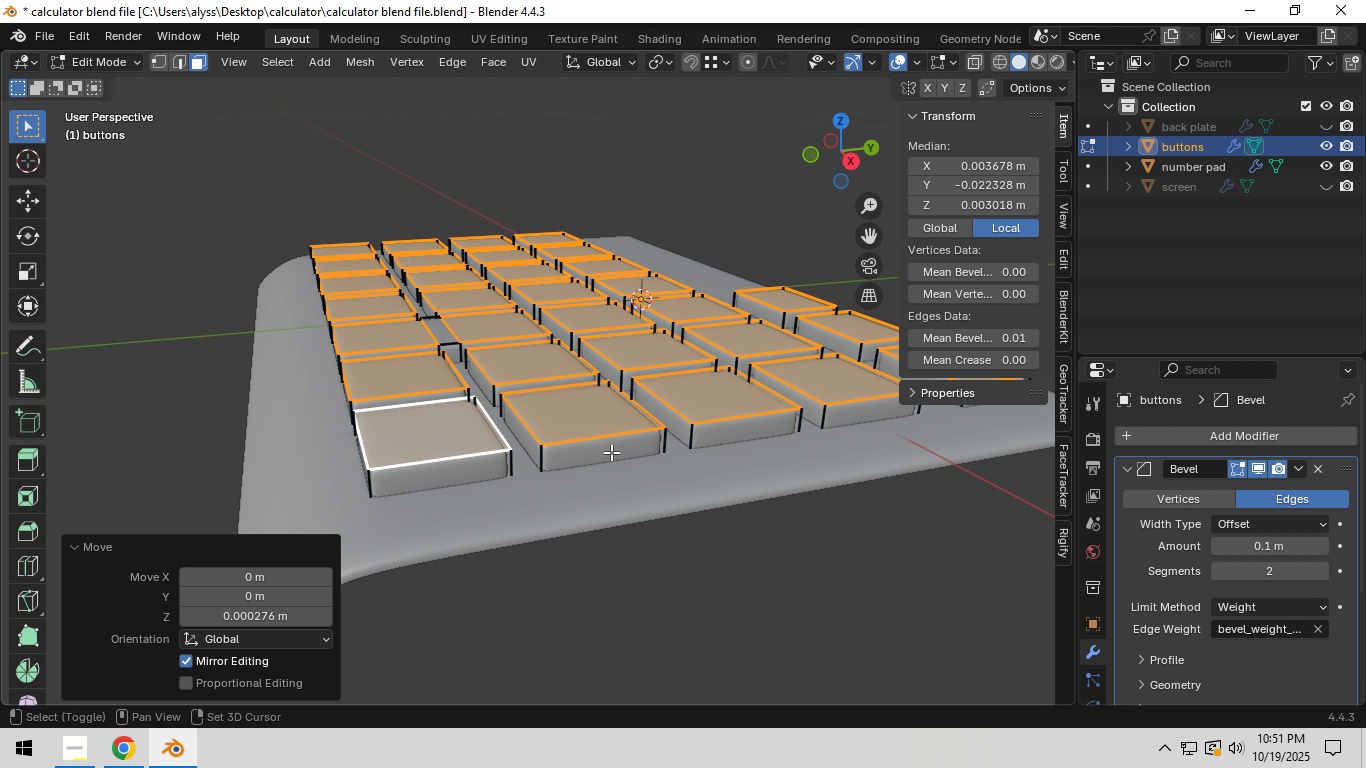 
hold_key(key=ShiftLeft, duration=1.52)
left_click([611, 452])
 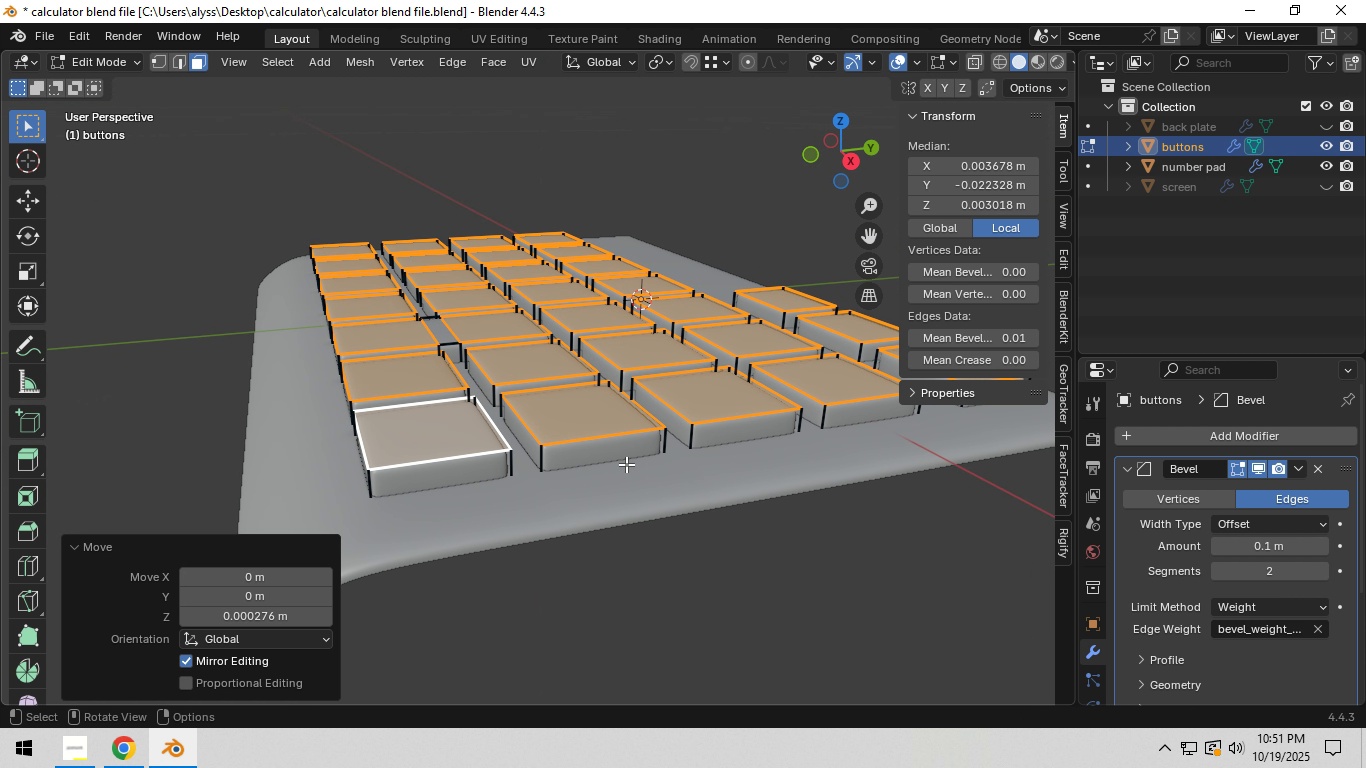 
key(Shift+ShiftLeft)
 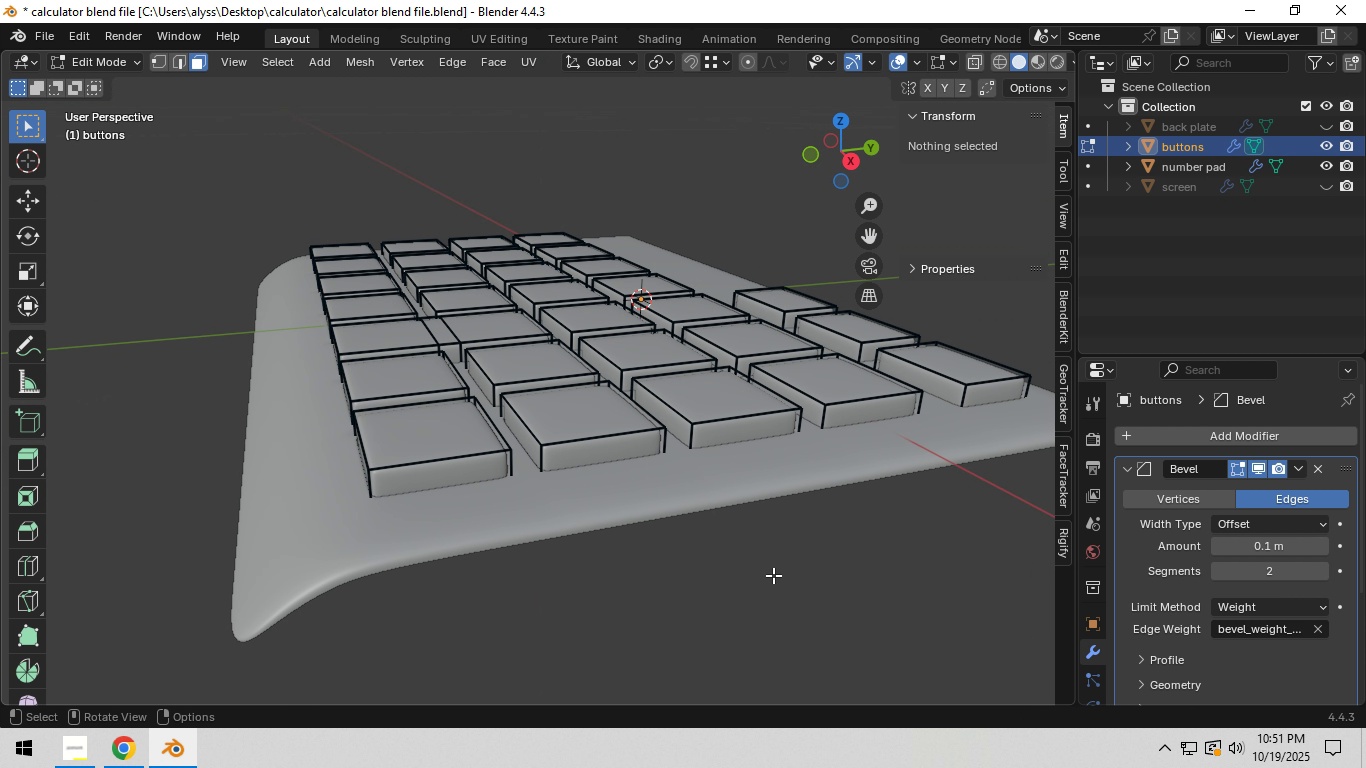 
key(Tab)
 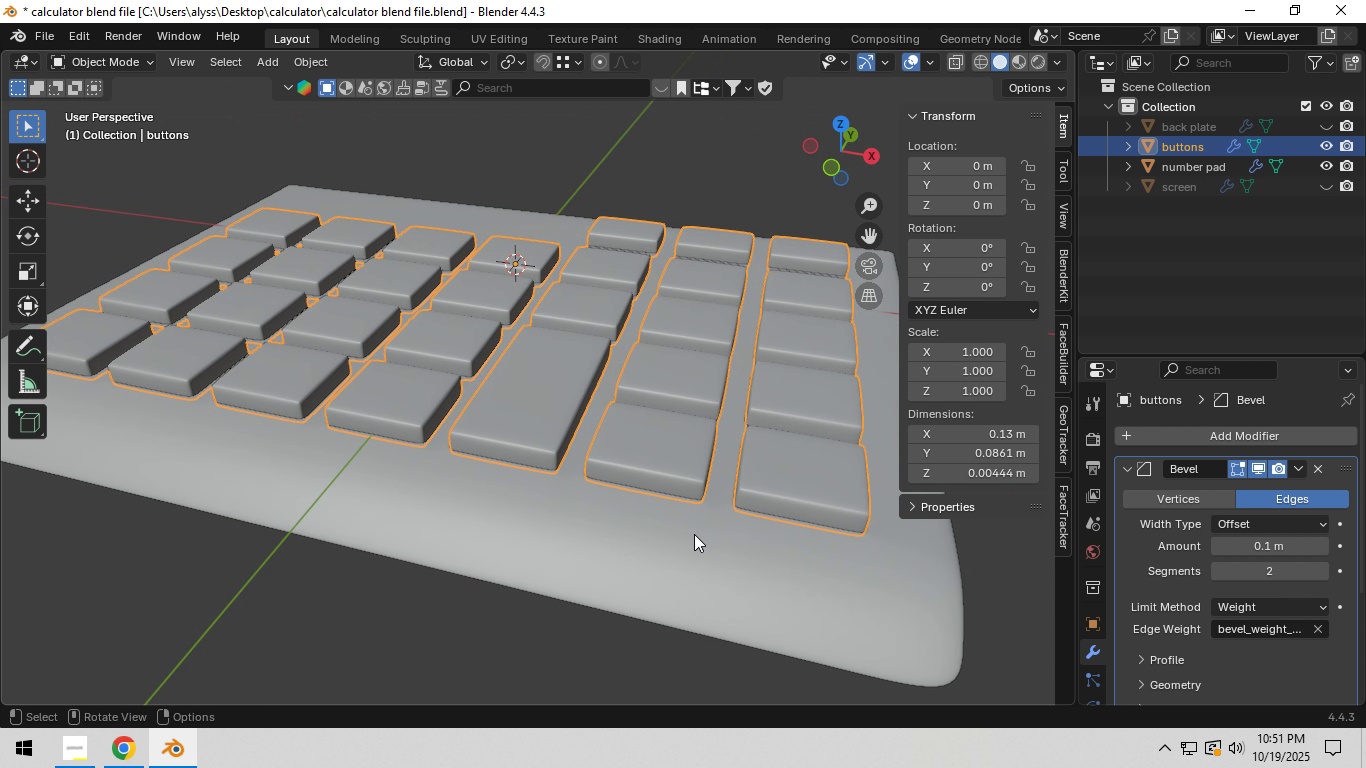 
key(Control+S)
 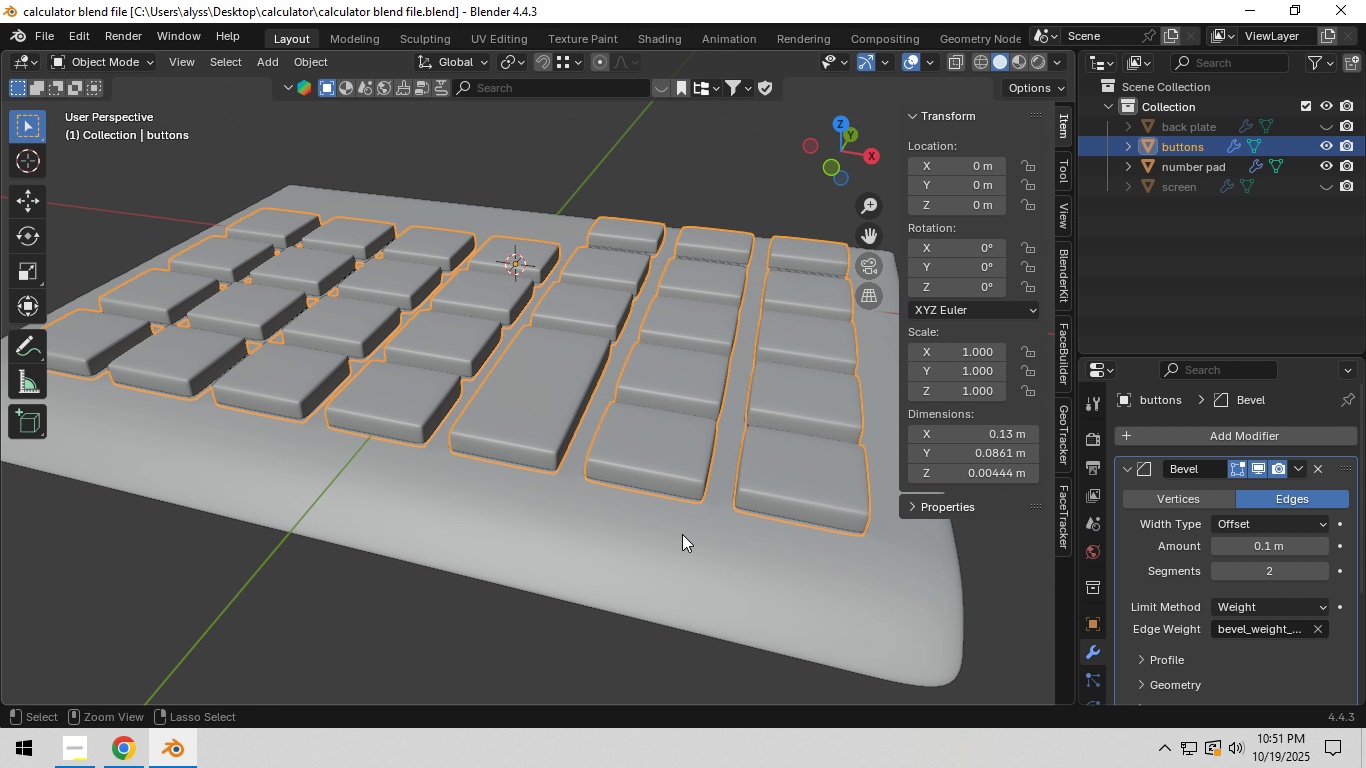 
scroll: coordinate [682, 534], scroll_direction: down, amount: 4.0
 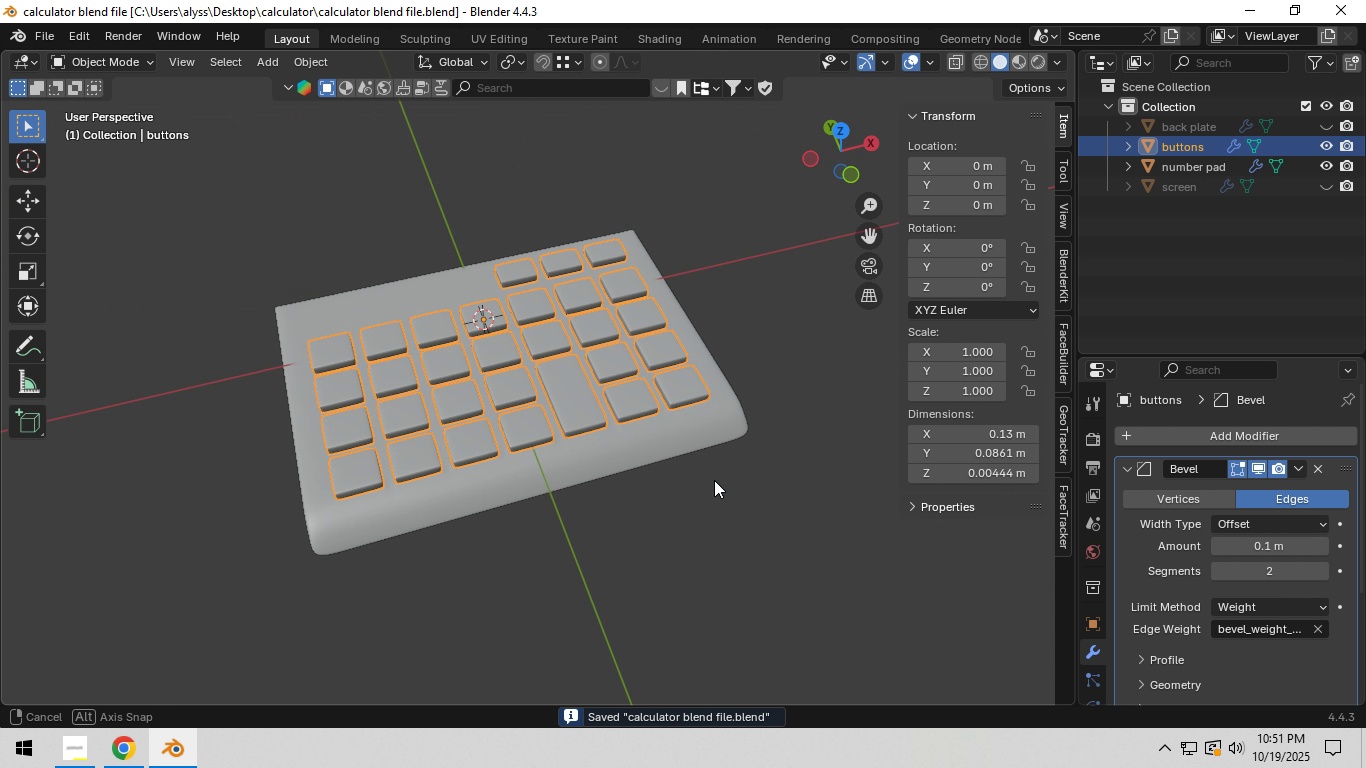 
left_click([748, 498])
 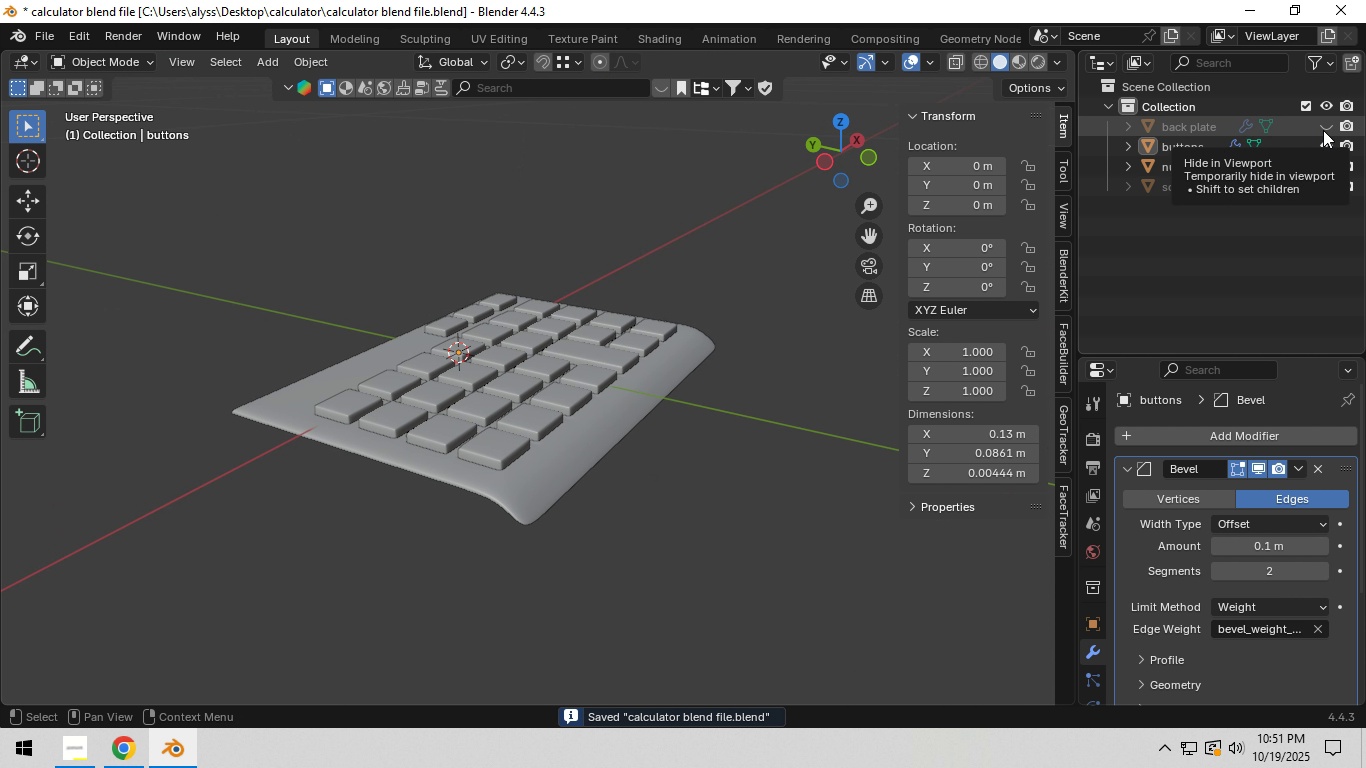 
left_click([1323, 130])
 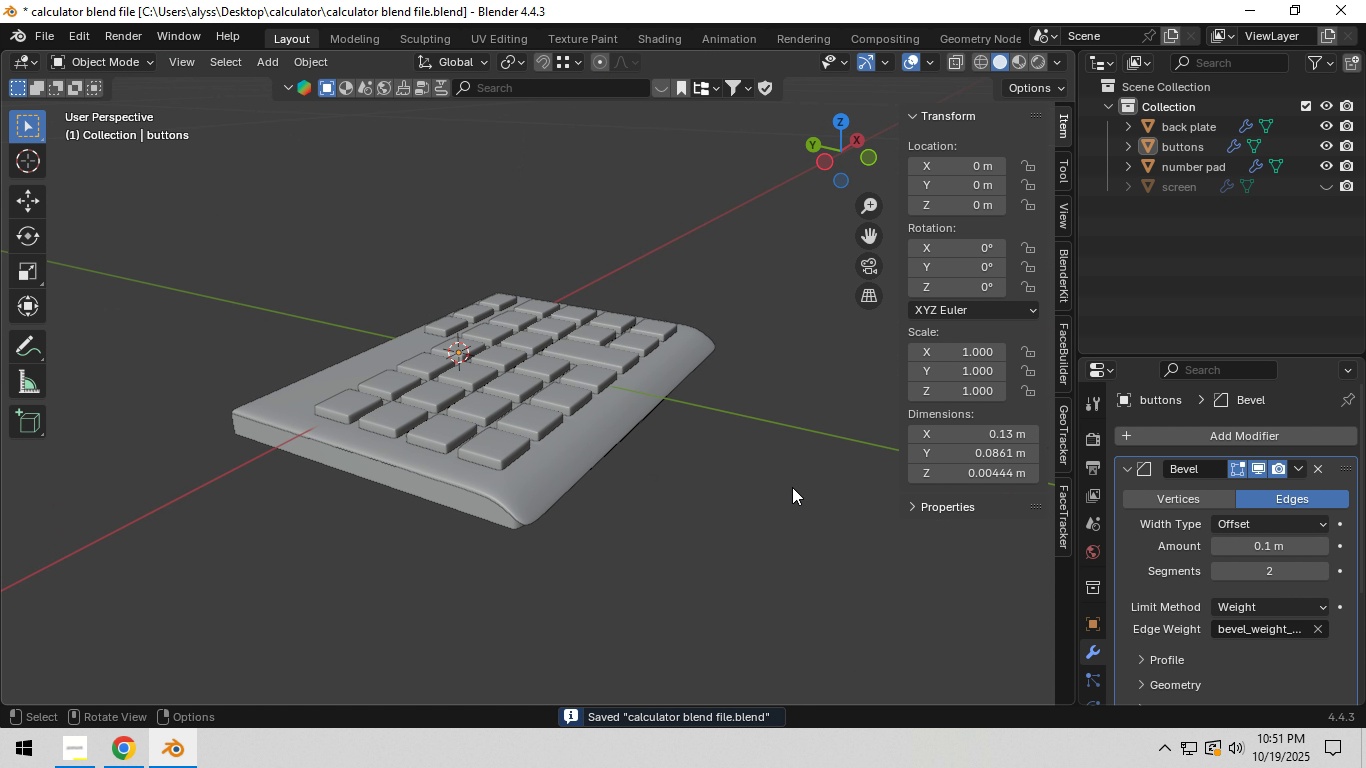 
left_click([794, 487])
 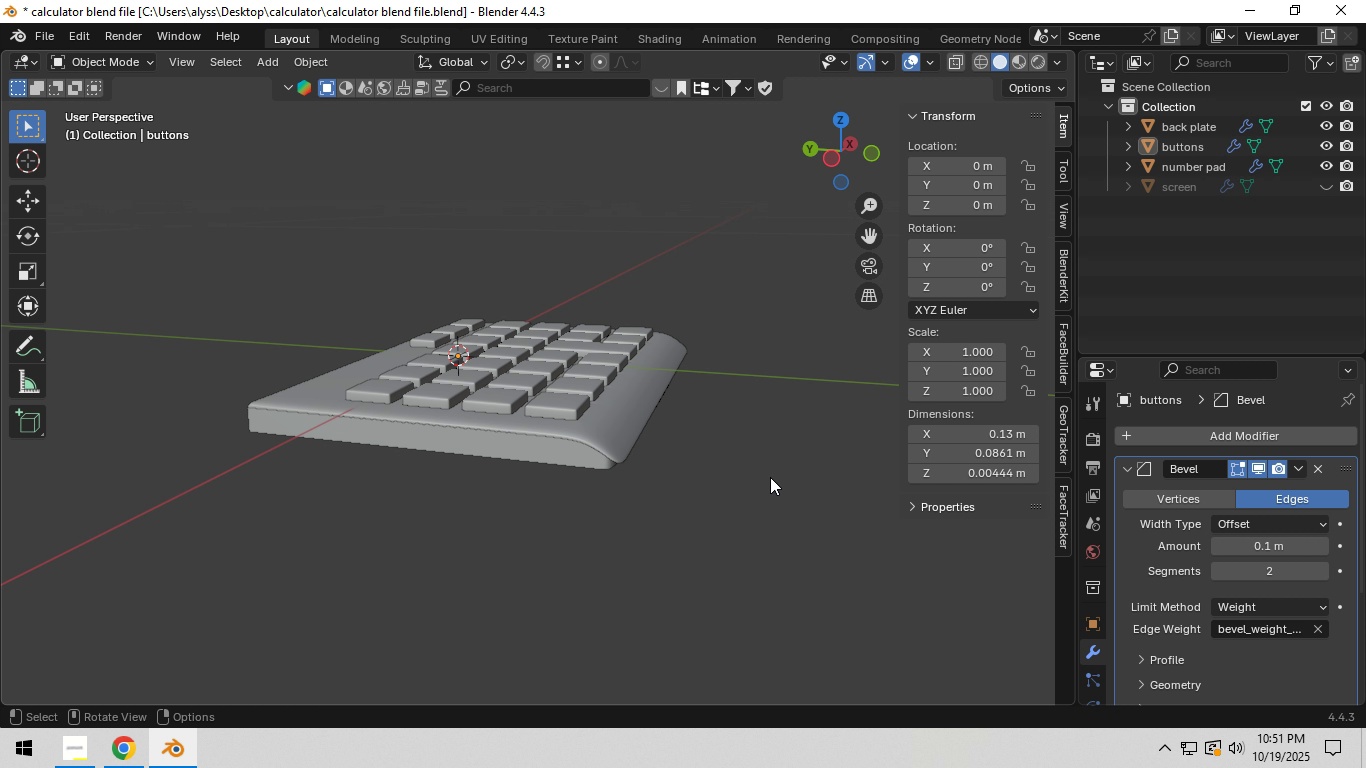 
wait(20.77)
 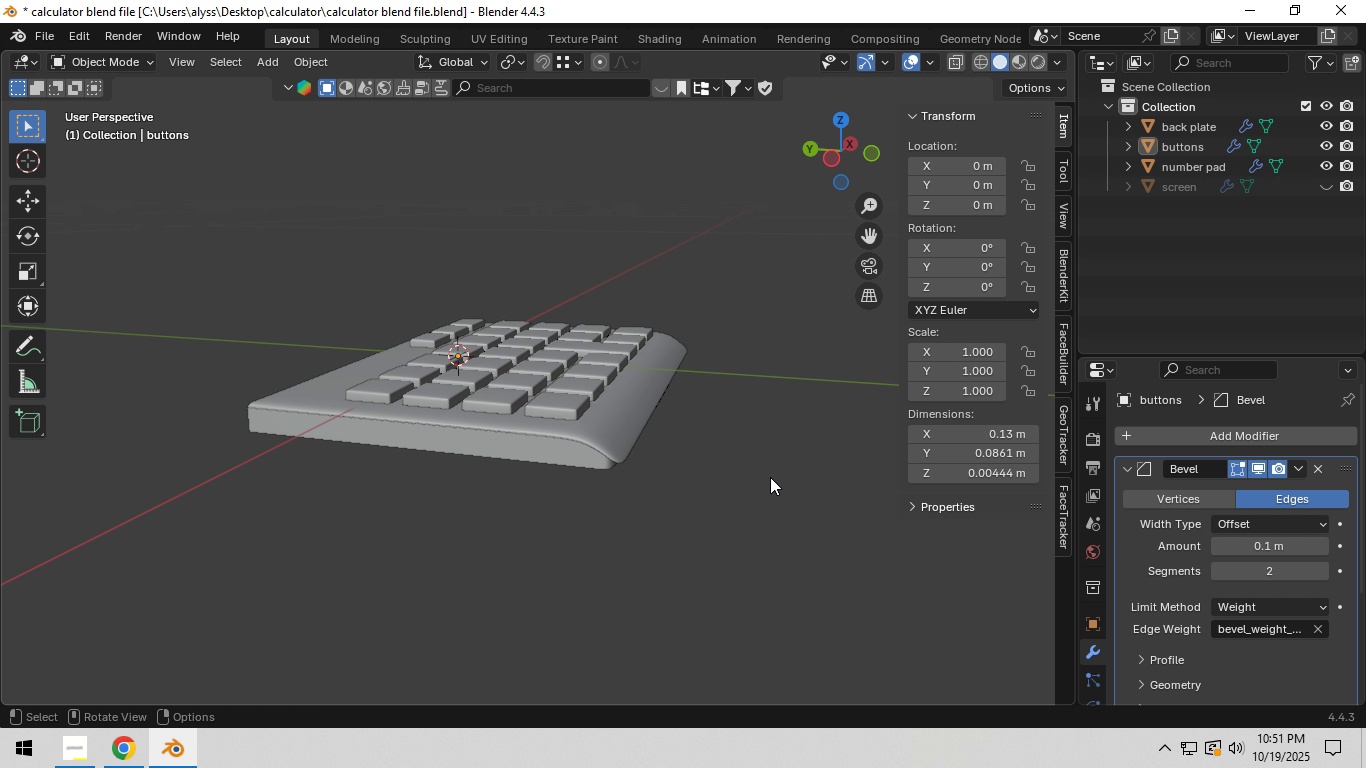 
hold_key(key=ShiftLeft, duration=0.51)
 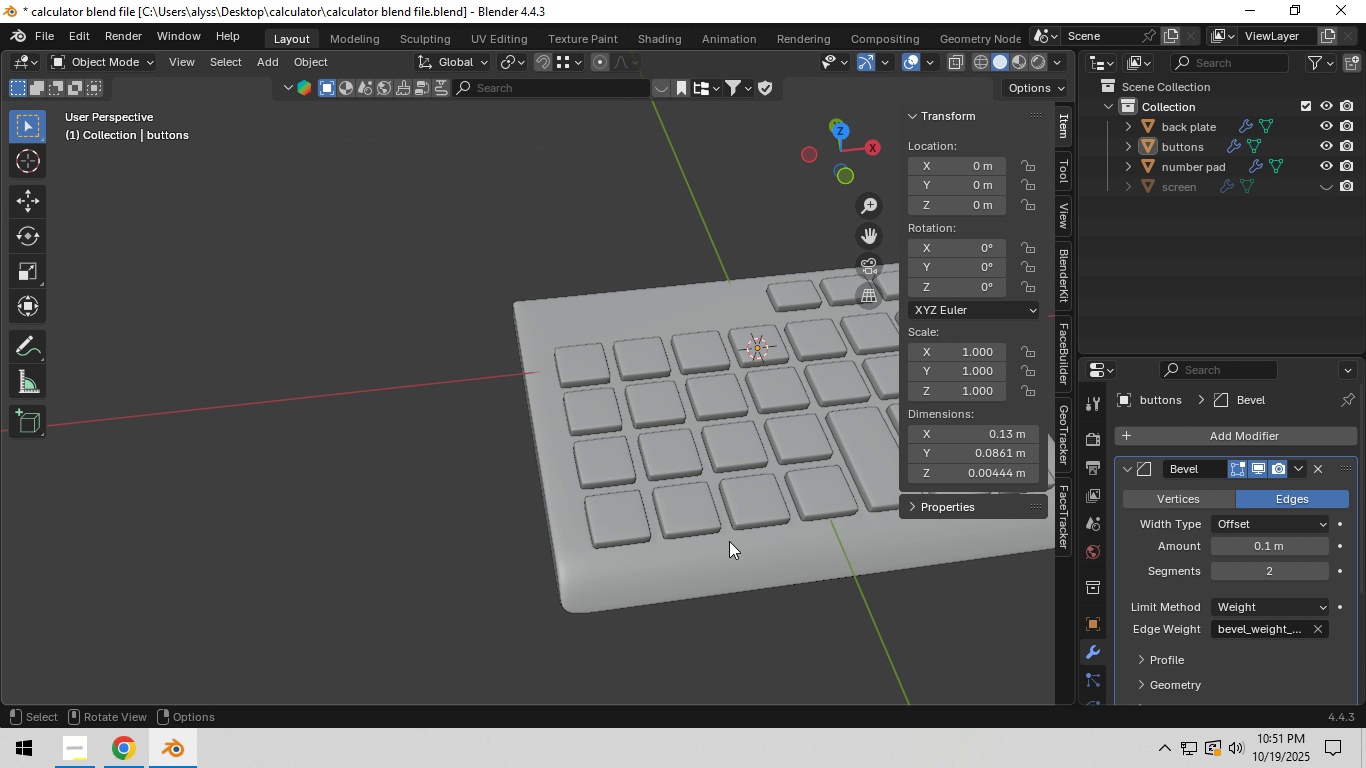 
scroll: coordinate [729, 541], scroll_direction: up, amount: 4.0
 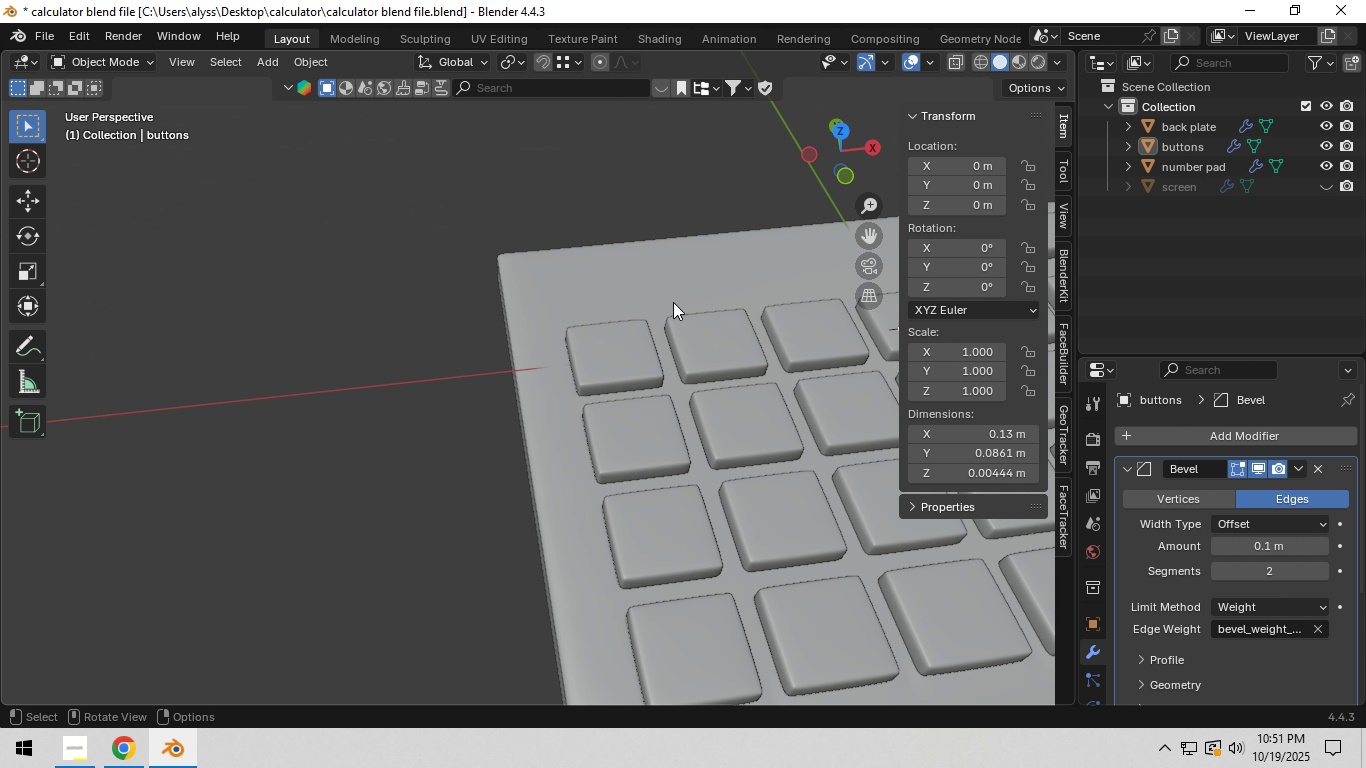 
left_click([673, 302])
 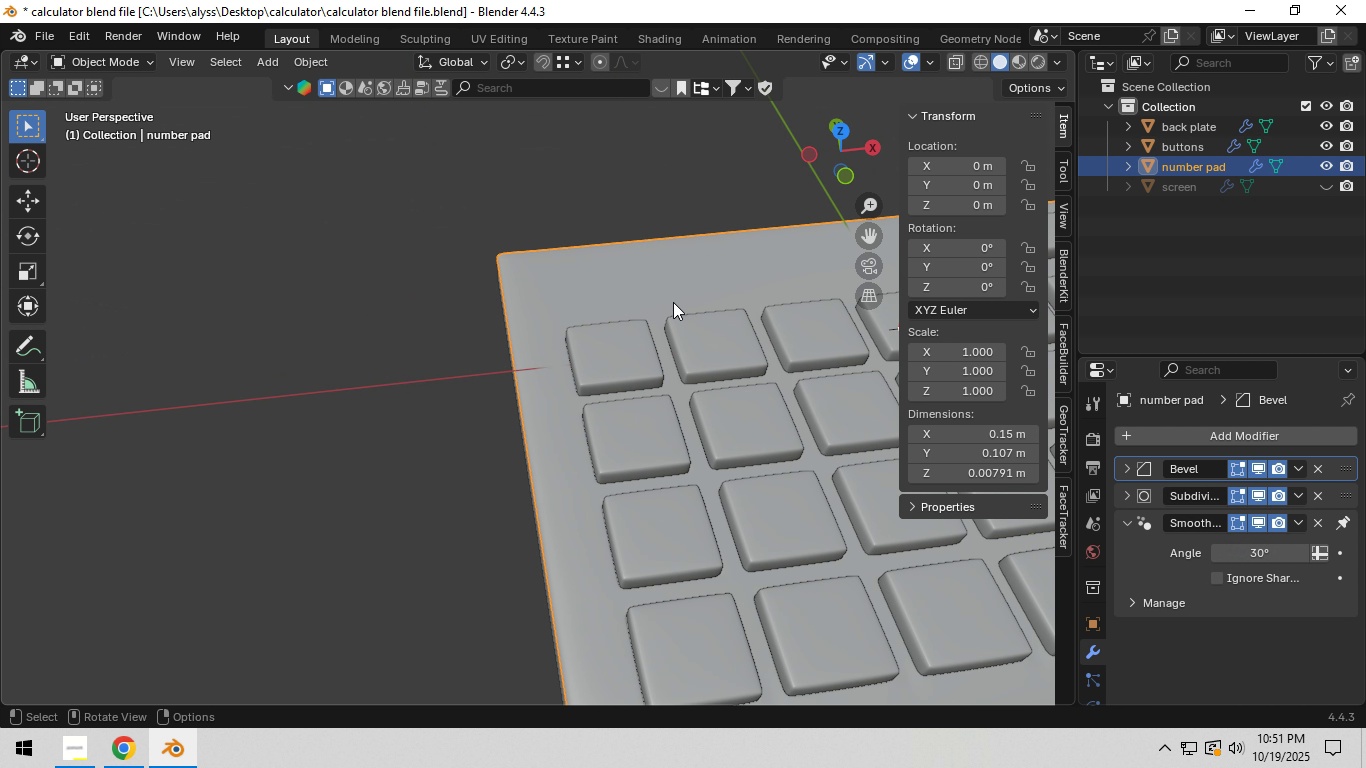 
key(Tab)
 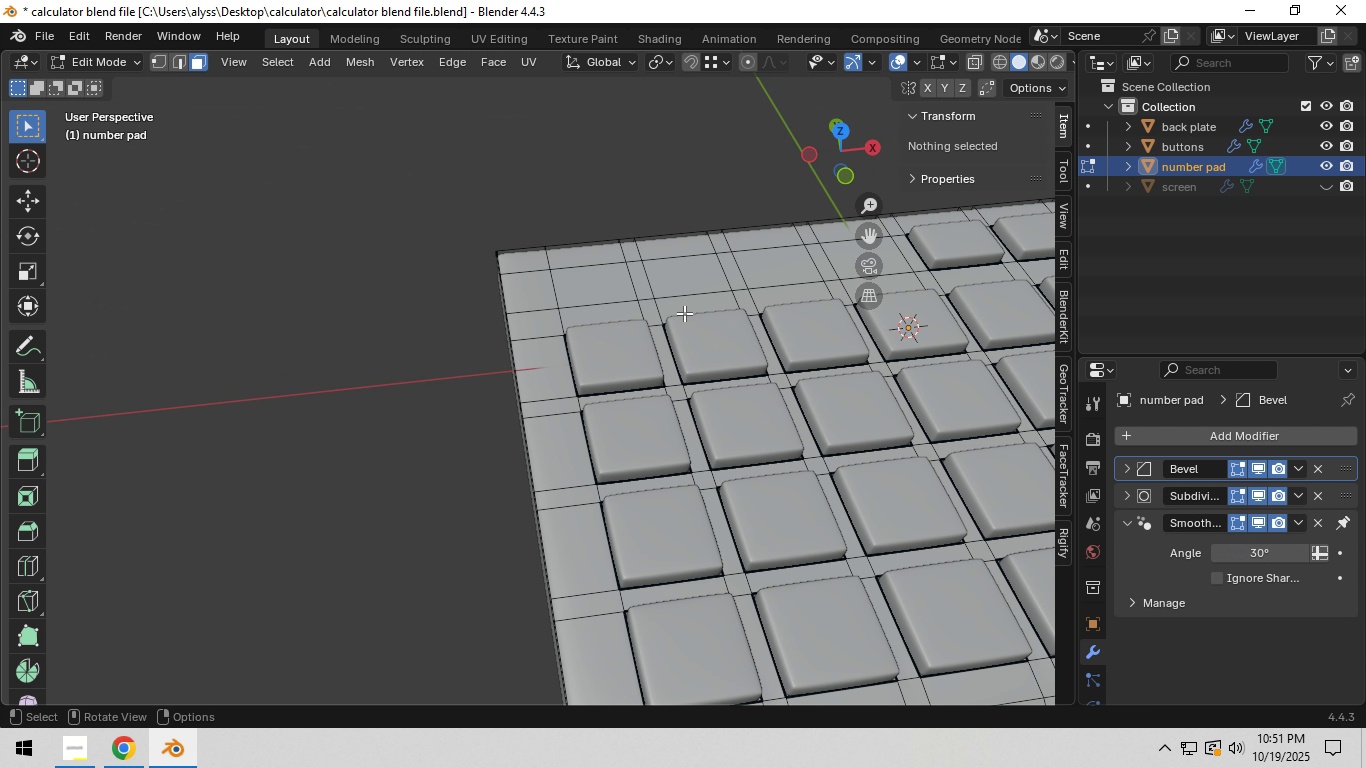 
hold_key(key=ShiftLeft, duration=0.82)
 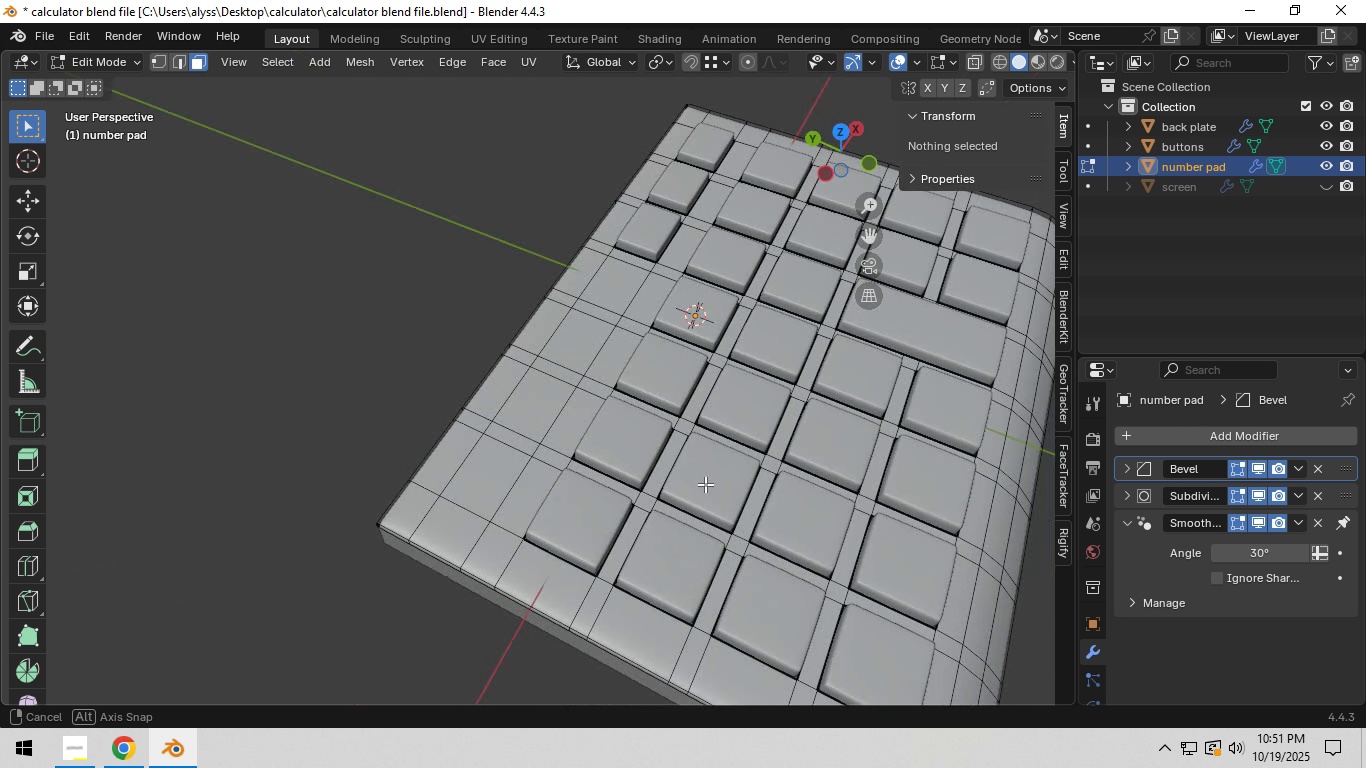 
scroll: coordinate [648, 489], scroll_direction: up, amount: 2.0
 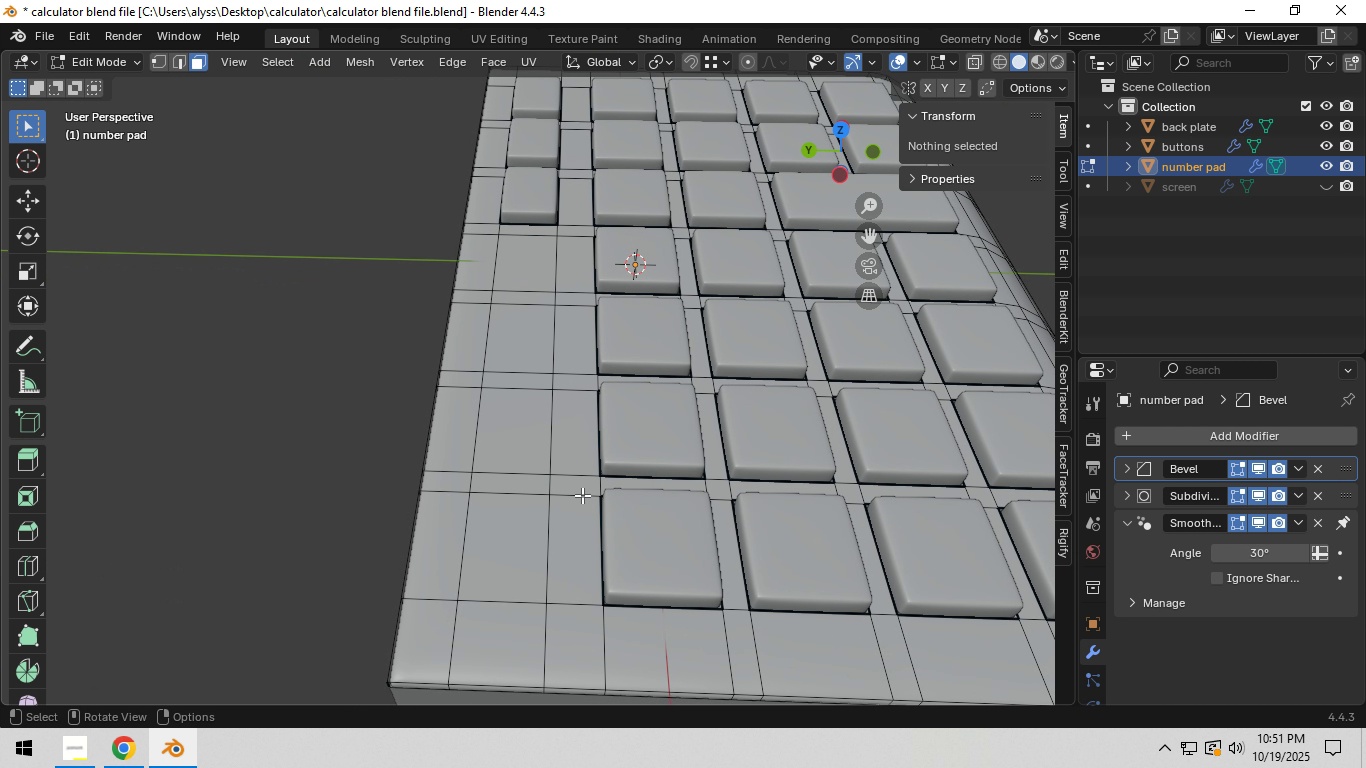 
key(Shift+ShiftLeft)
 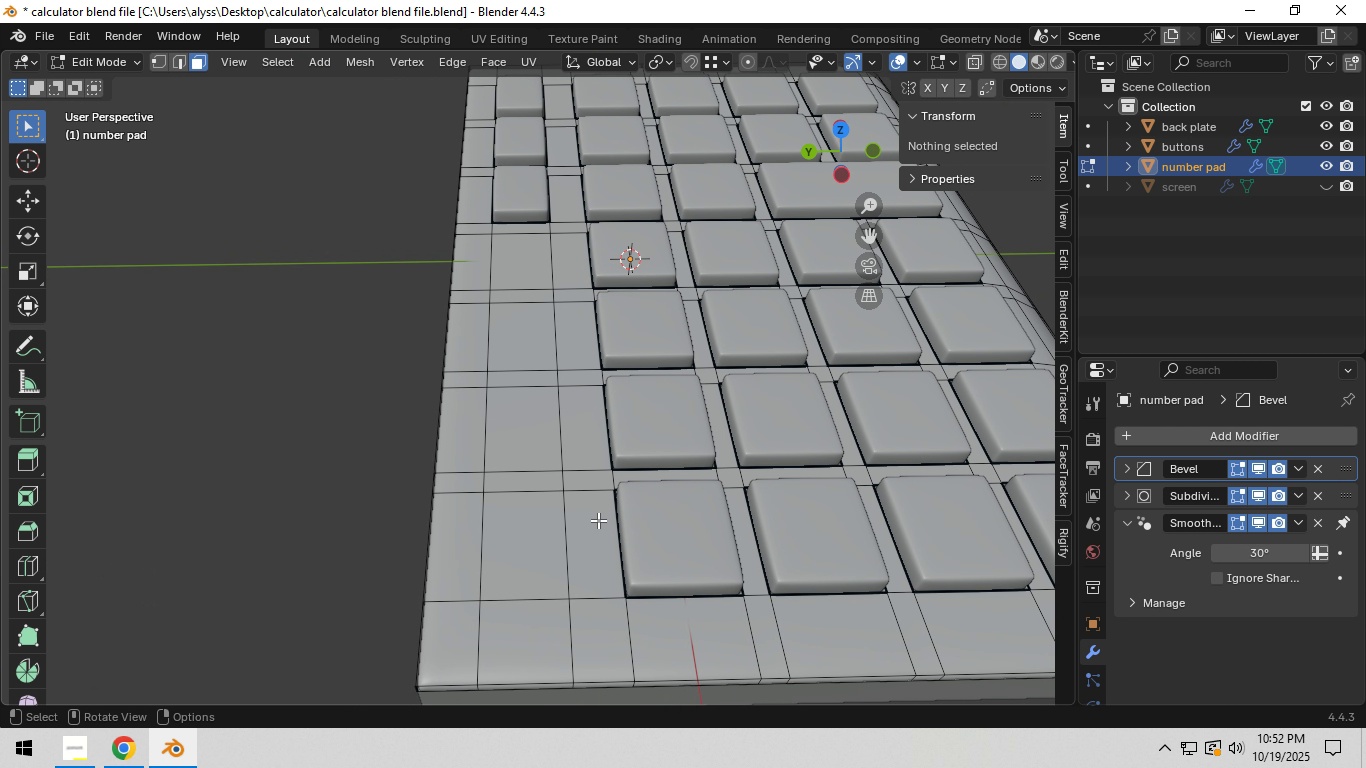 
key(3)
 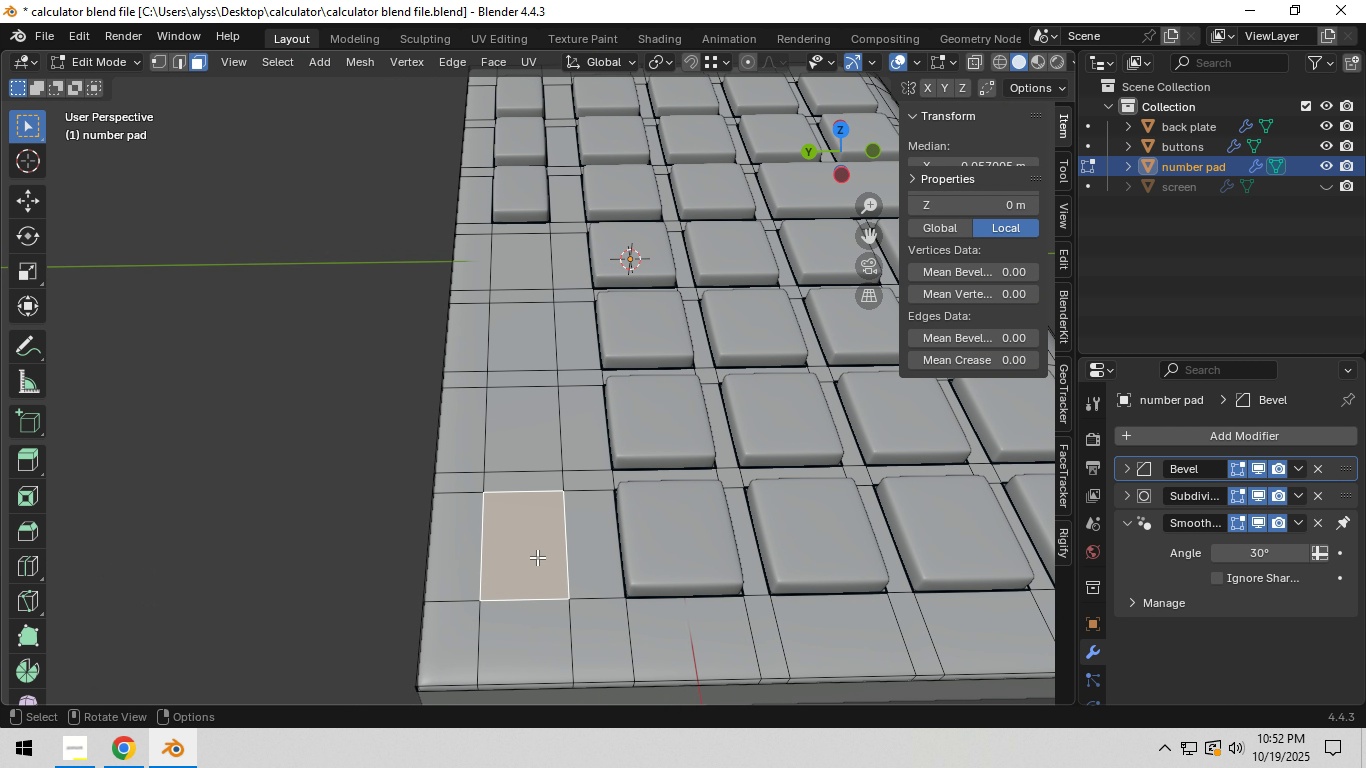 
left_click([537, 557])
 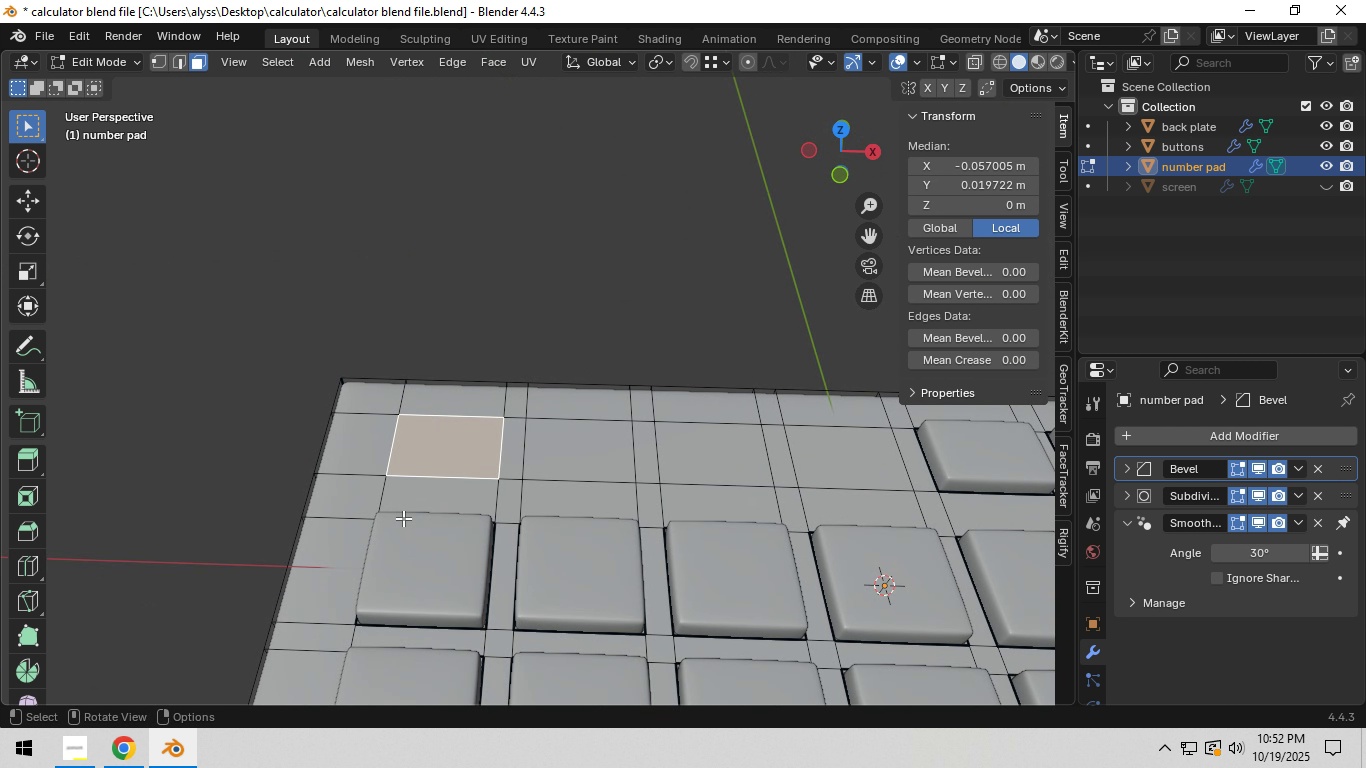 
hold_key(key=ShiftLeft, duration=1.5)
left_click([510, 455])
 